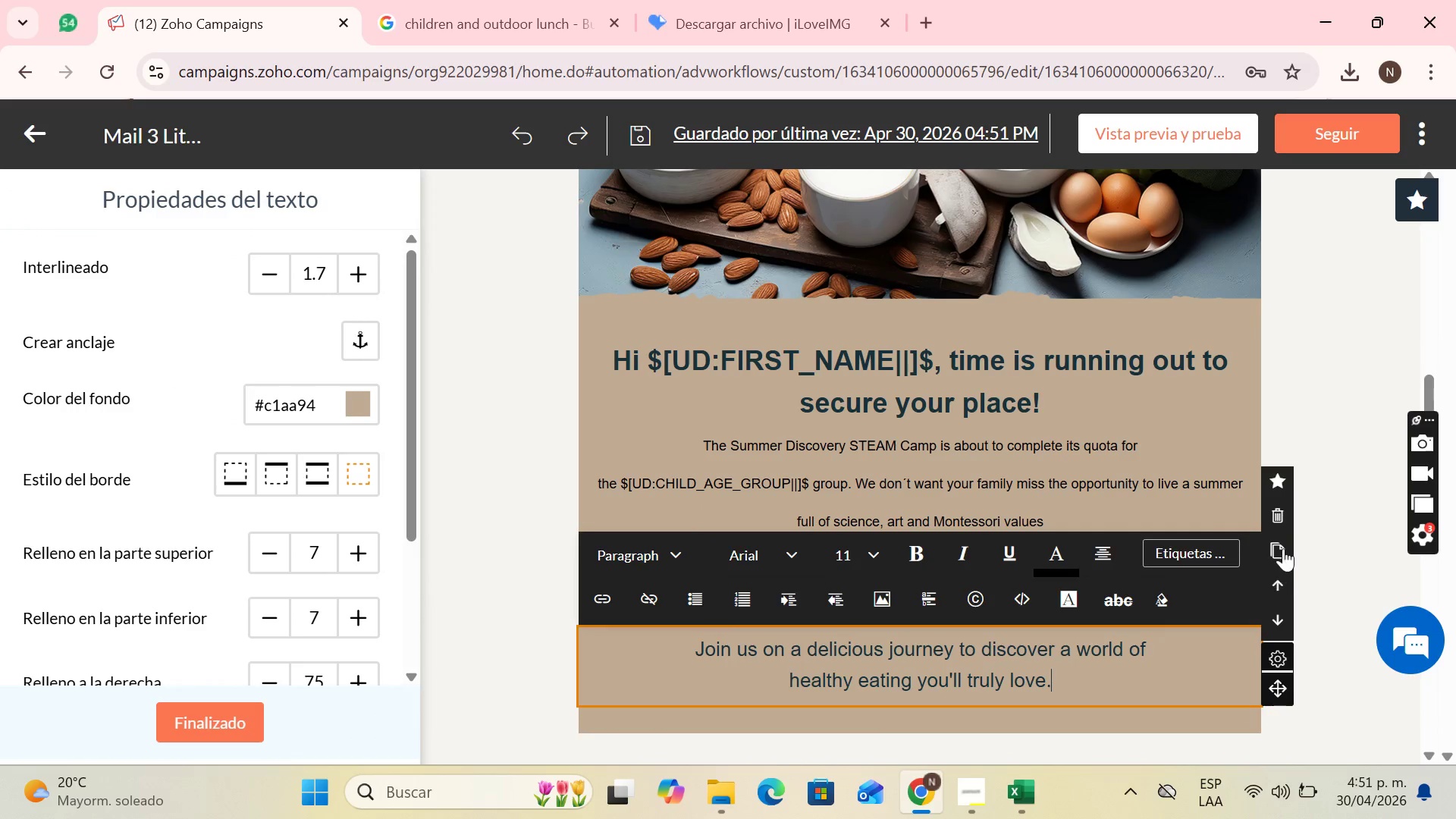 
left_click_drag(start_coordinate=[1283, 688], to_coordinate=[924, 551])
 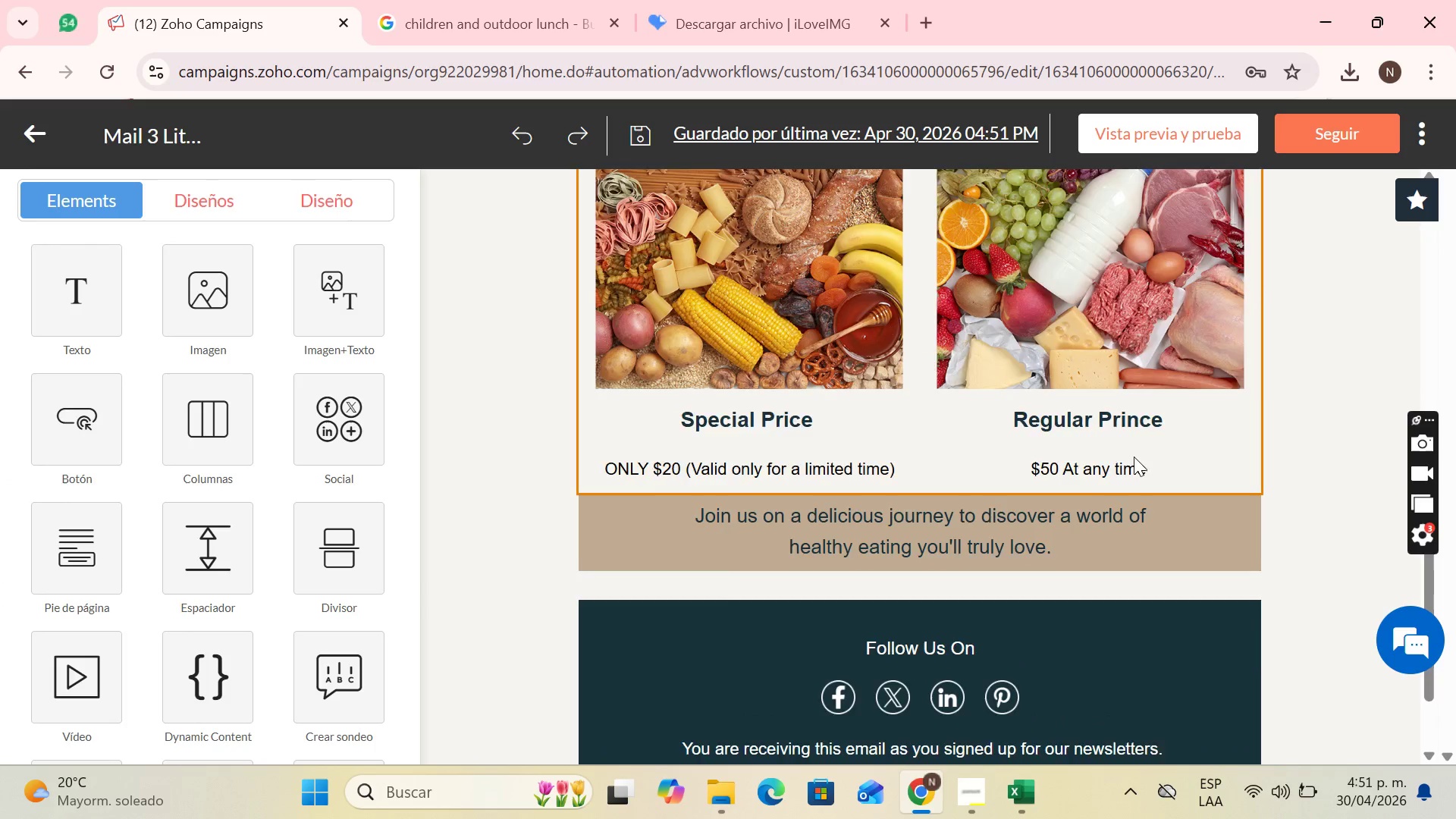 
scroll: coordinate [1130, 450], scroll_direction: up, amount: 2.0
 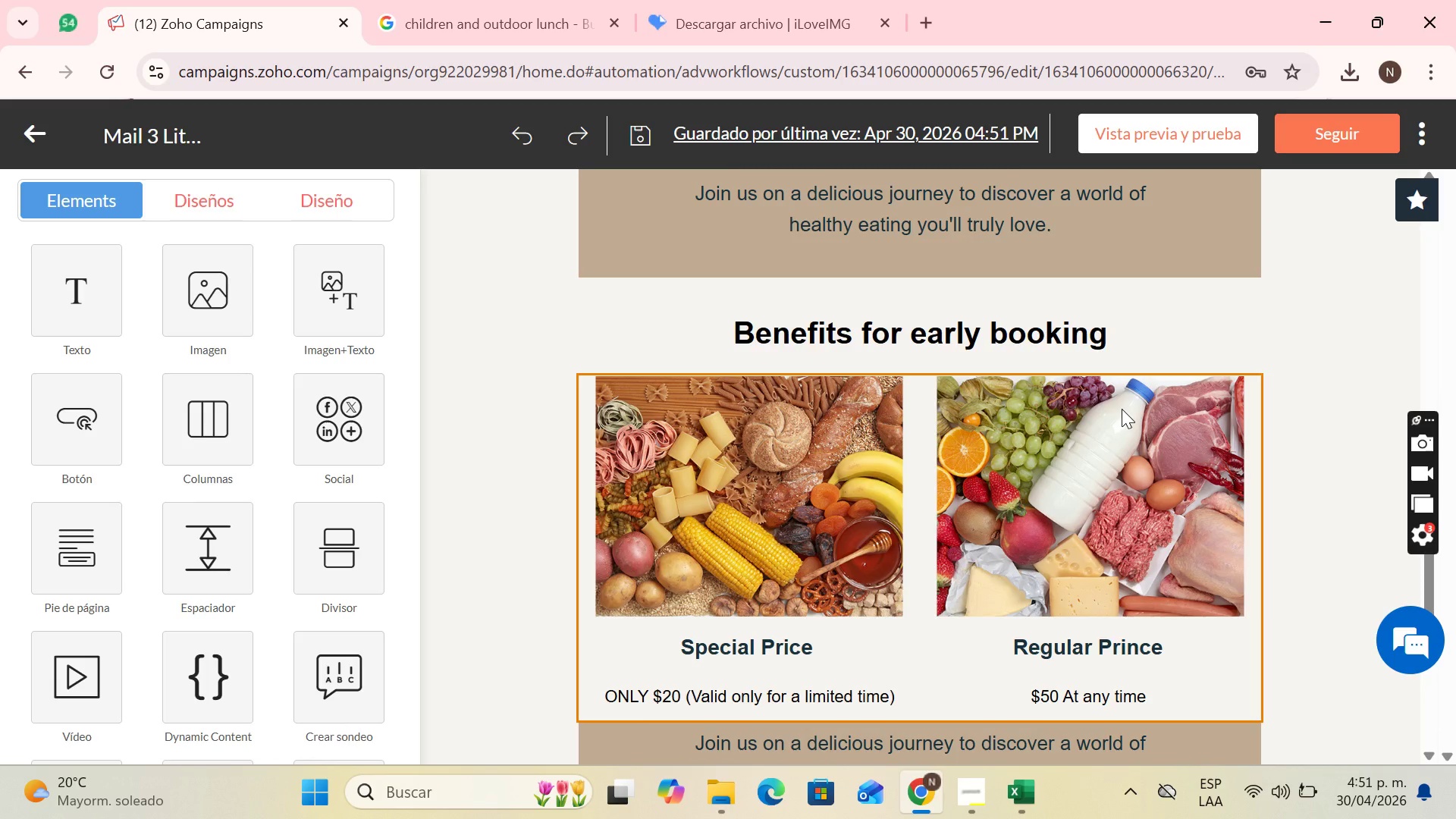 
wait(18.02)
 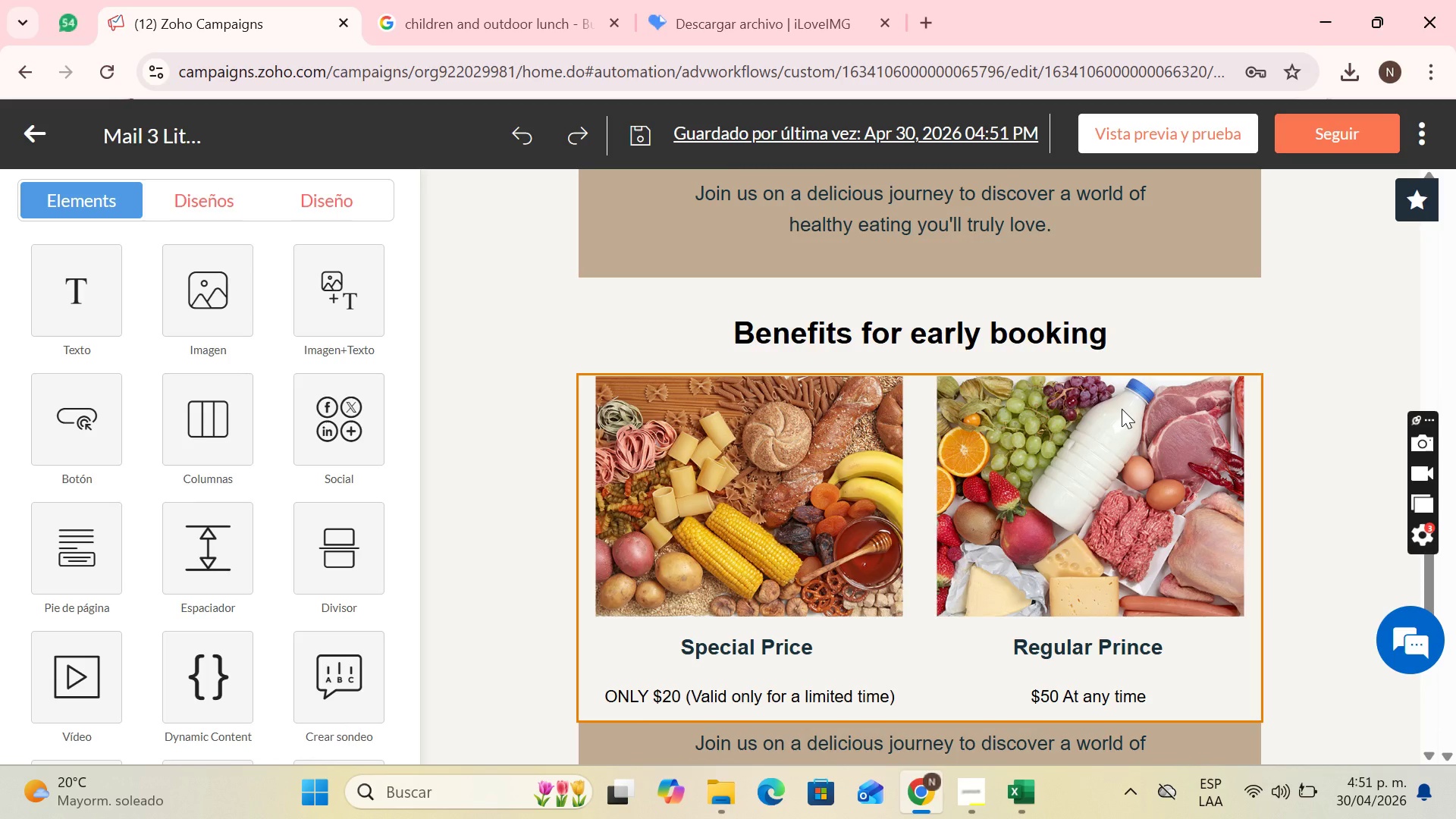 
scroll: coordinate [858, 664], scroll_direction: down, amount: 1.0
 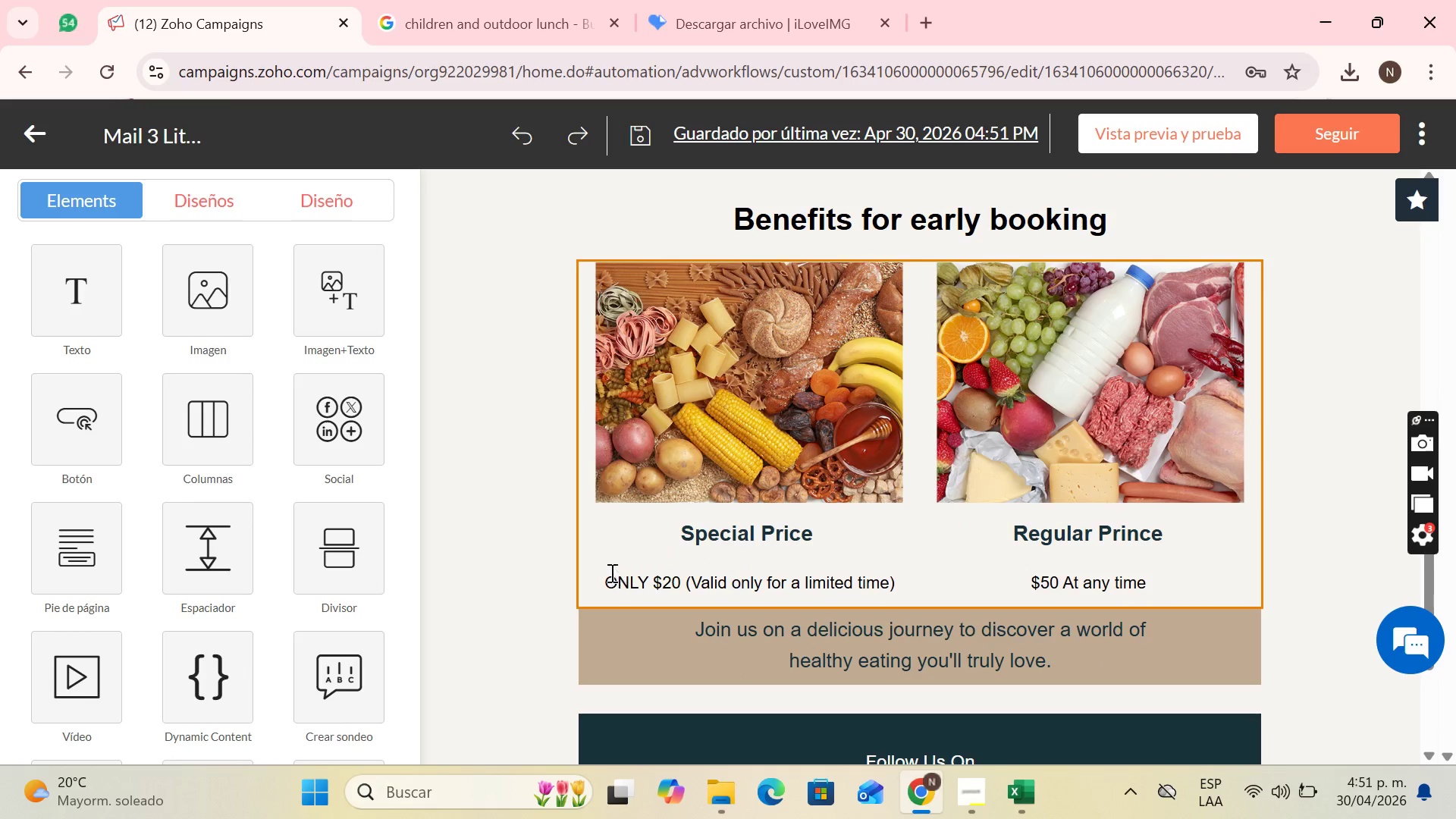 
left_click([603, 588])
 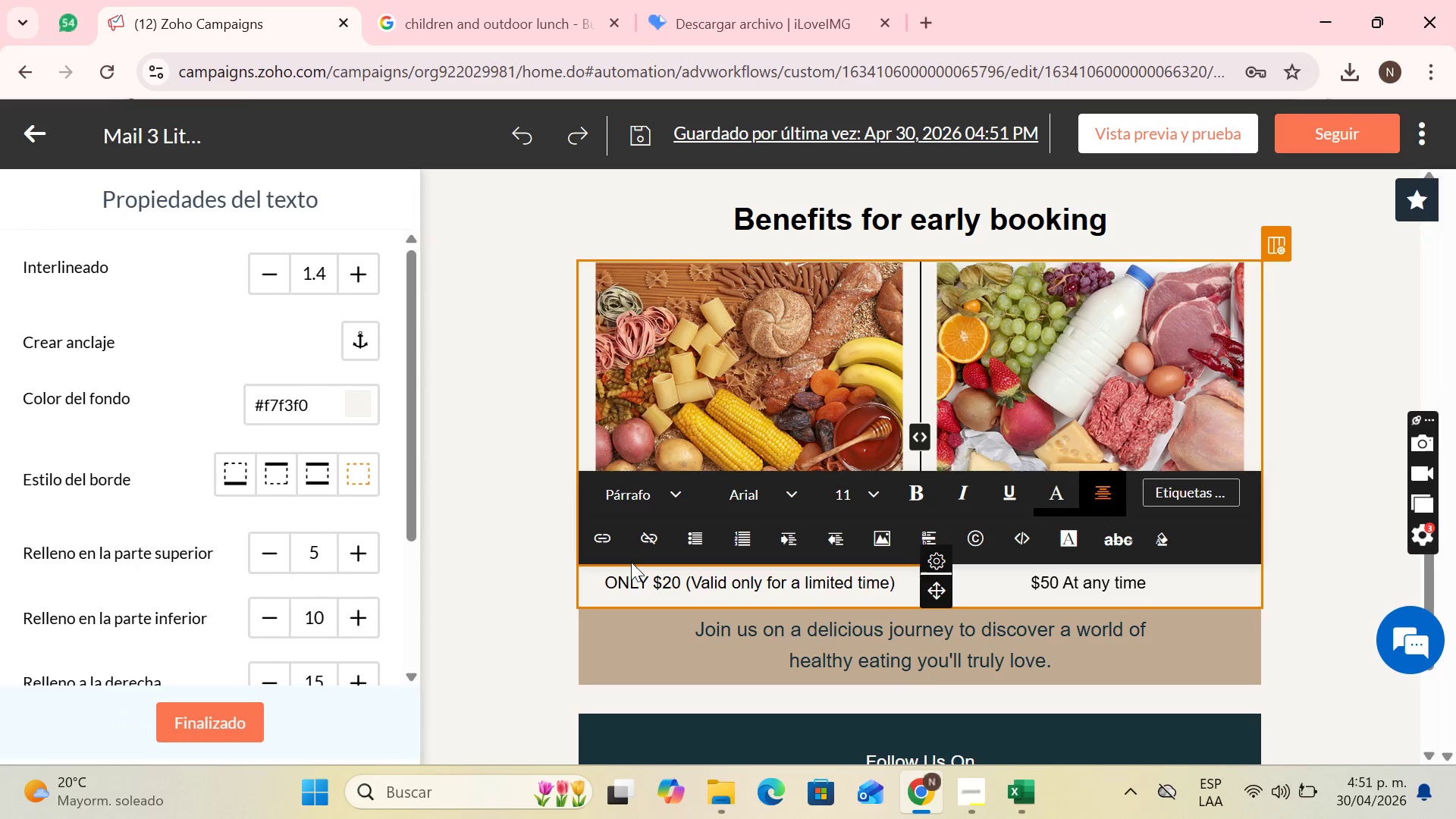 
key(Minus)
 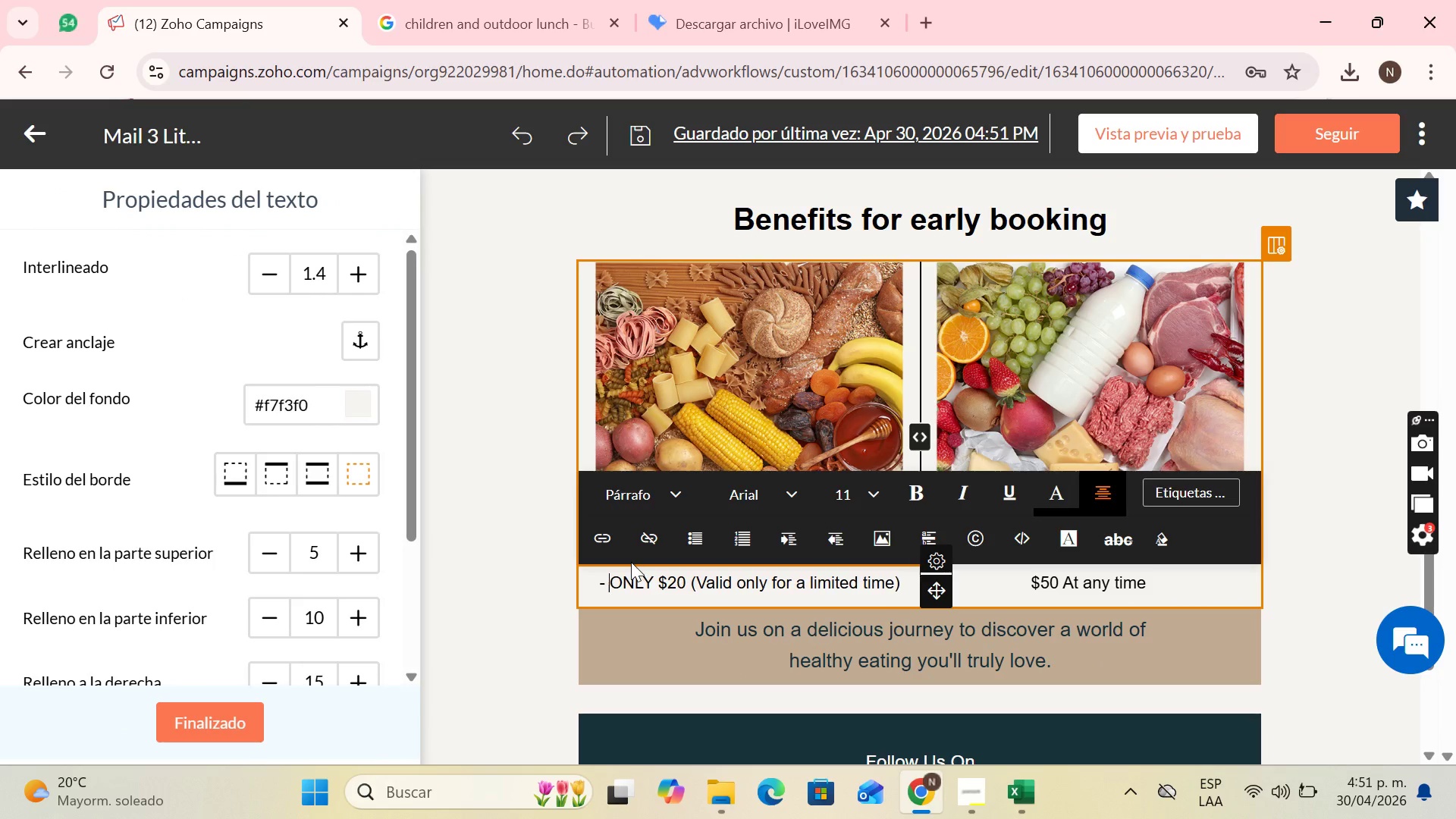 
key(Space)
 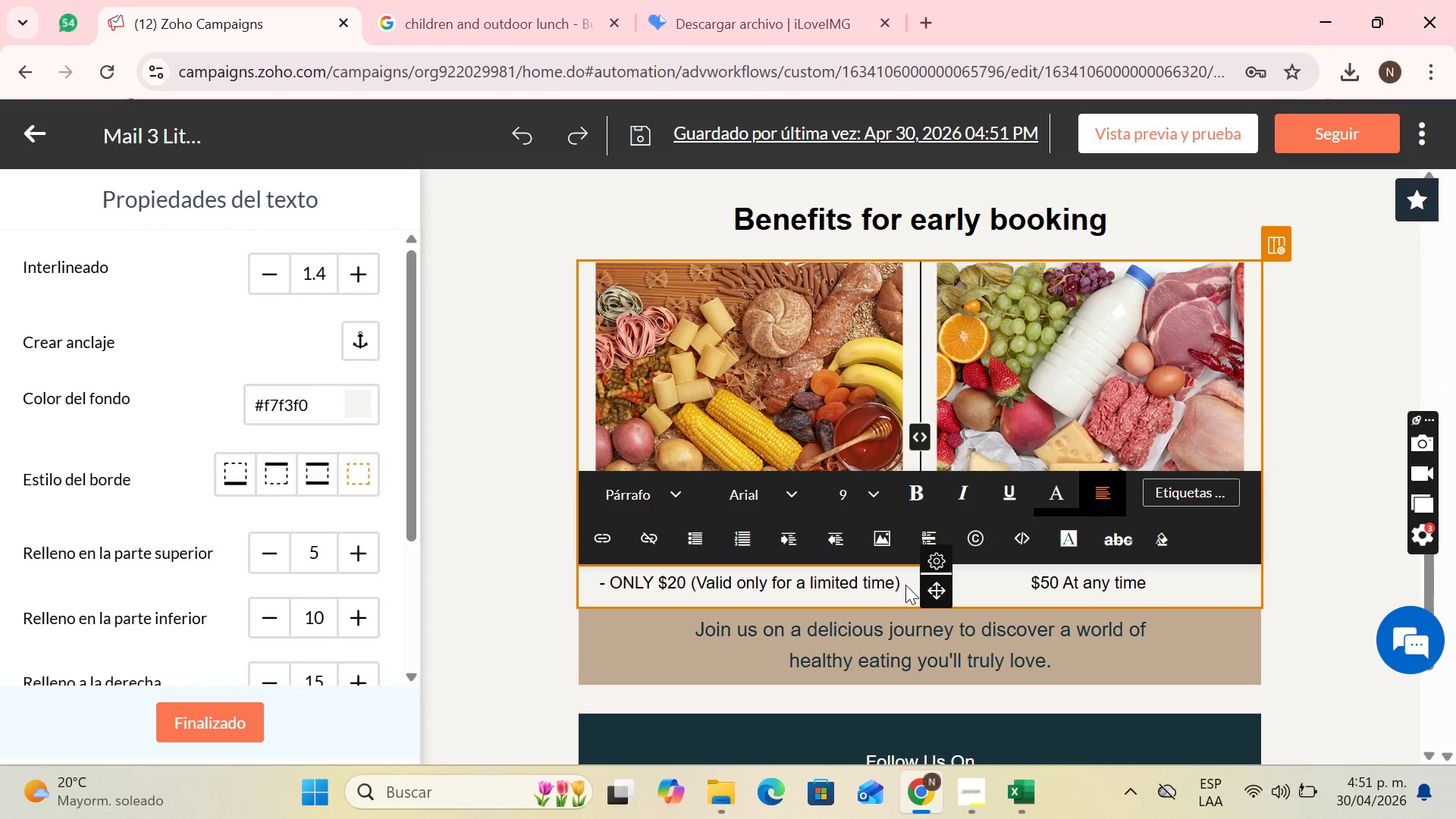 
left_click([902, 585])
 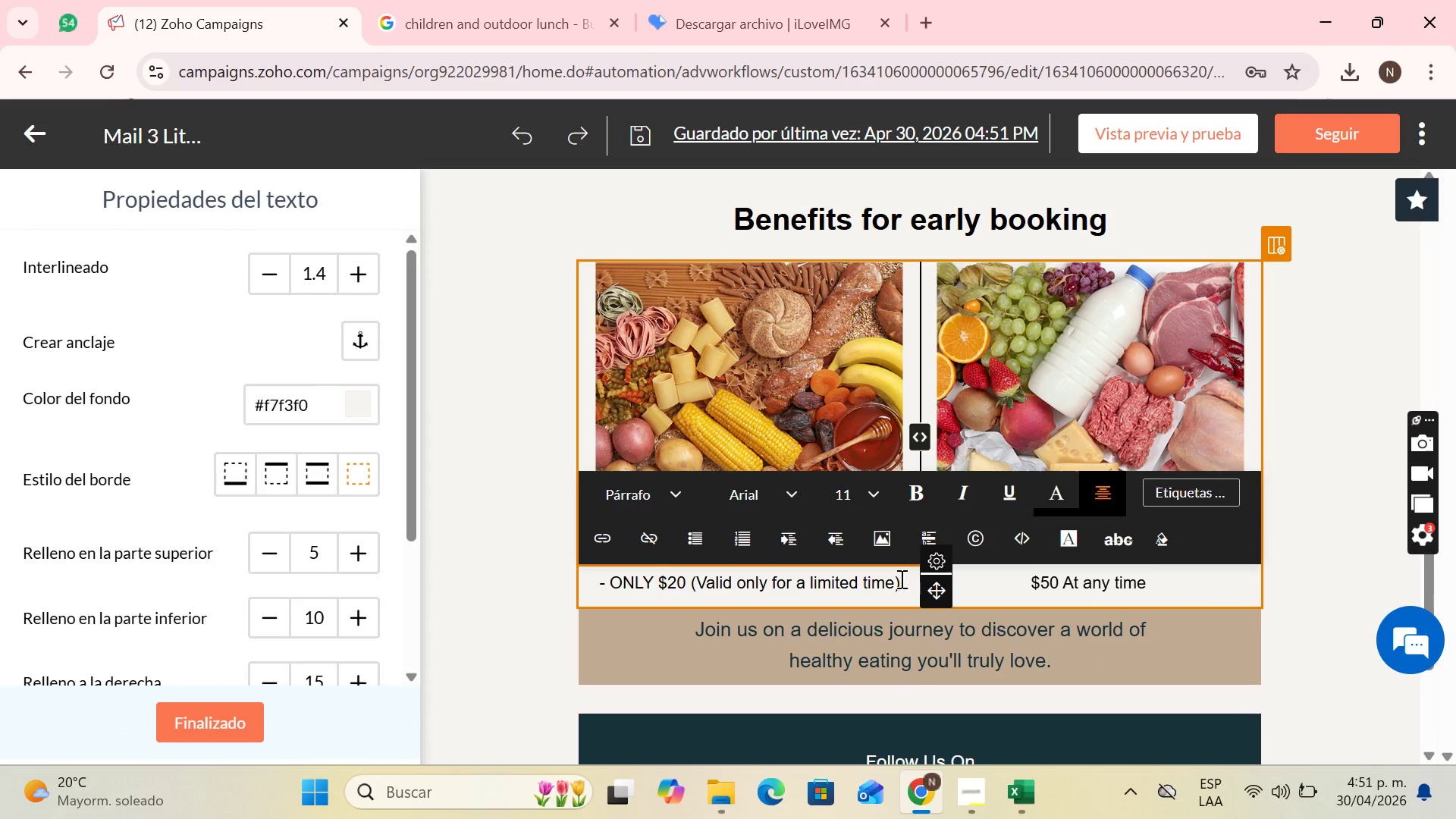 
key(Enter)
 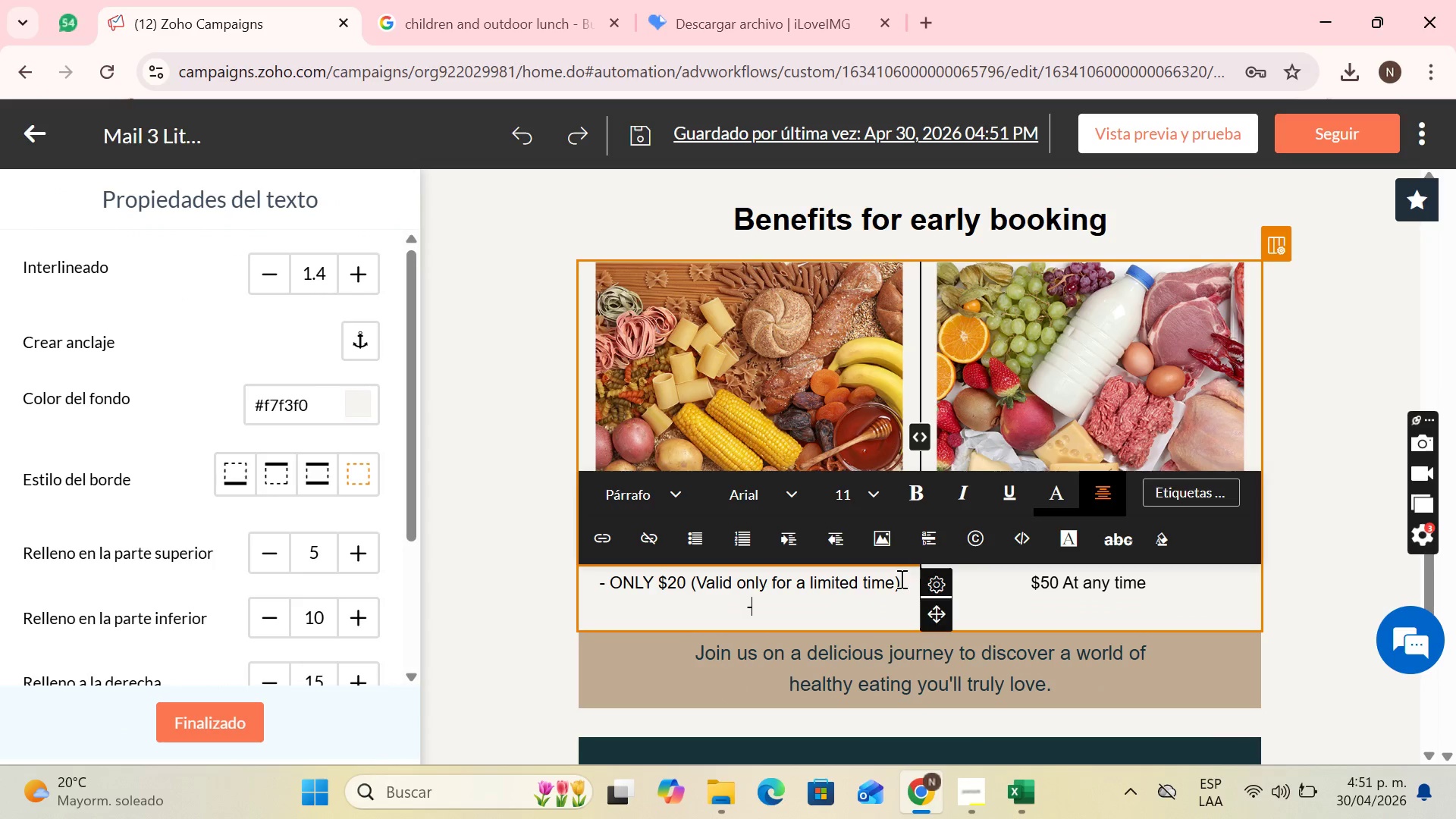 
key(Minus)
 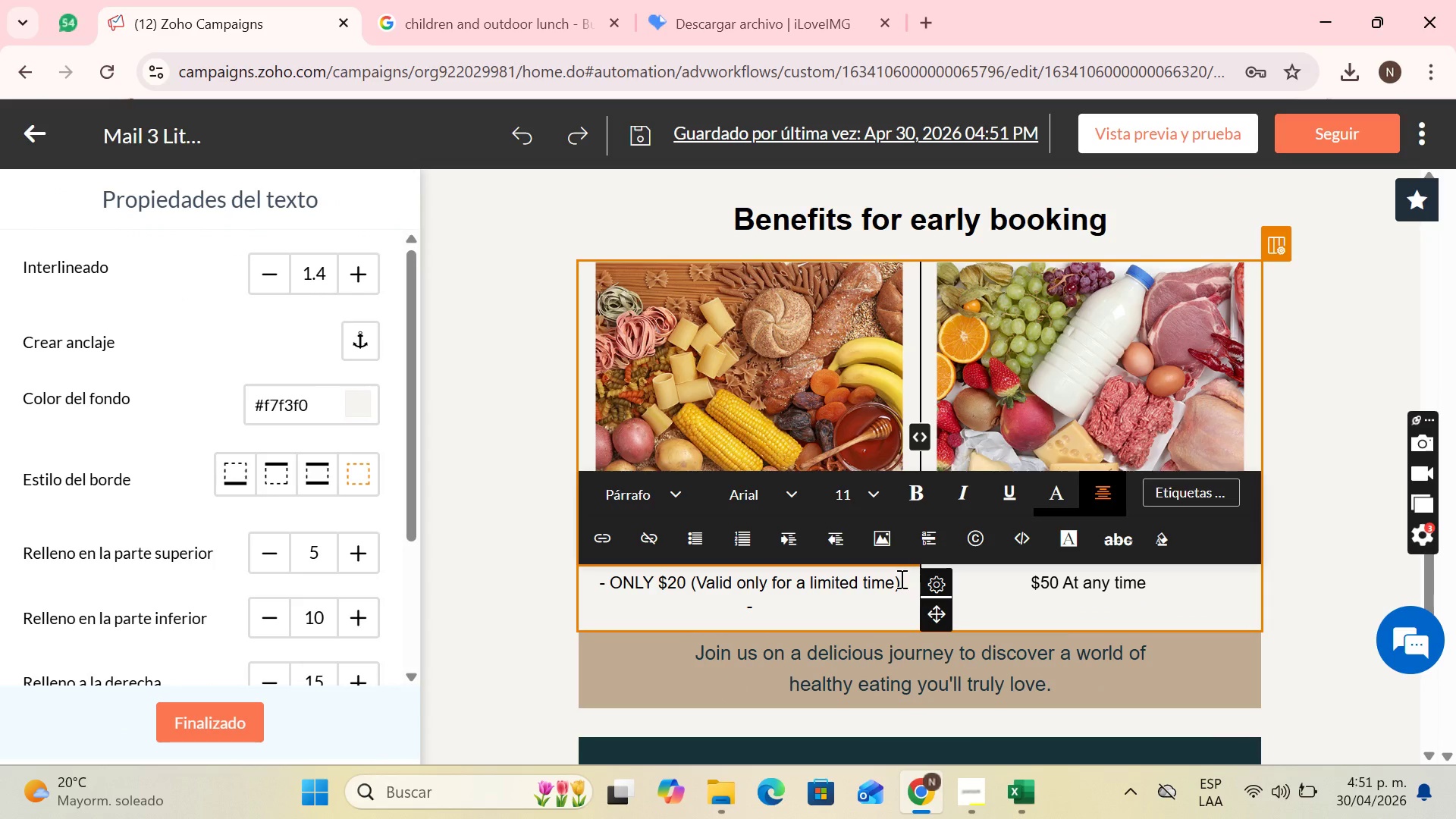 
key(Space)
 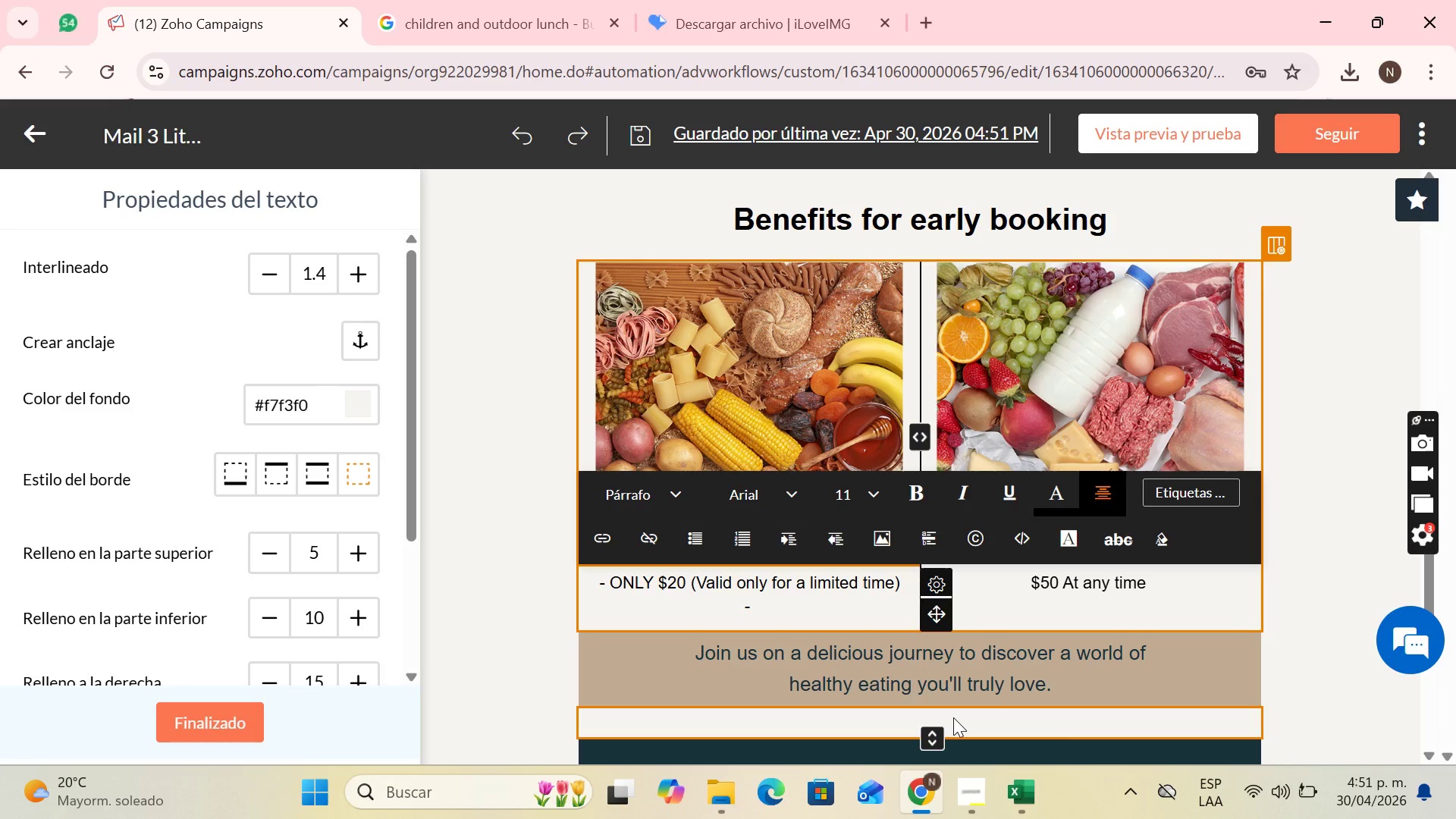 
wait(11.19)
 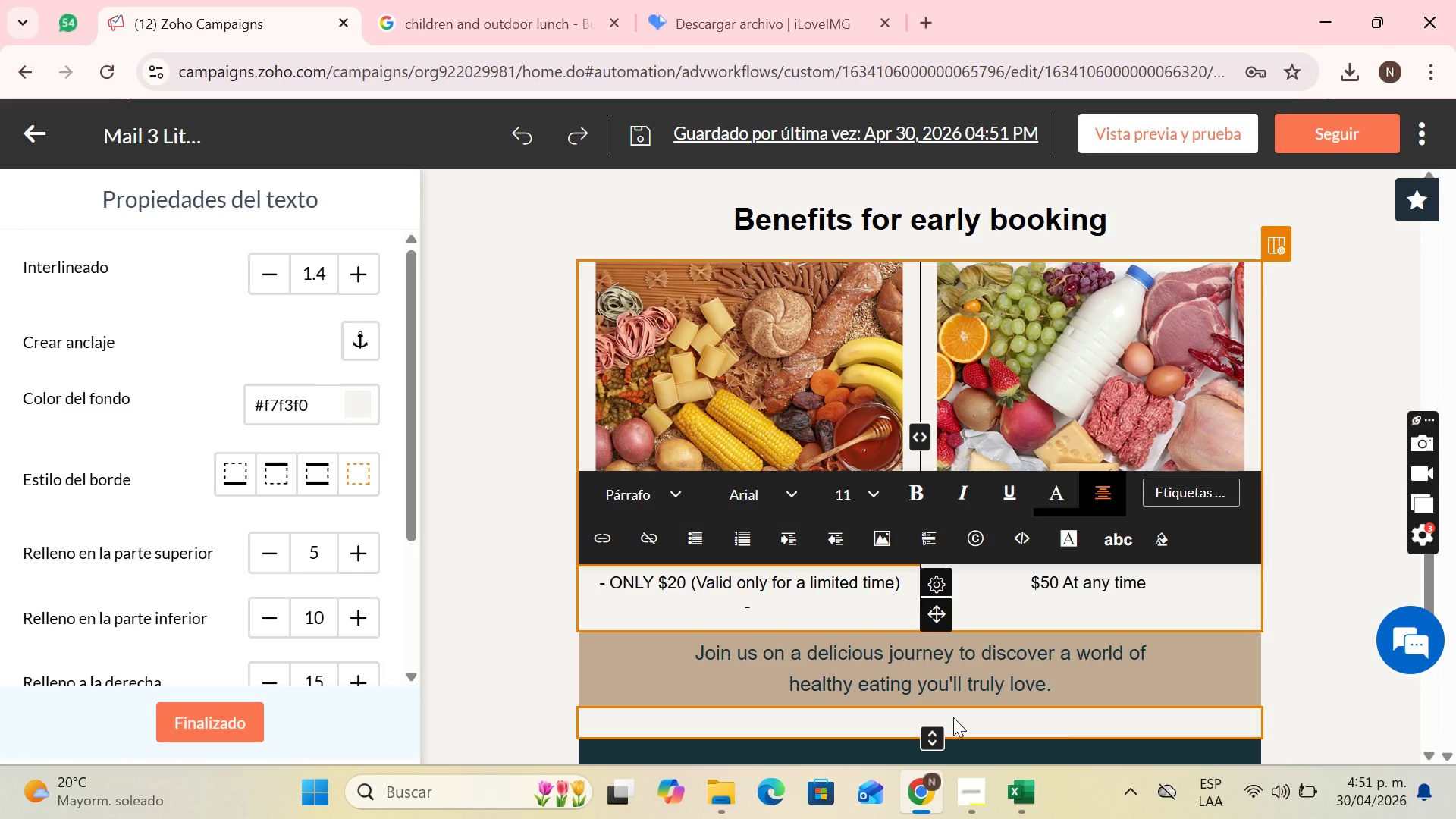 
type(Place> G)
key(Backspace)
key(Backspace)
key(Backspace)
type( g)
key(Backspace)
type(Ga)
key(Backspace)
type(uarantee> Ensure you)
key(Backspace)
key(Backspace)
key(Backspace)
type(his participation before the final clsing )
key(Backspace)
key(Backspace)
key(Backspace)
key(Backspace)
key(Backspace)
type(oi)
key(Backspace)
type(sing of lists)
 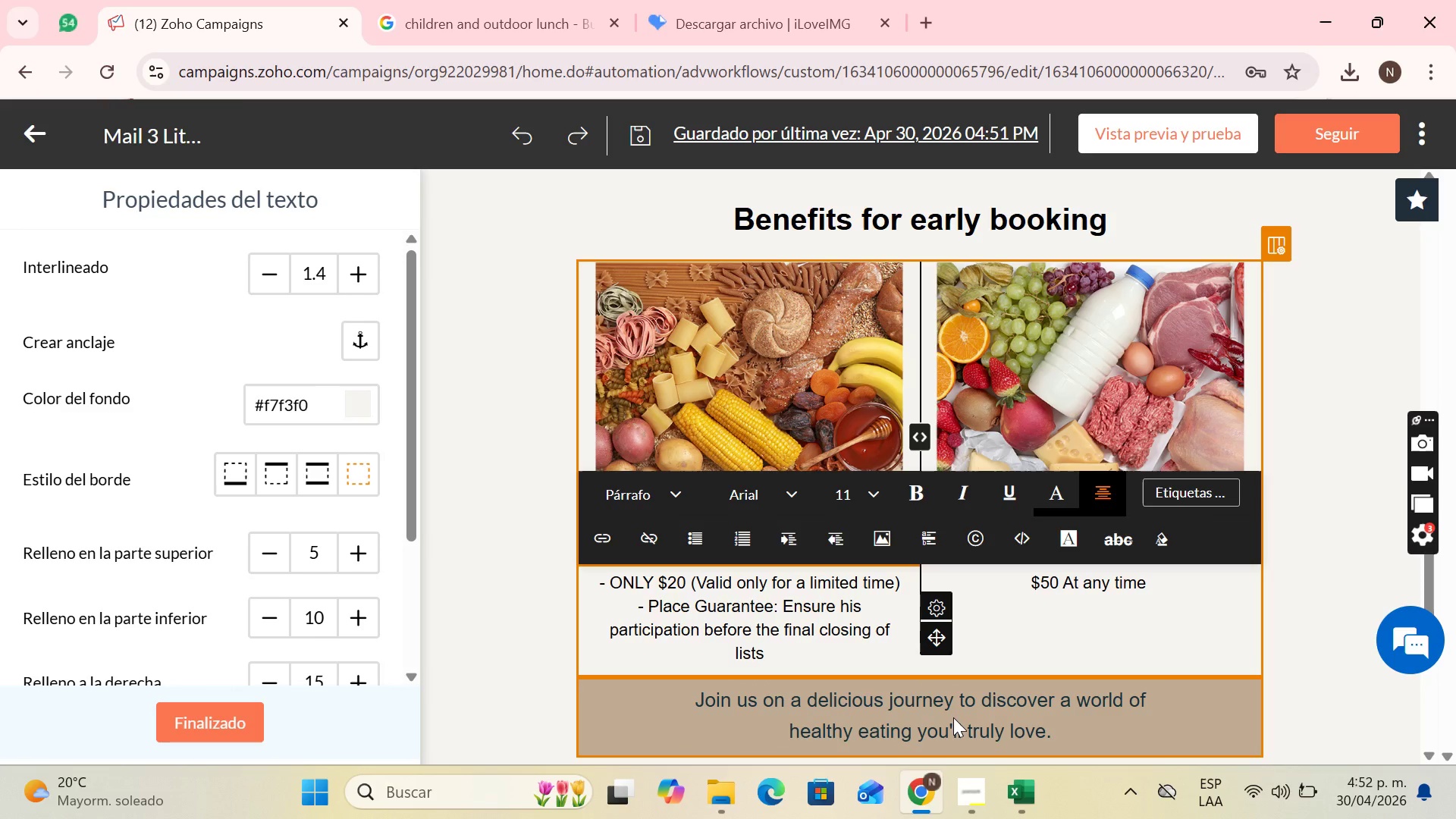 
key(Enter)
 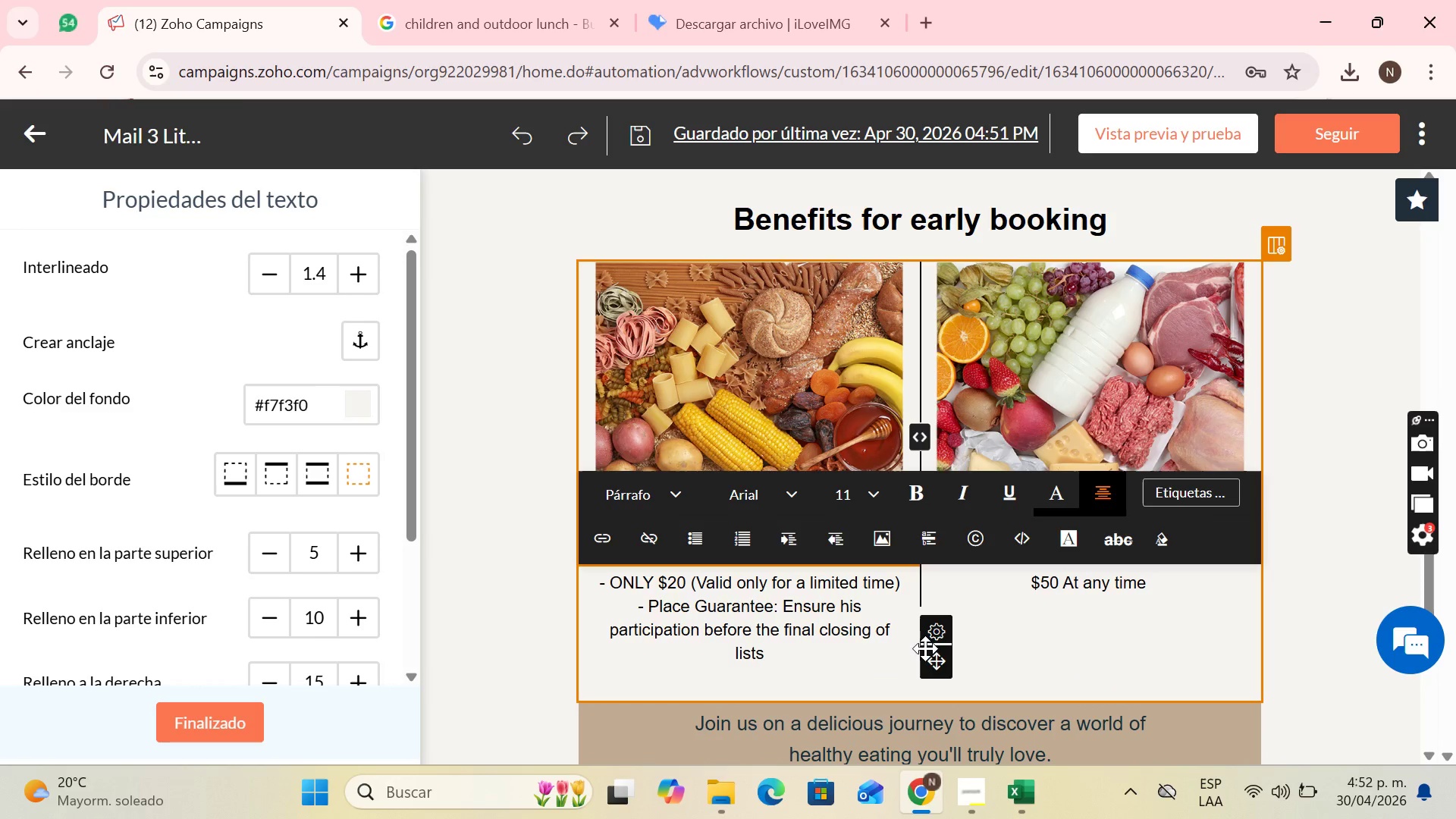 
key(Minus)
 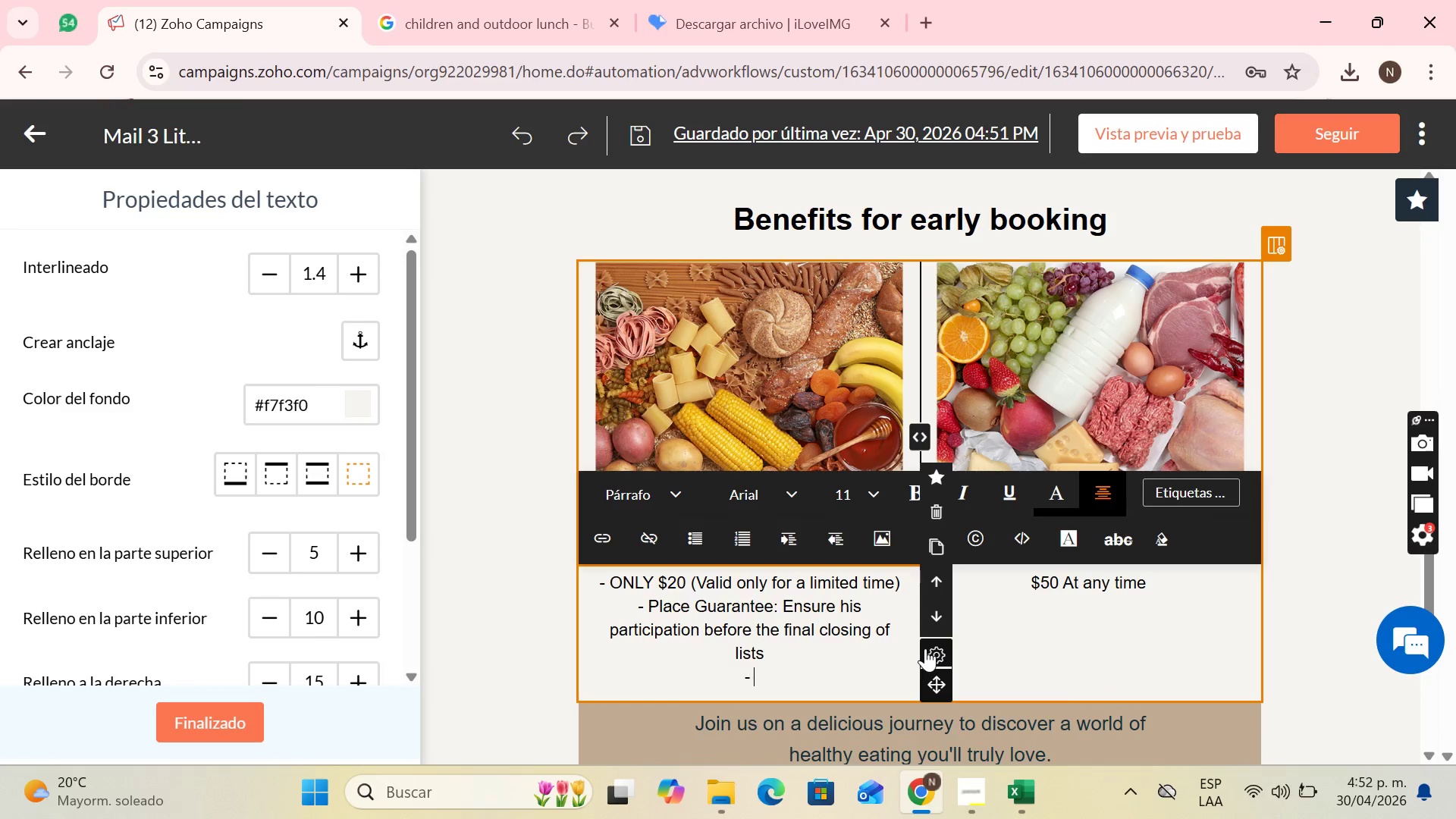 
key(Space)
 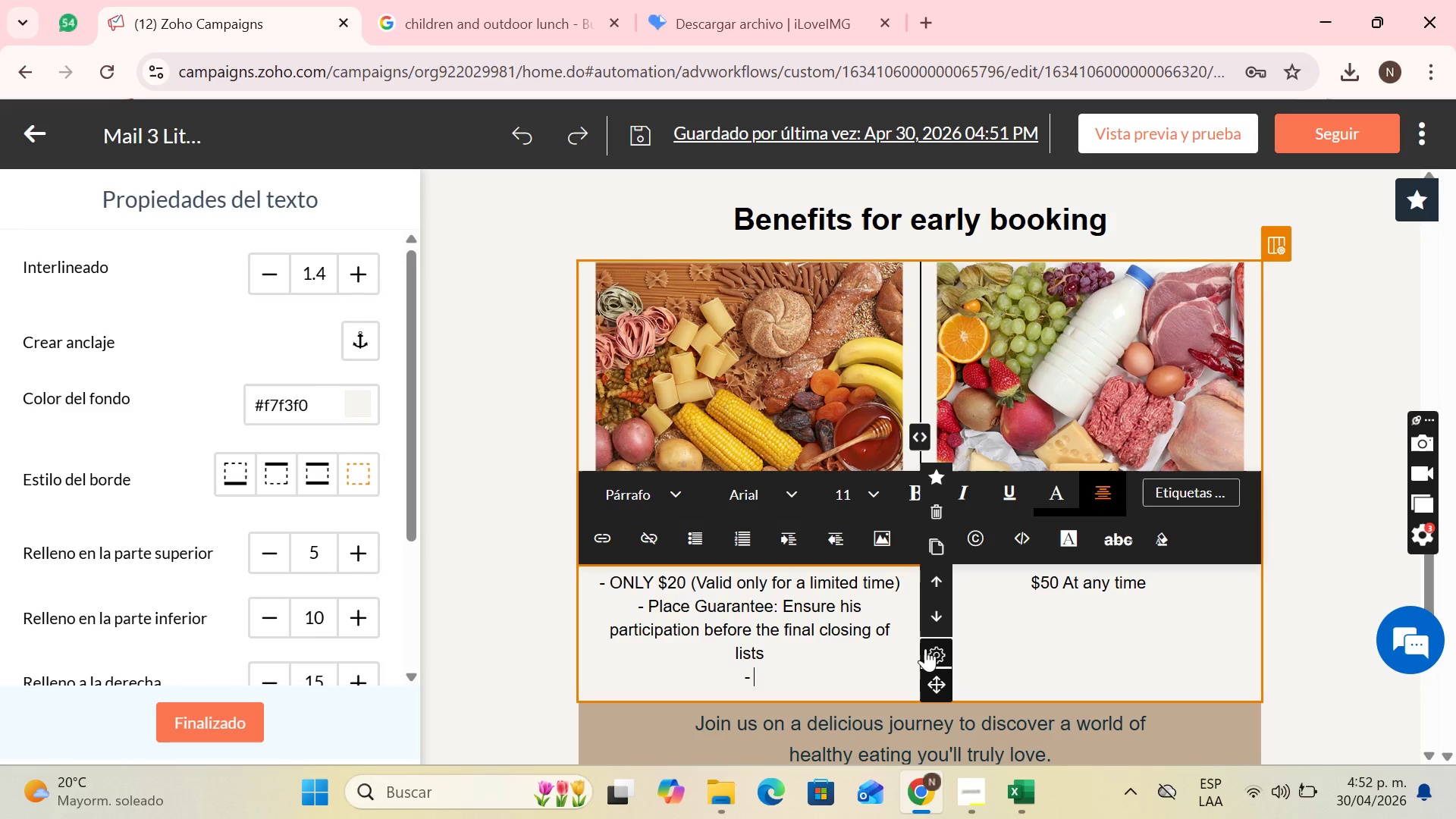 
wait(13.75)
 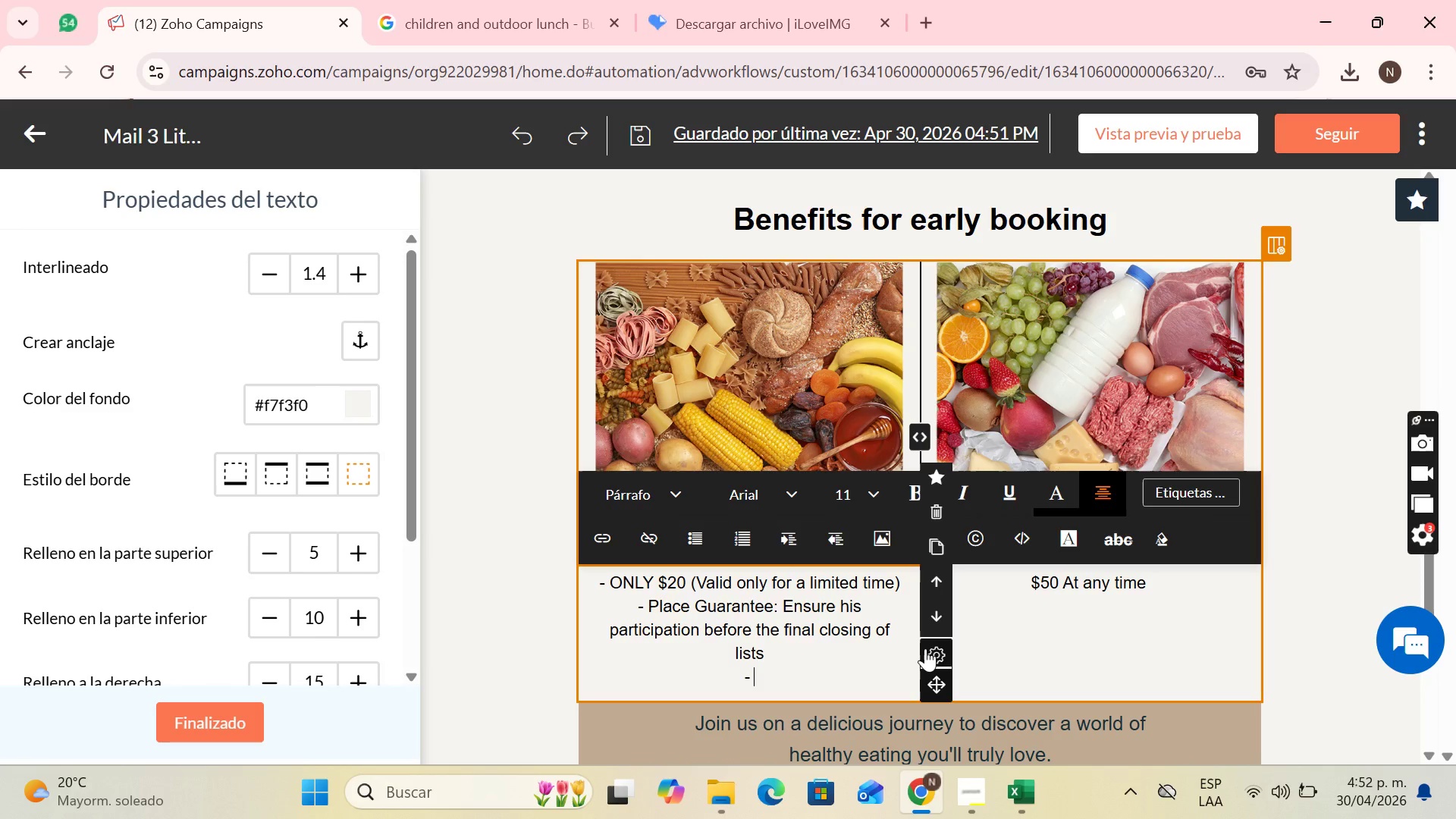 
type(Ready Preparation> Receive your welcomw ki)
key(Backspace)
key(Backspace)
key(Backspace)
key(Backspace)
type(e exclusive kit and activity guide inadvance )
key(Backspace)
key(Backspace)
key(Backspace)
key(Backspace)
key(Backspace)
key(Backspace)
key(Backspace)
key(Backspace)
type( advance)
 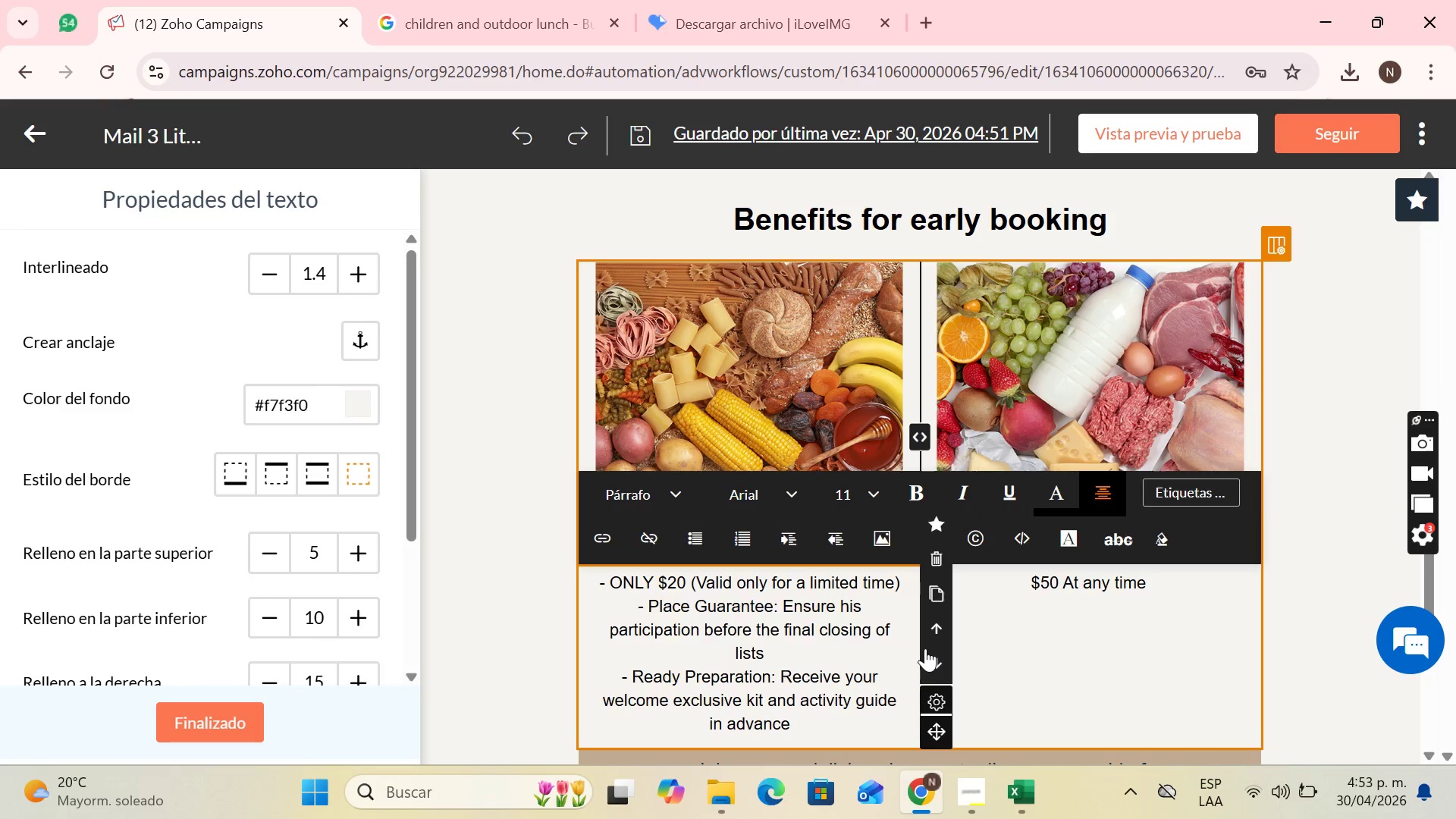 
key(Enter)
 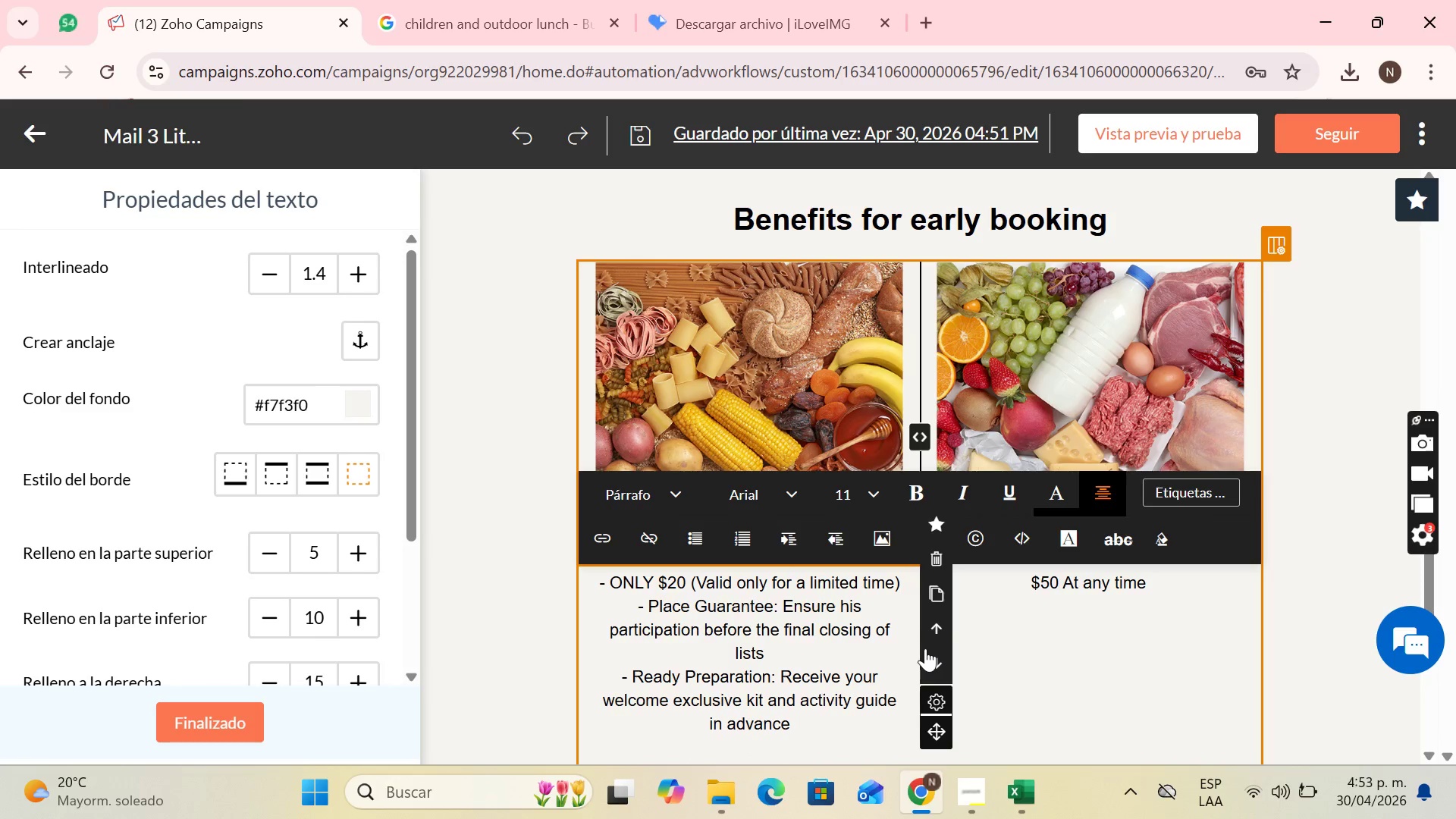 
key(Minus)
 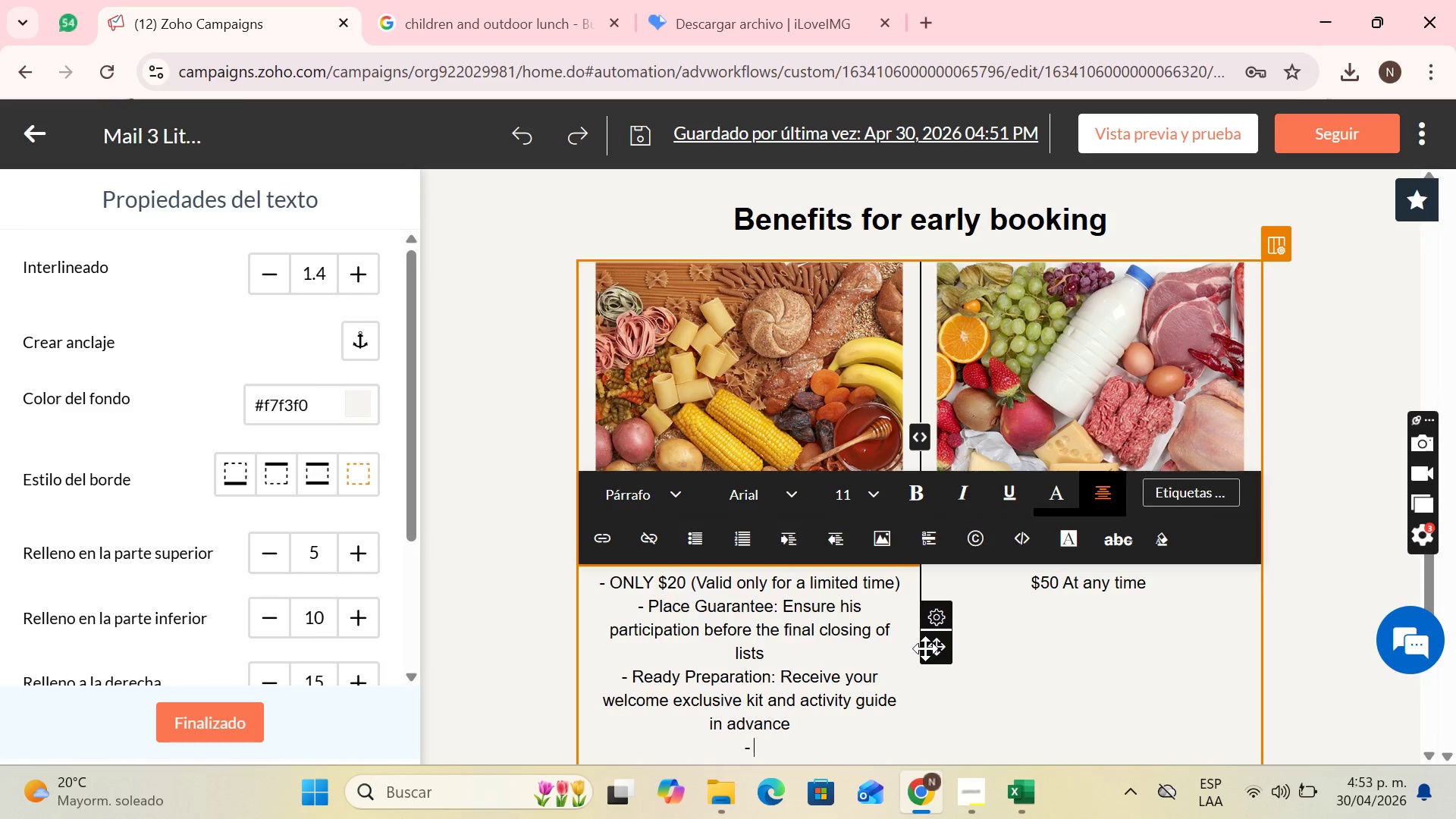 
key(Space)
 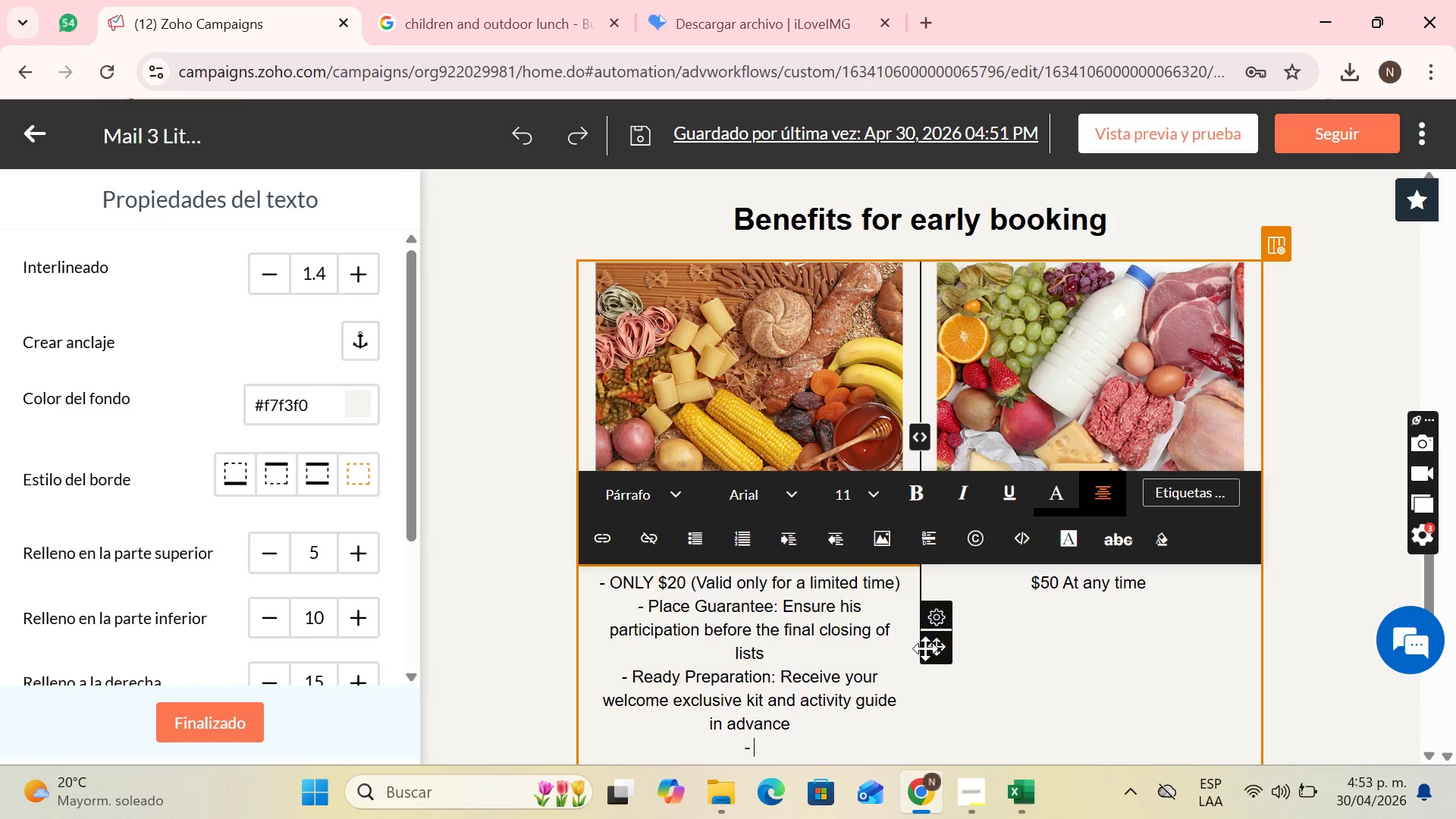 
wait(11.41)
 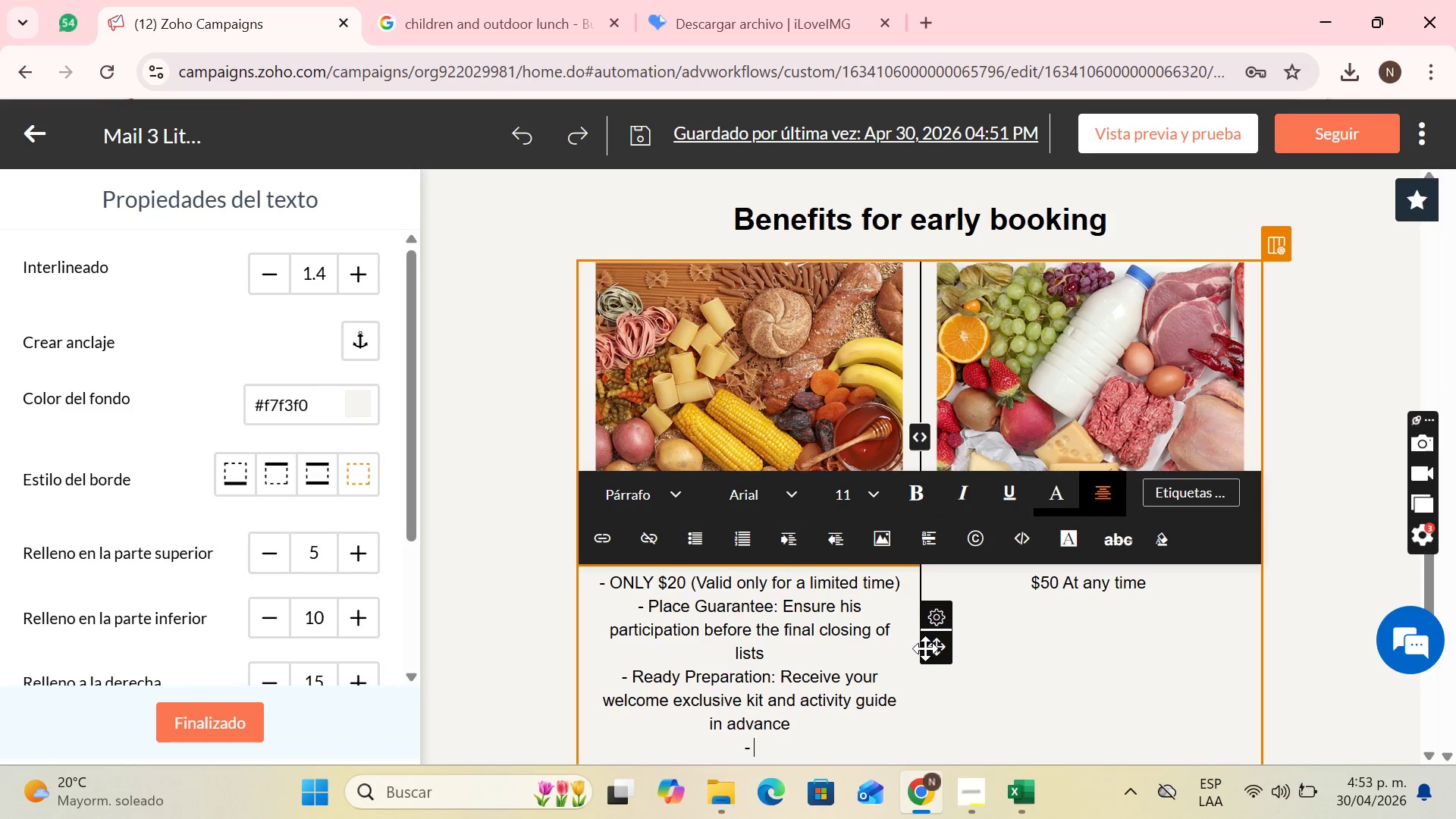 
type(Peace of mind> Have your chils)
key(Backspace)
type(;s)
key(Backspace)
key(Backspace)
type(d;s summer resolved today)
 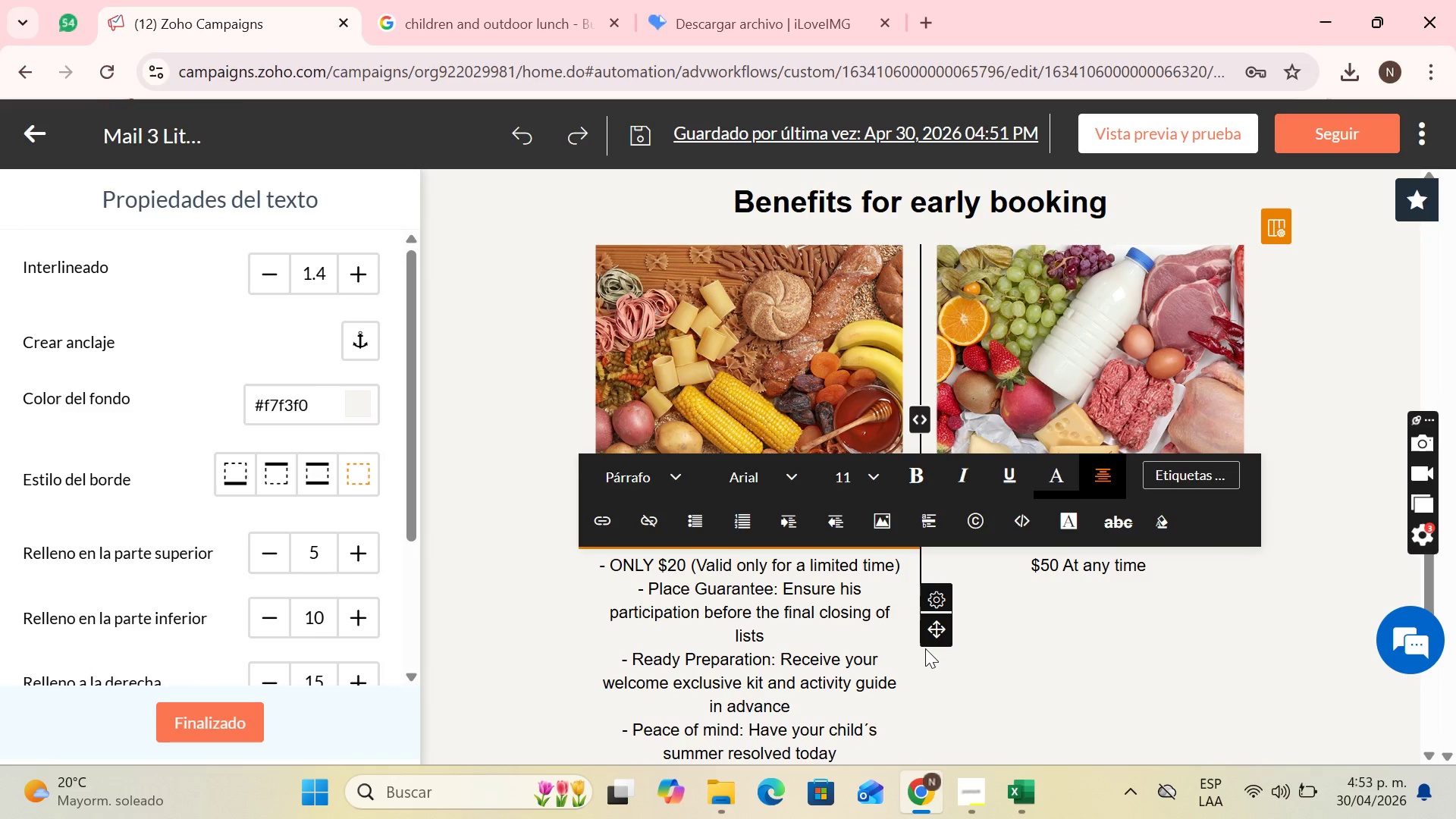 
double_click([1156, 566])
 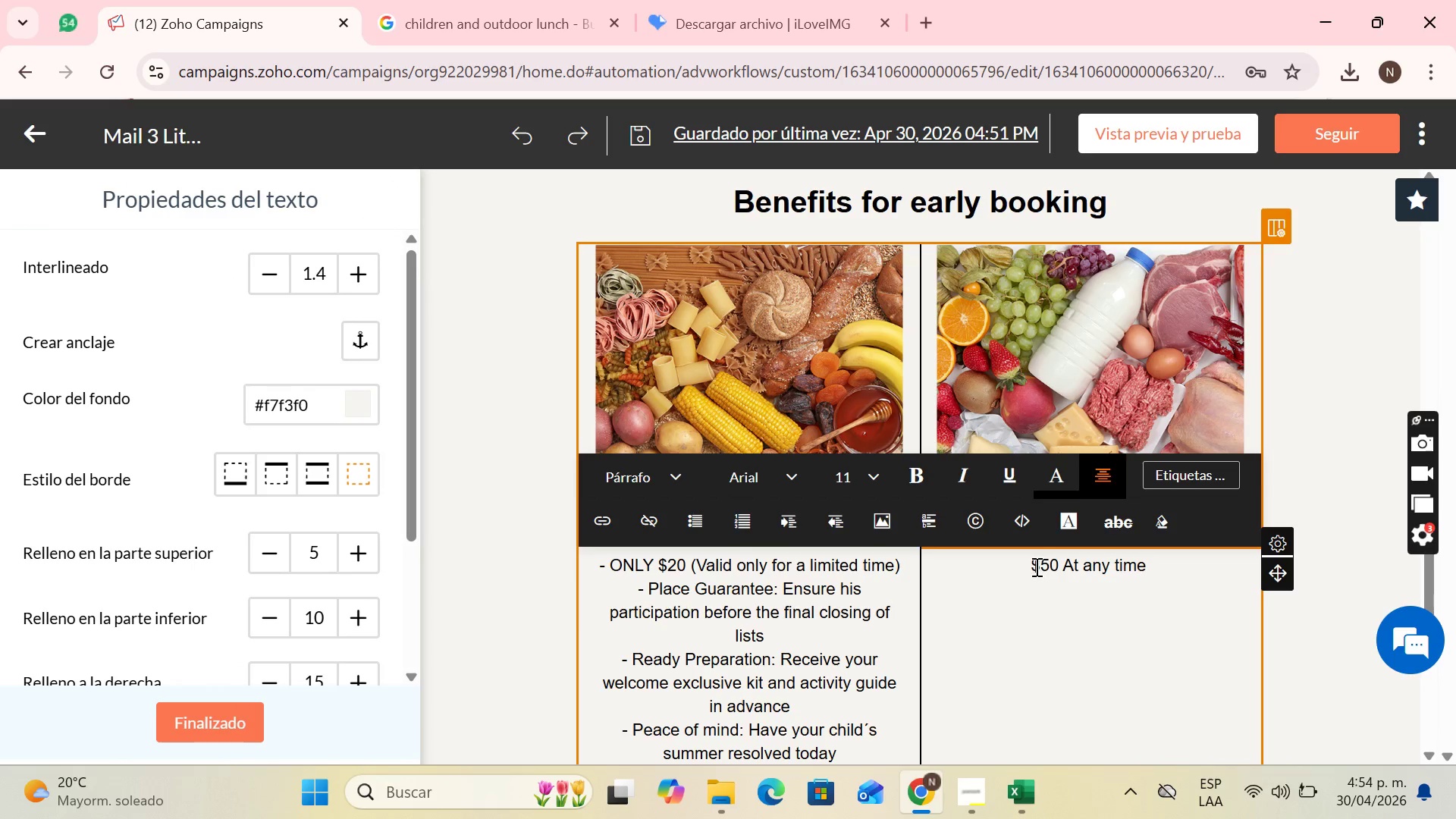 
left_click([1035, 566])
 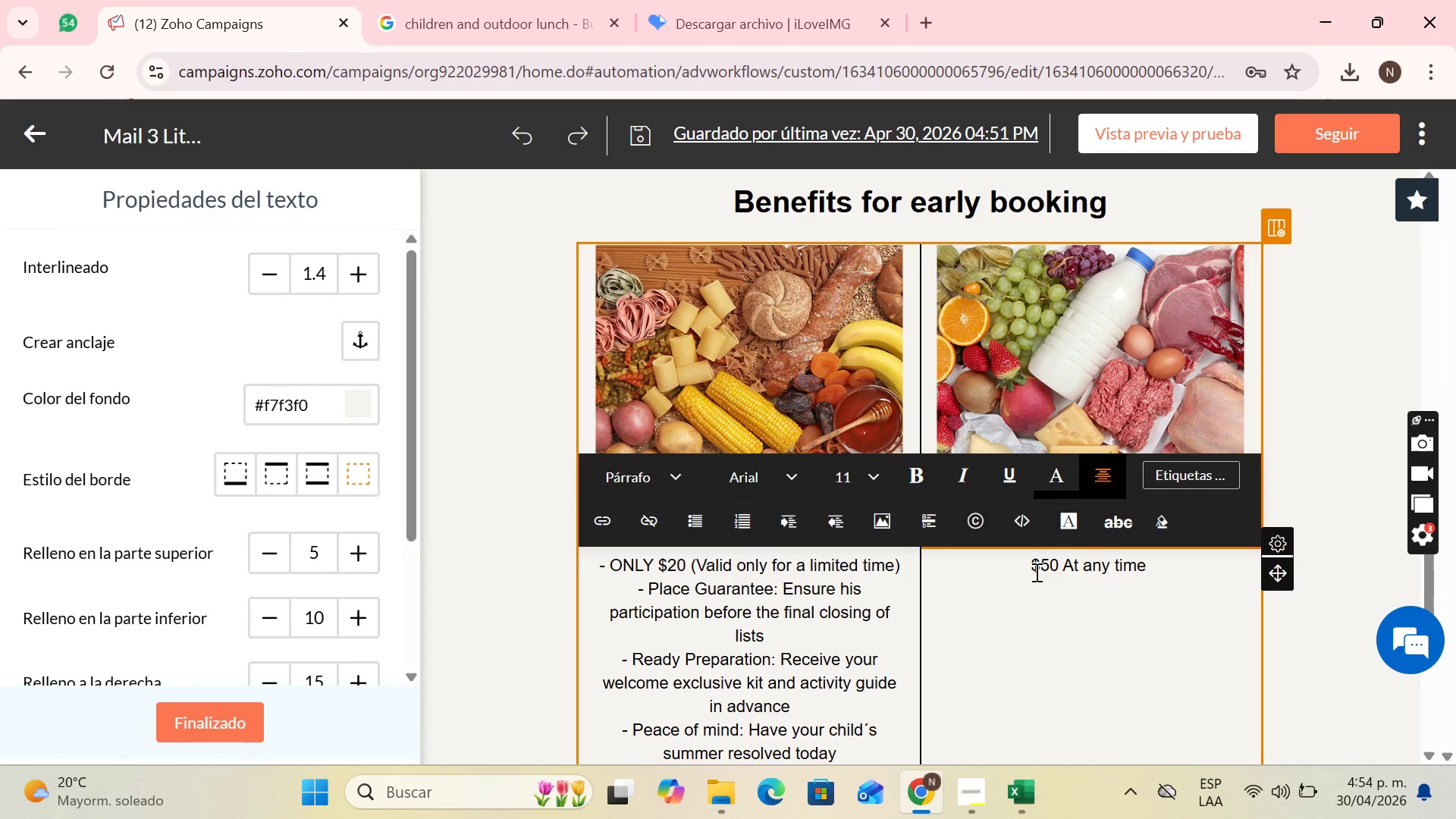 
key(Minus)
 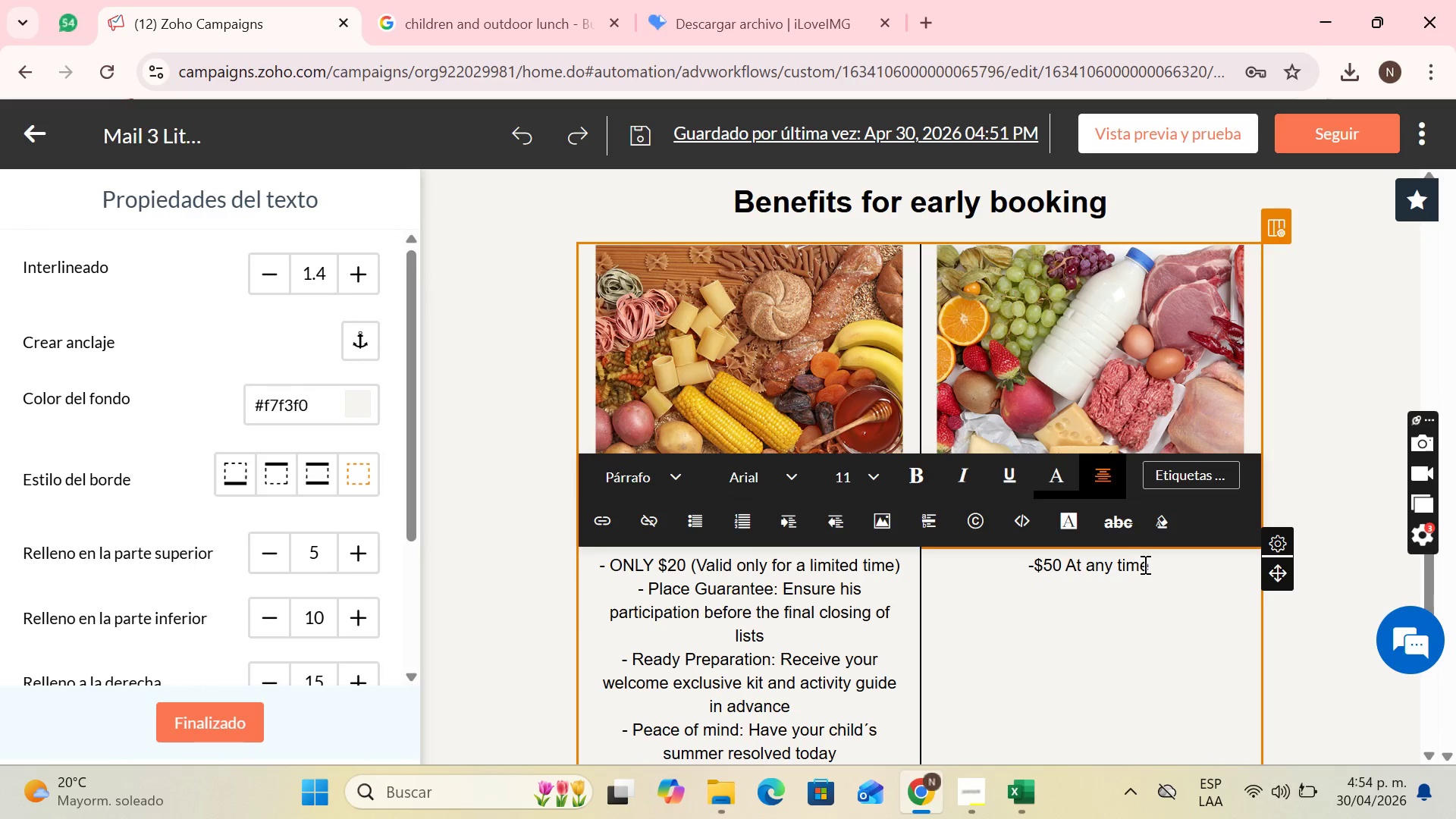 
key(Space)
 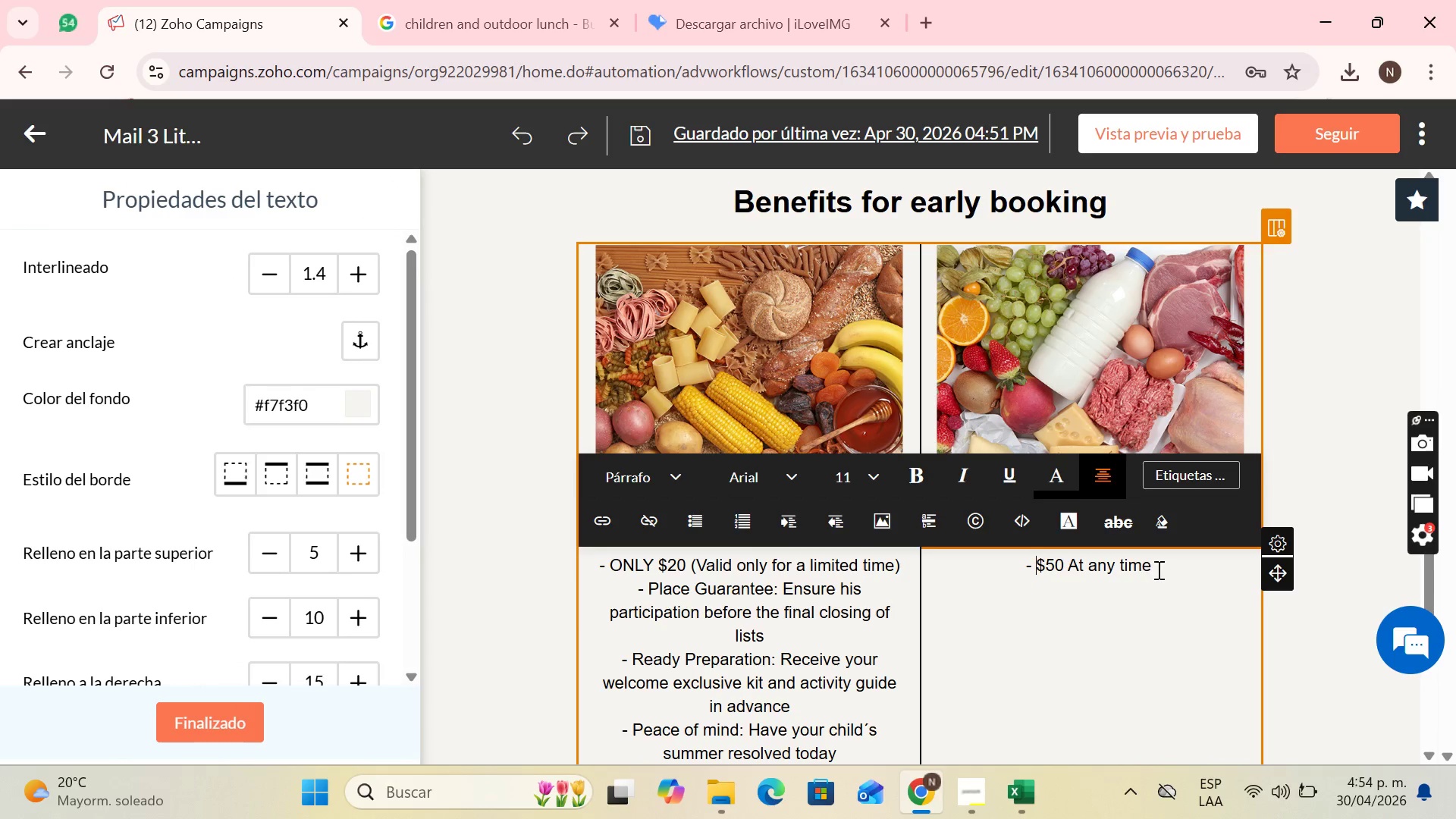 
left_click([1164, 567])
 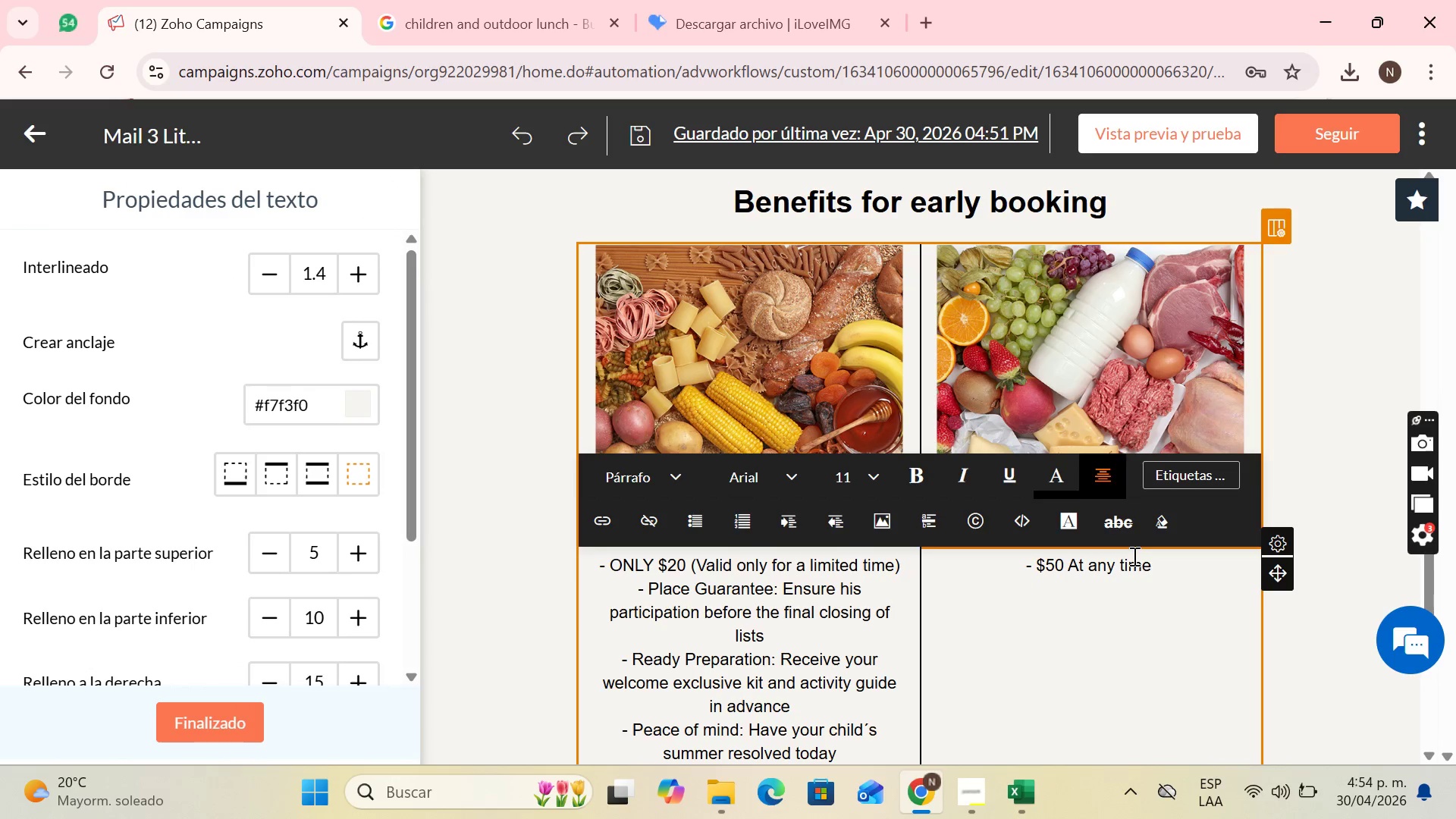 
key(Enter)
 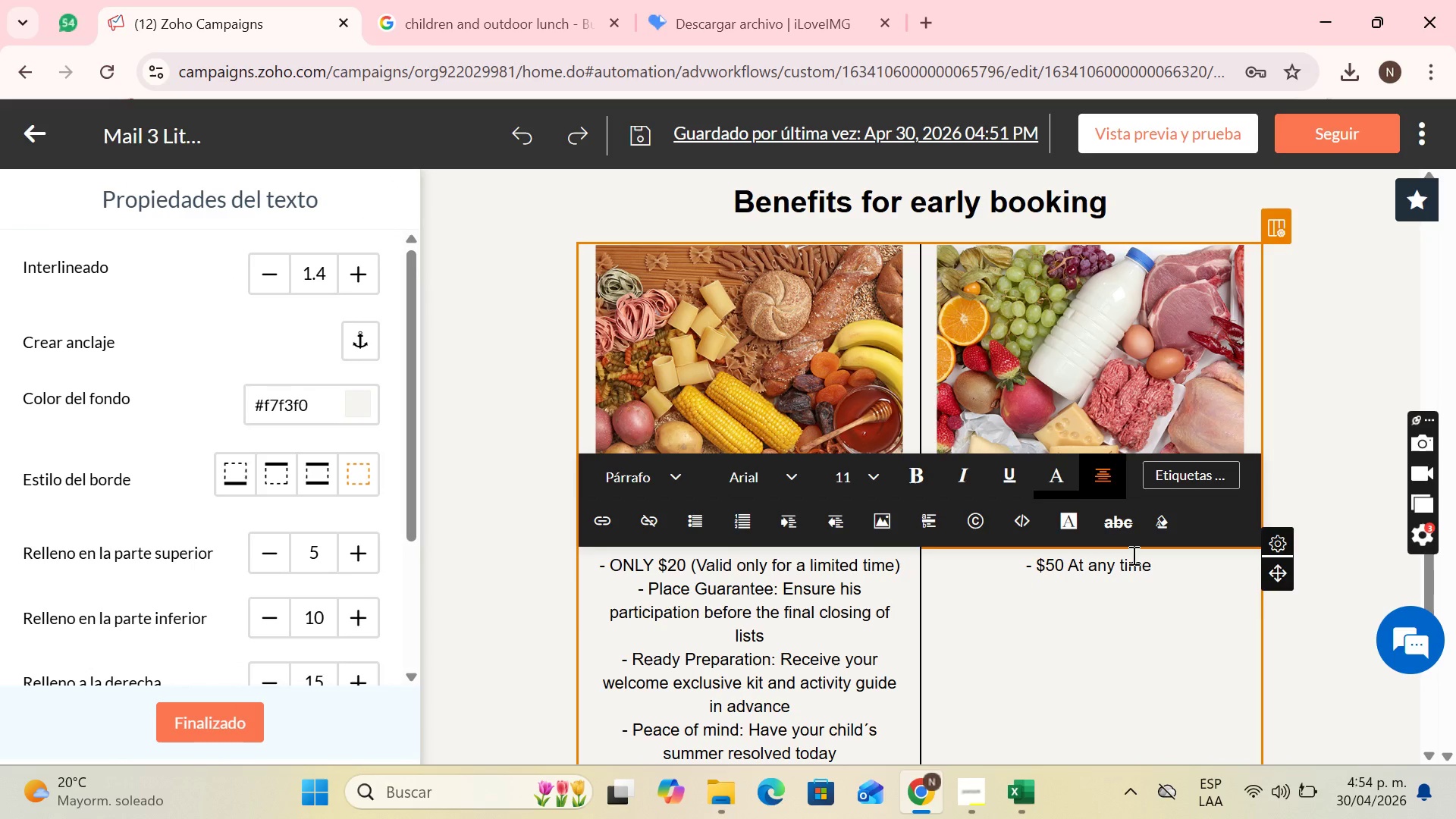 
key(Minus)
 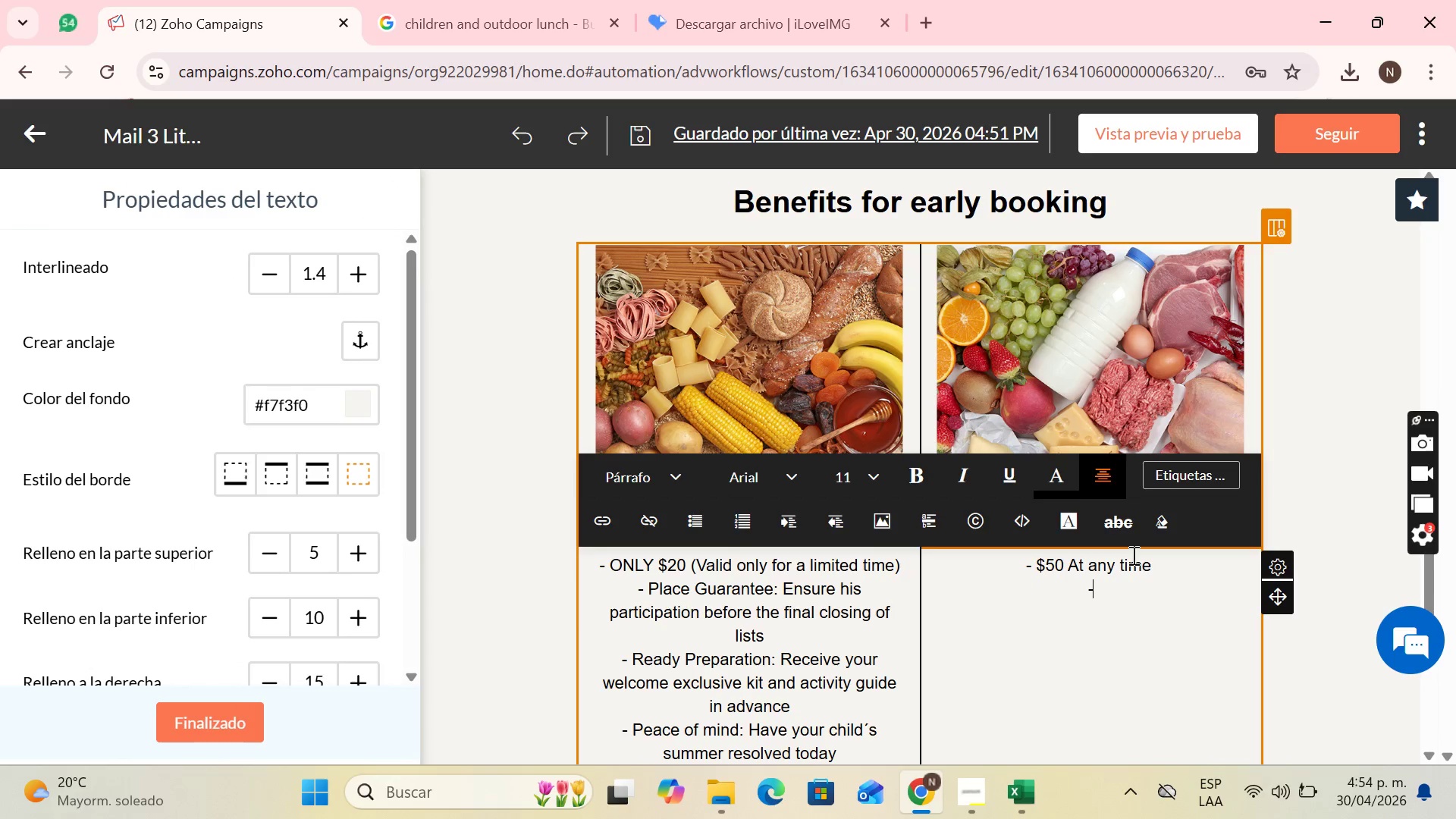 
key(Space)
 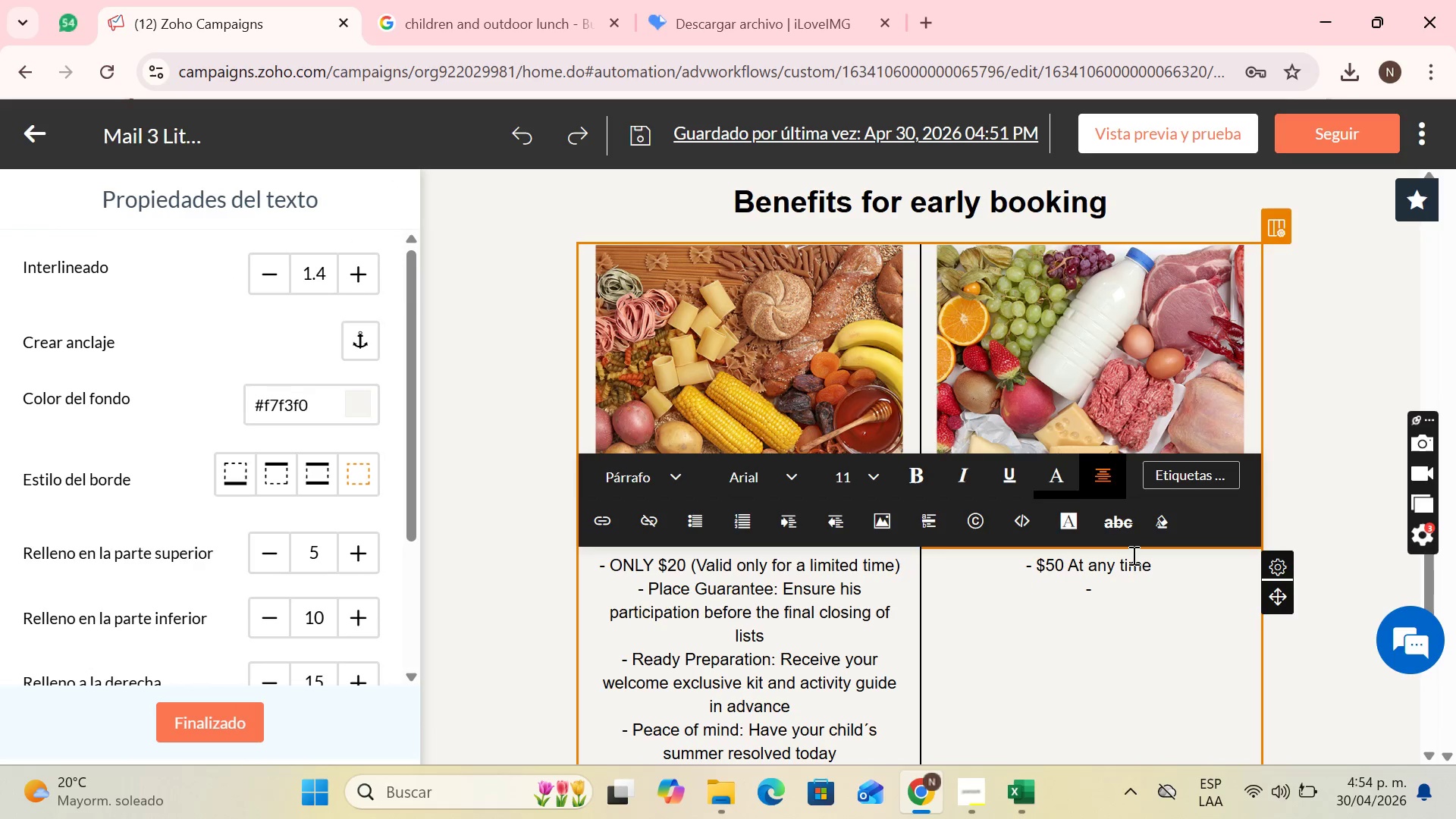 
wait(10.16)
 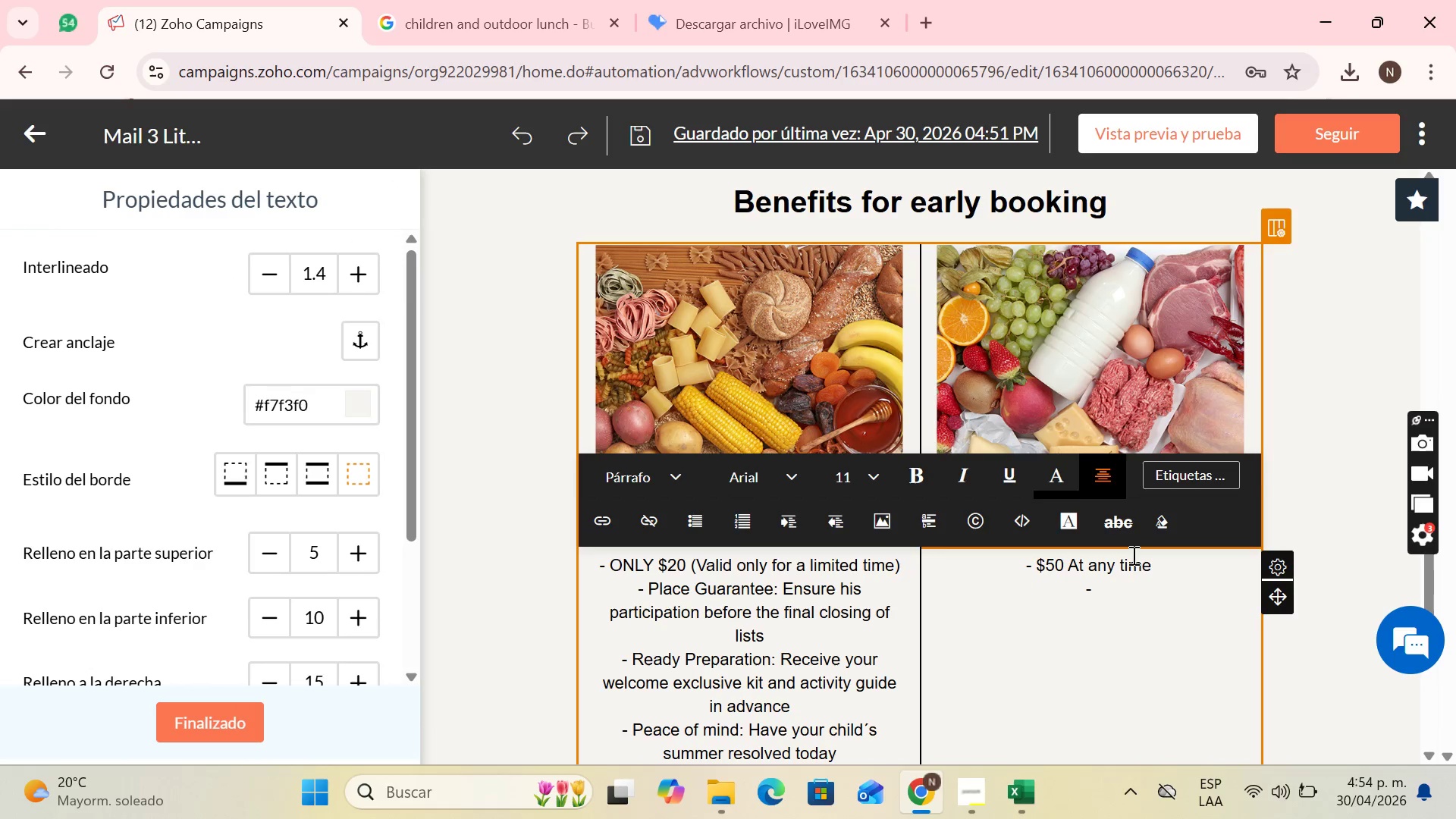 
type(;P)
key(Backspace)
key(Backspace)
type(Possibility of running of )
key(Backspace)
key(Backspace)
type(ut of space> )
 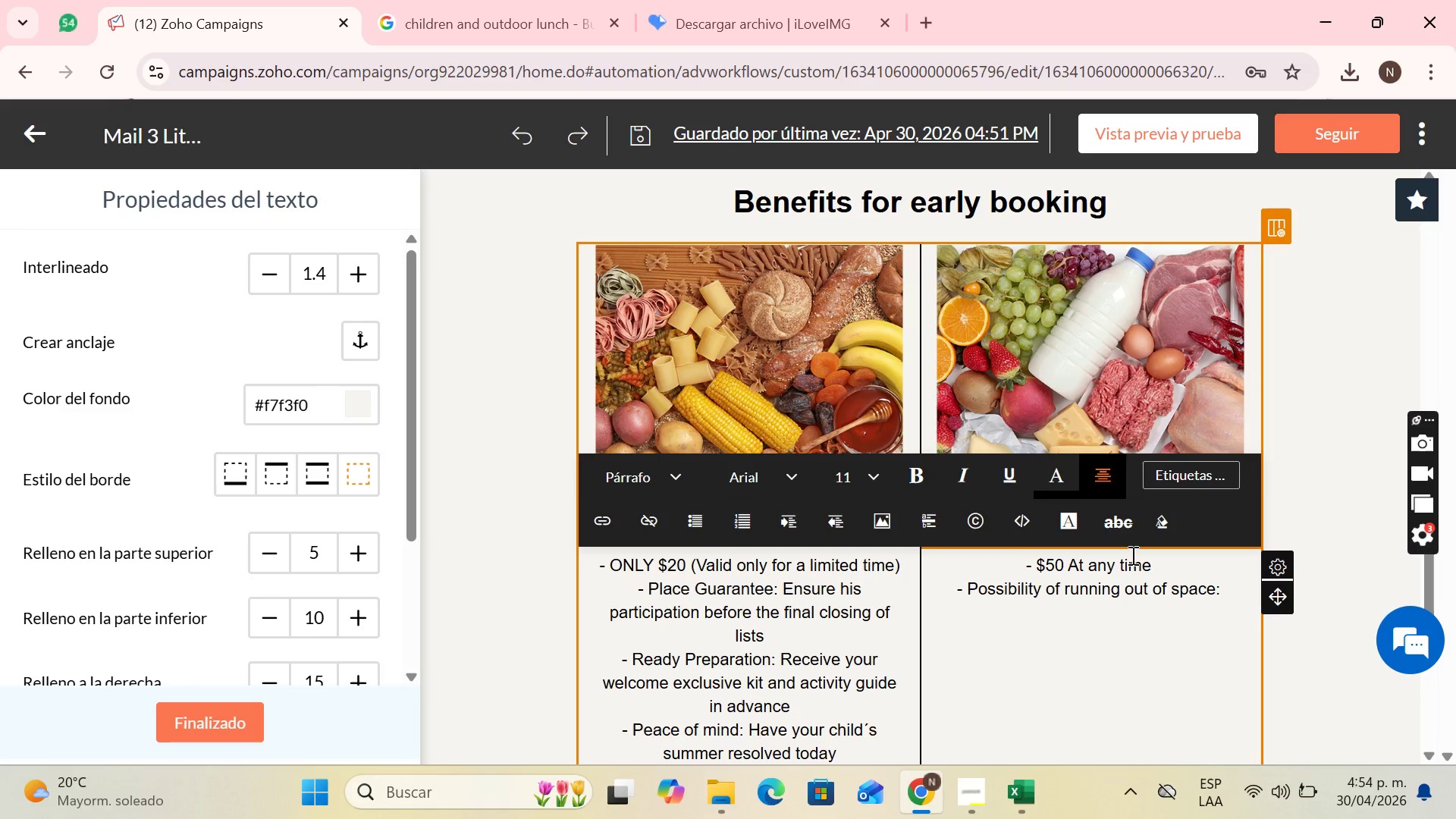 
wait(6.34)
 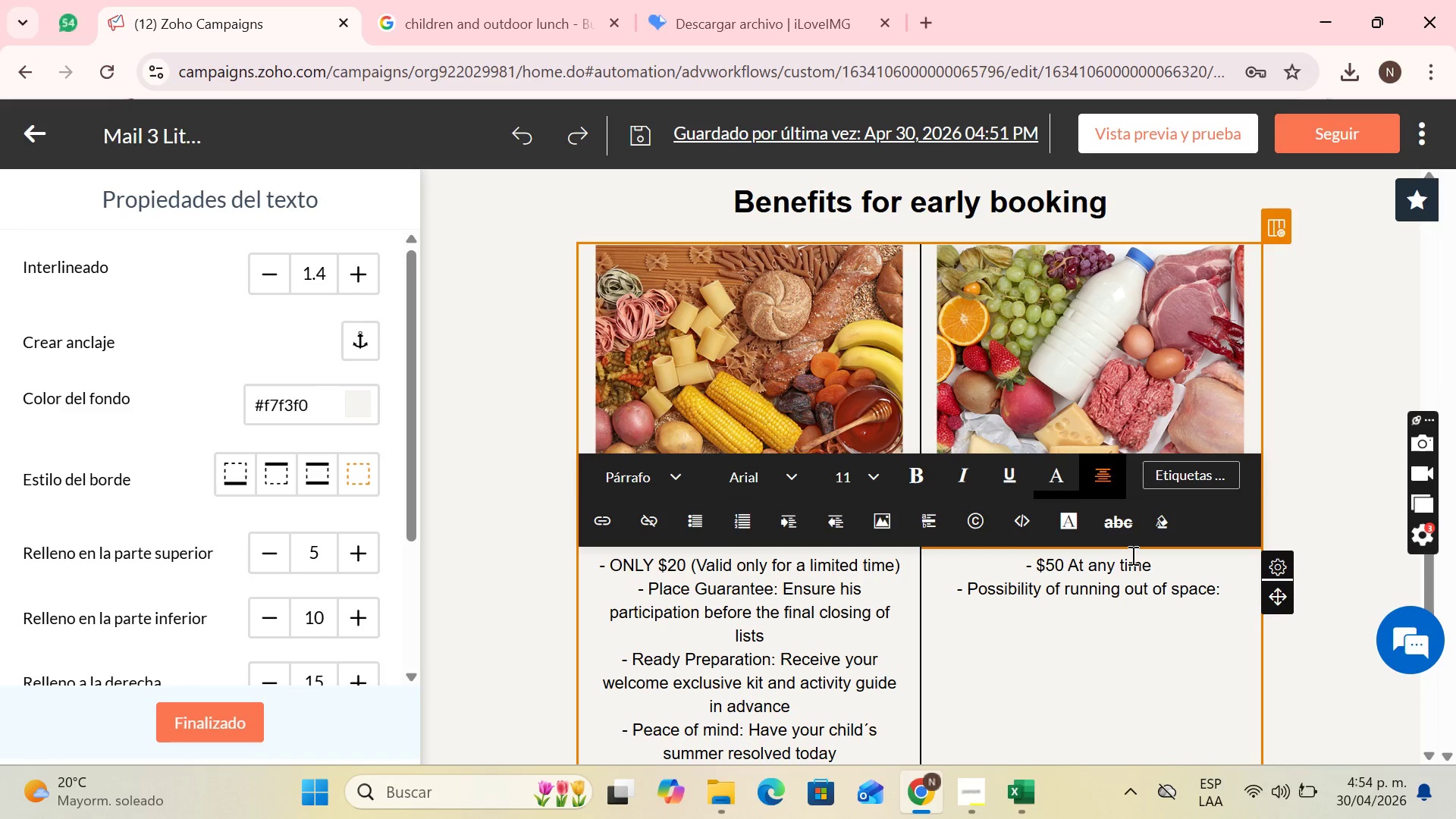 
type( )
key(Backspace)
type(High demand)
 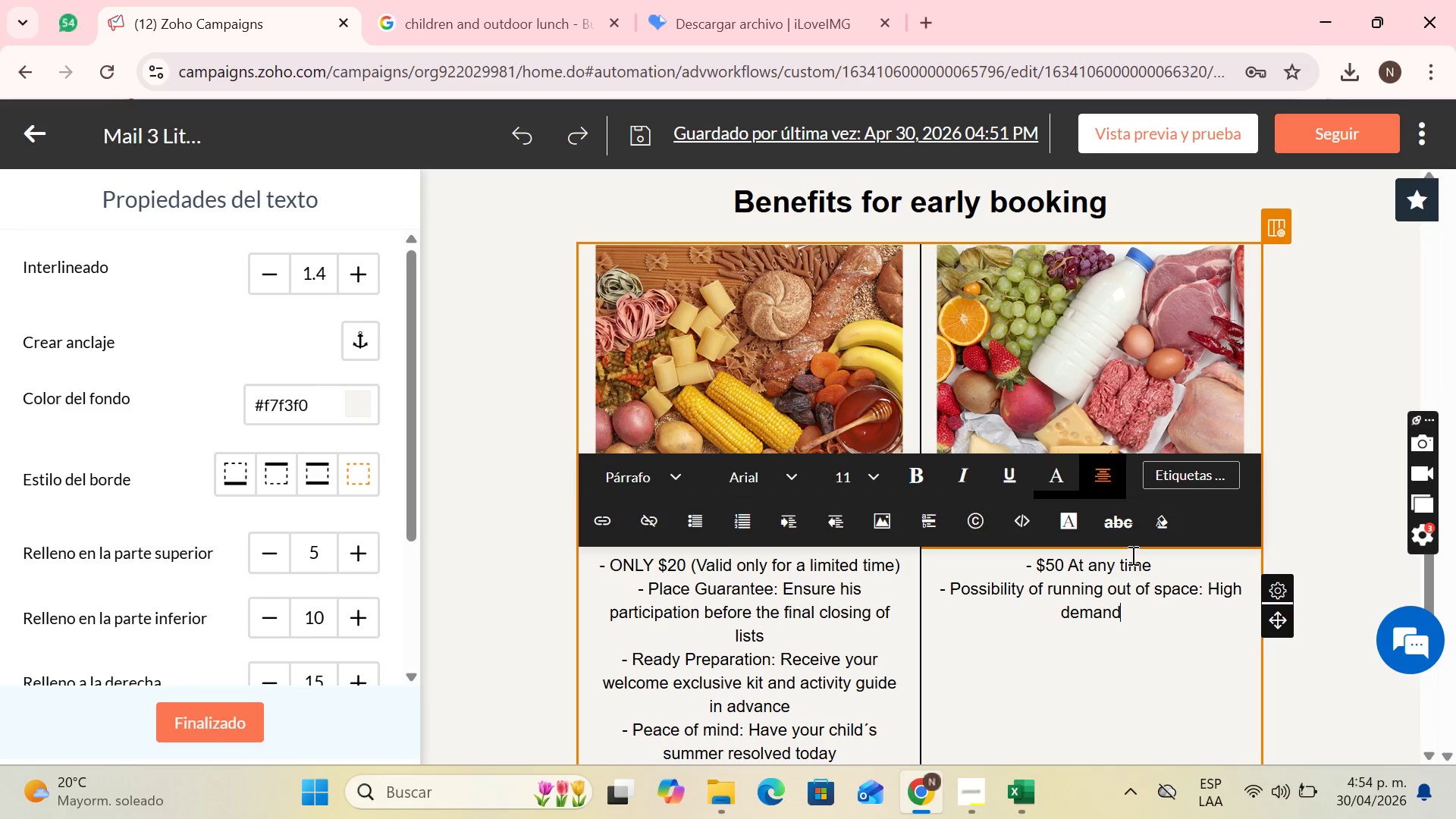 
key(Enter)
 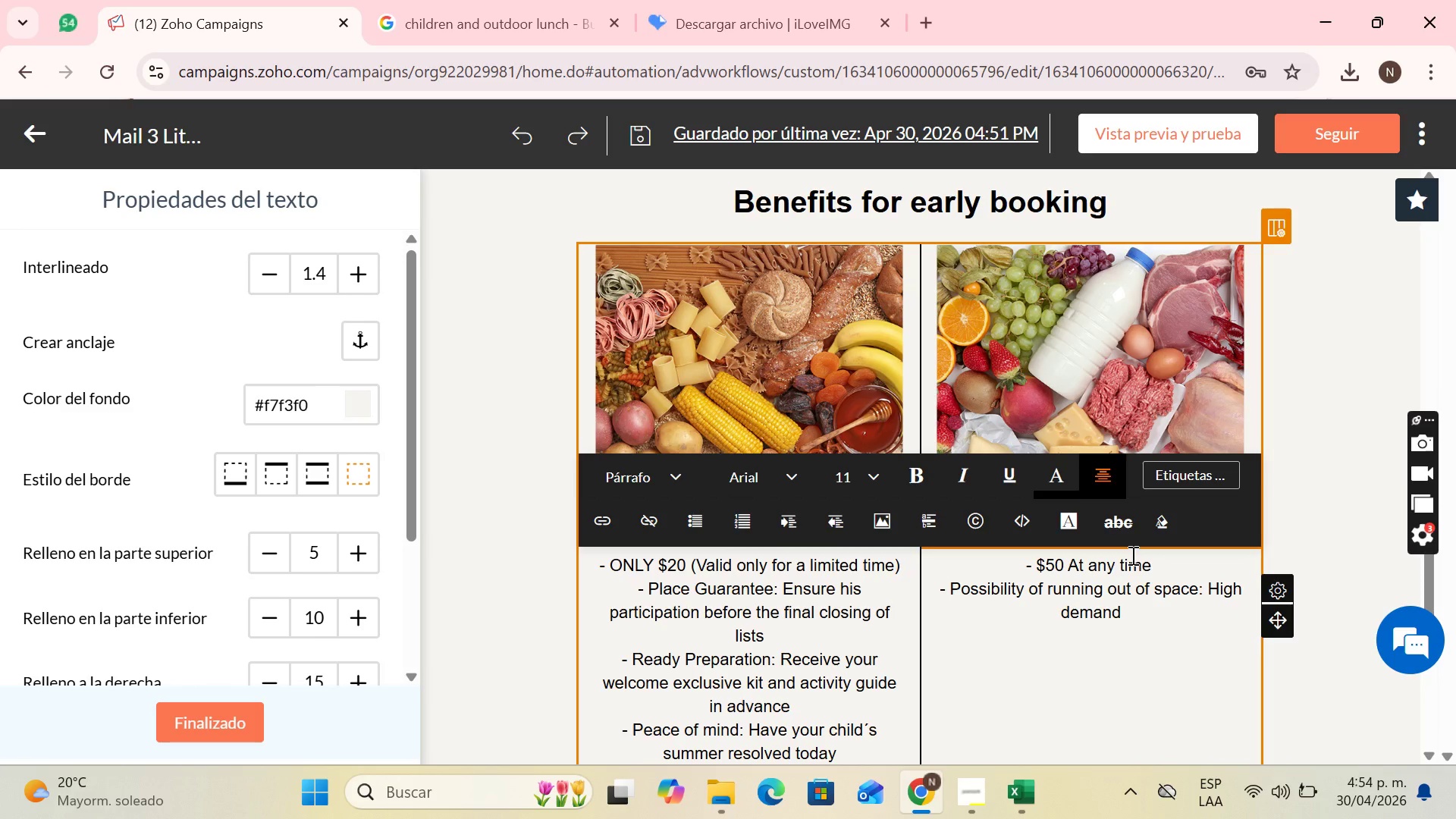 
key(Minus)
 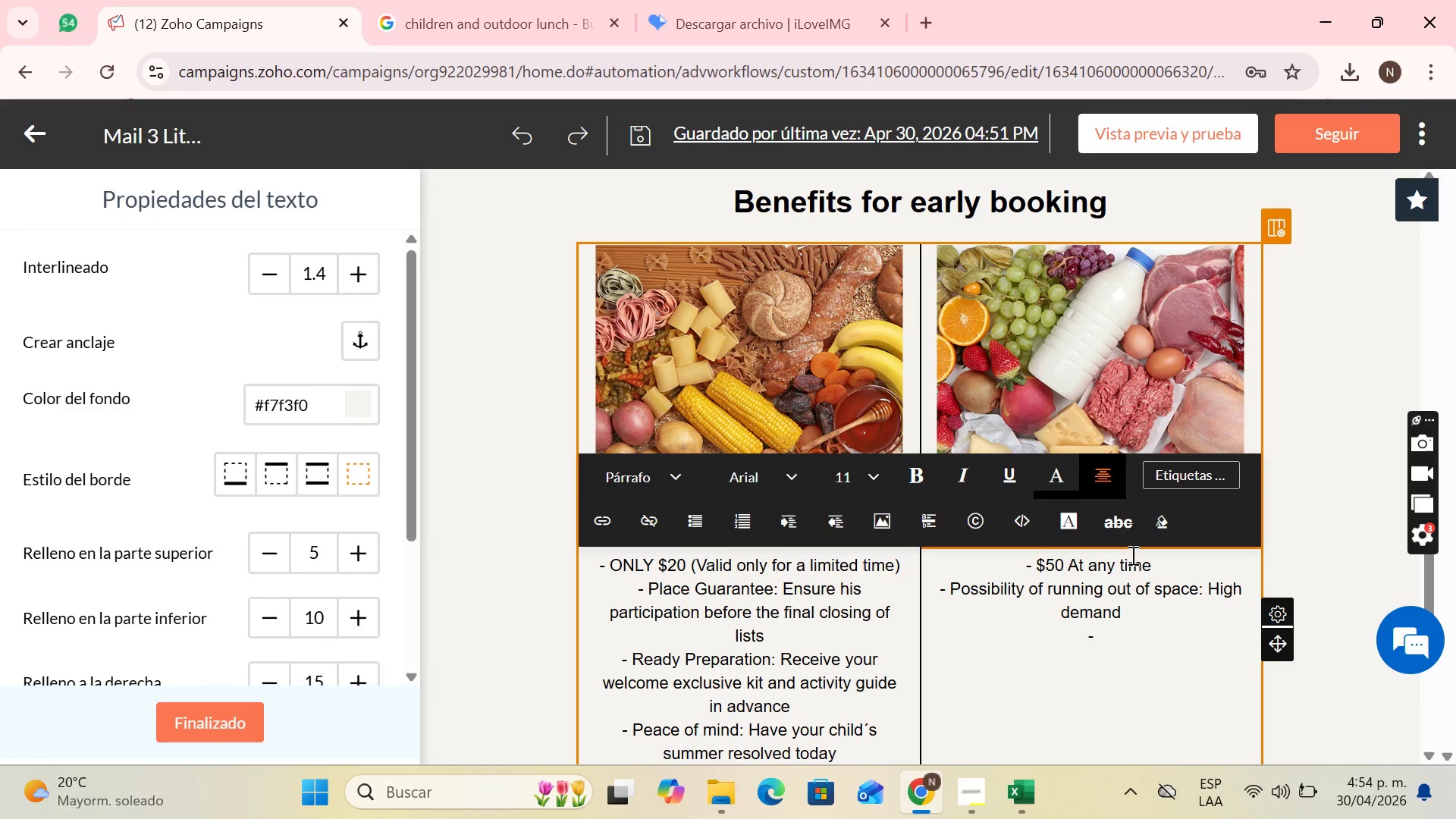 
key(Space)
 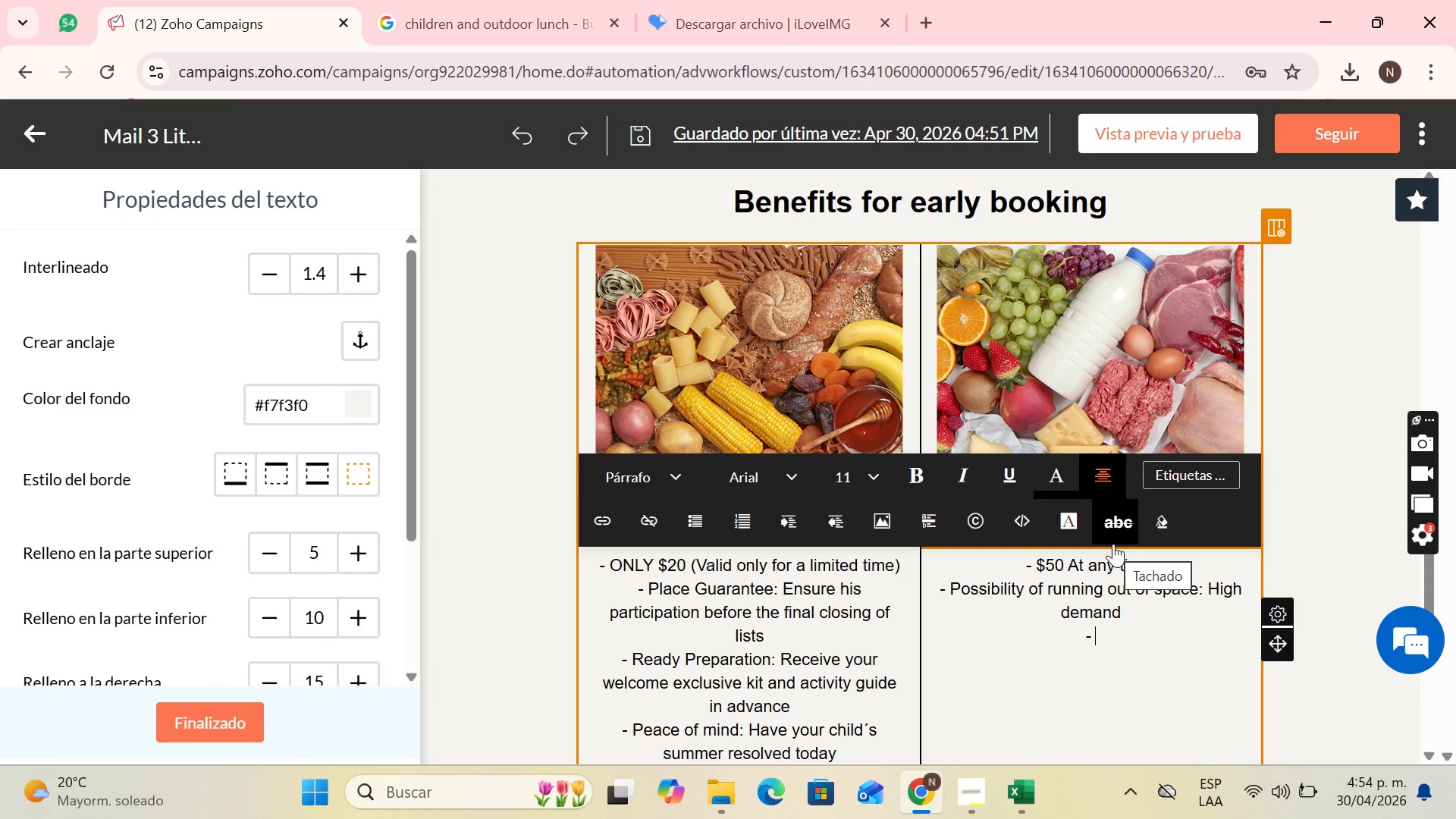 
wait(17.88)
 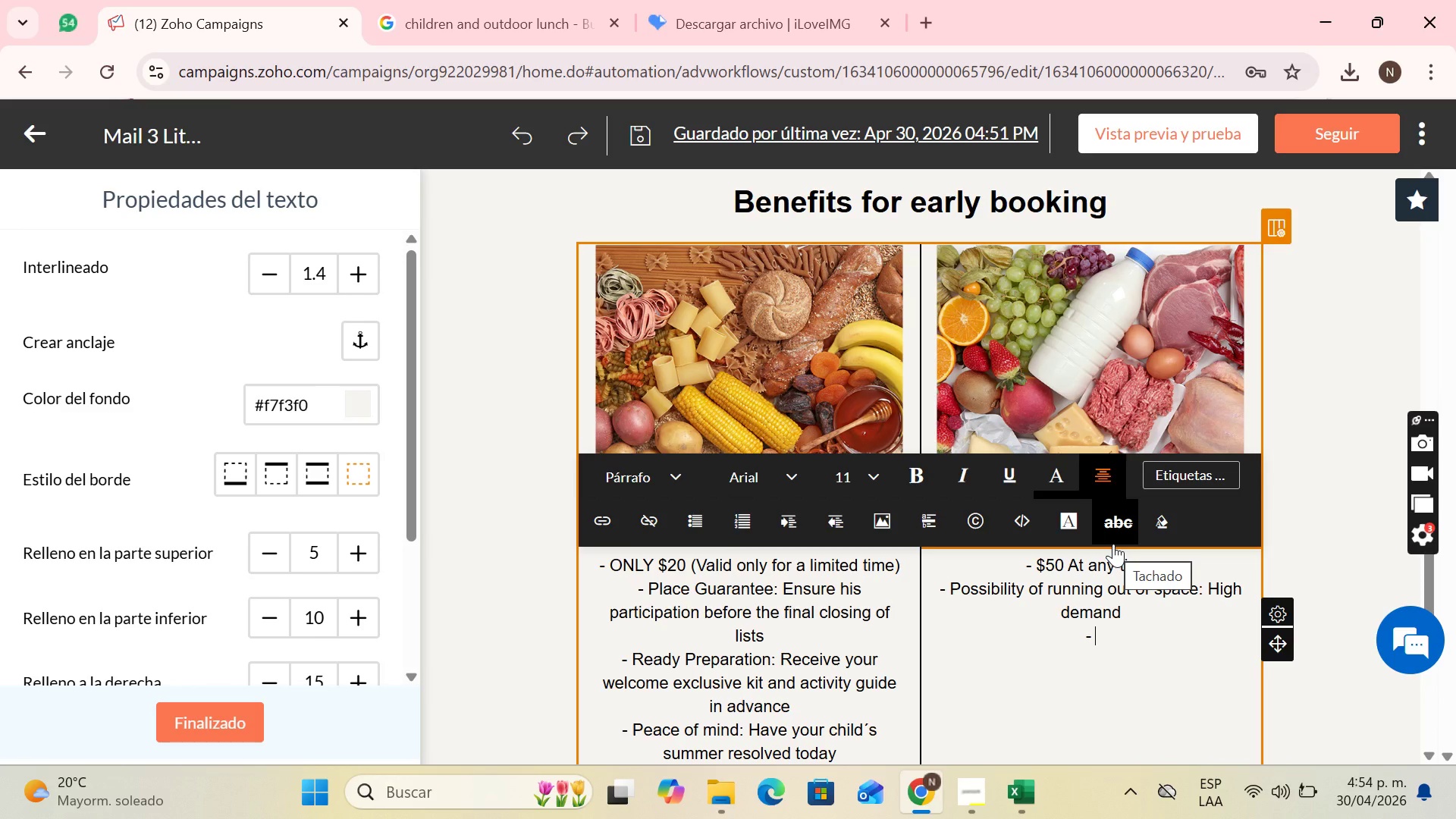 
type(l)
key(Backspace)
type(Longer waiting time> )
 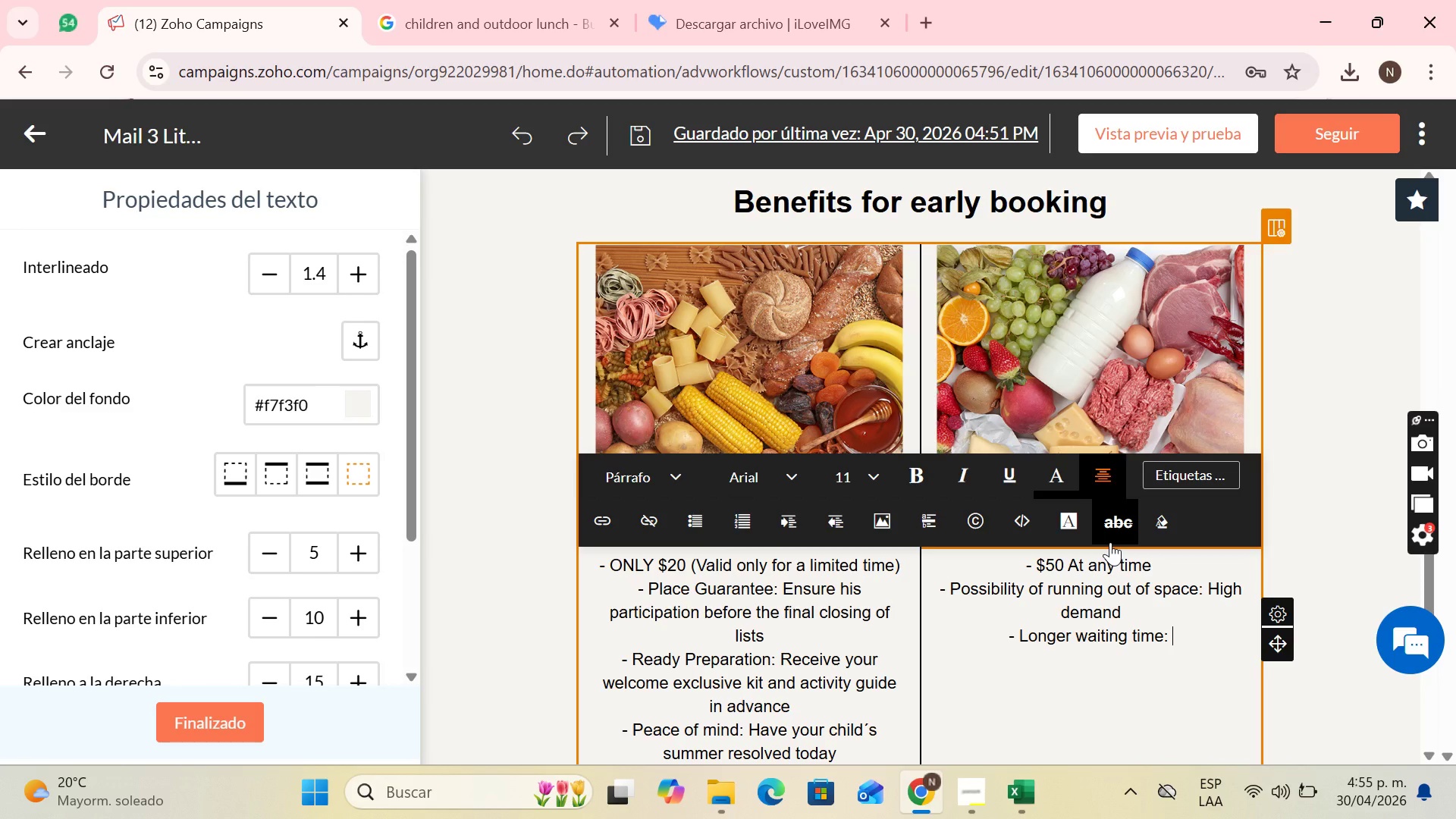 
wait(26.45)
 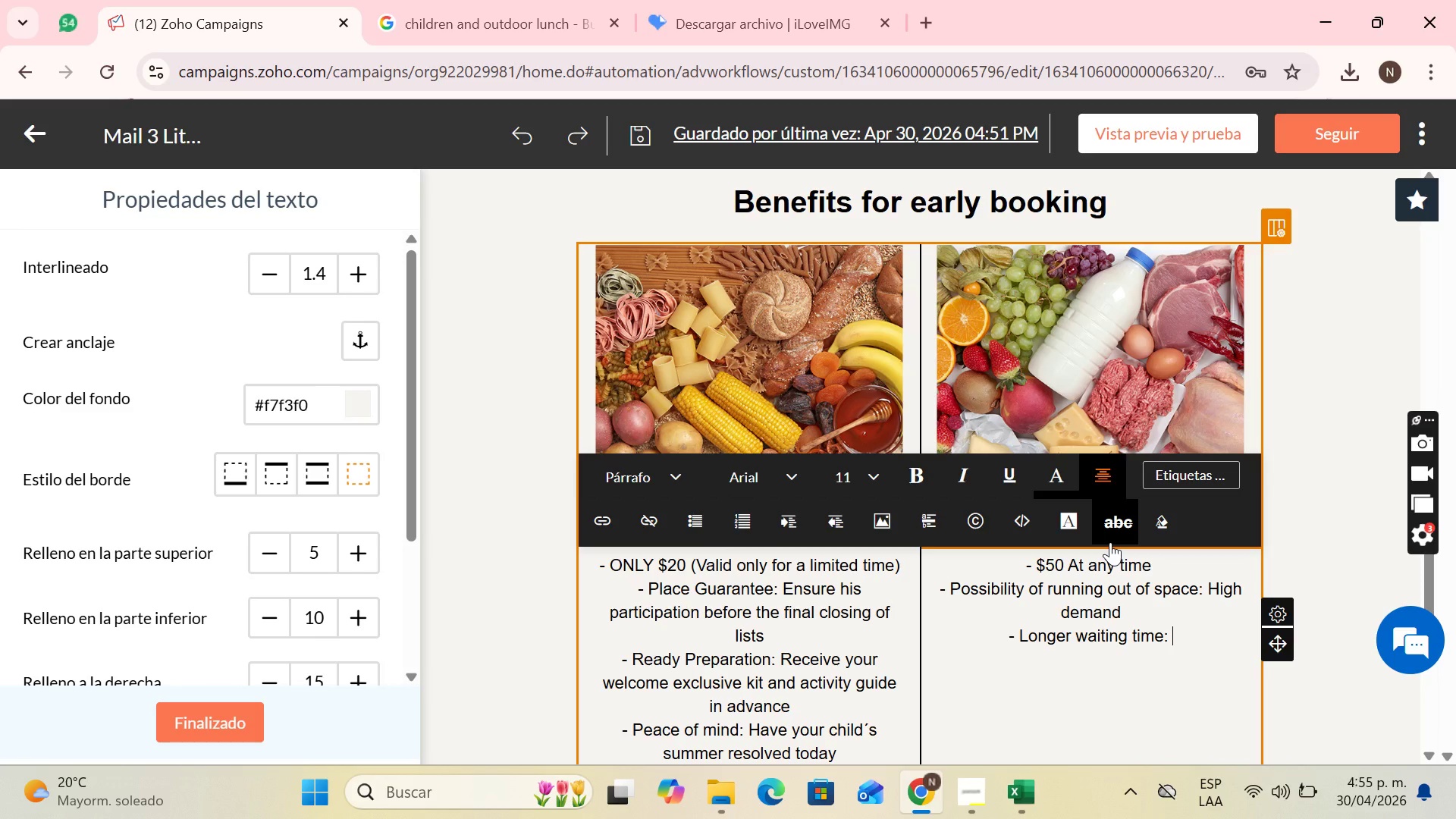 
type(Recieve )
 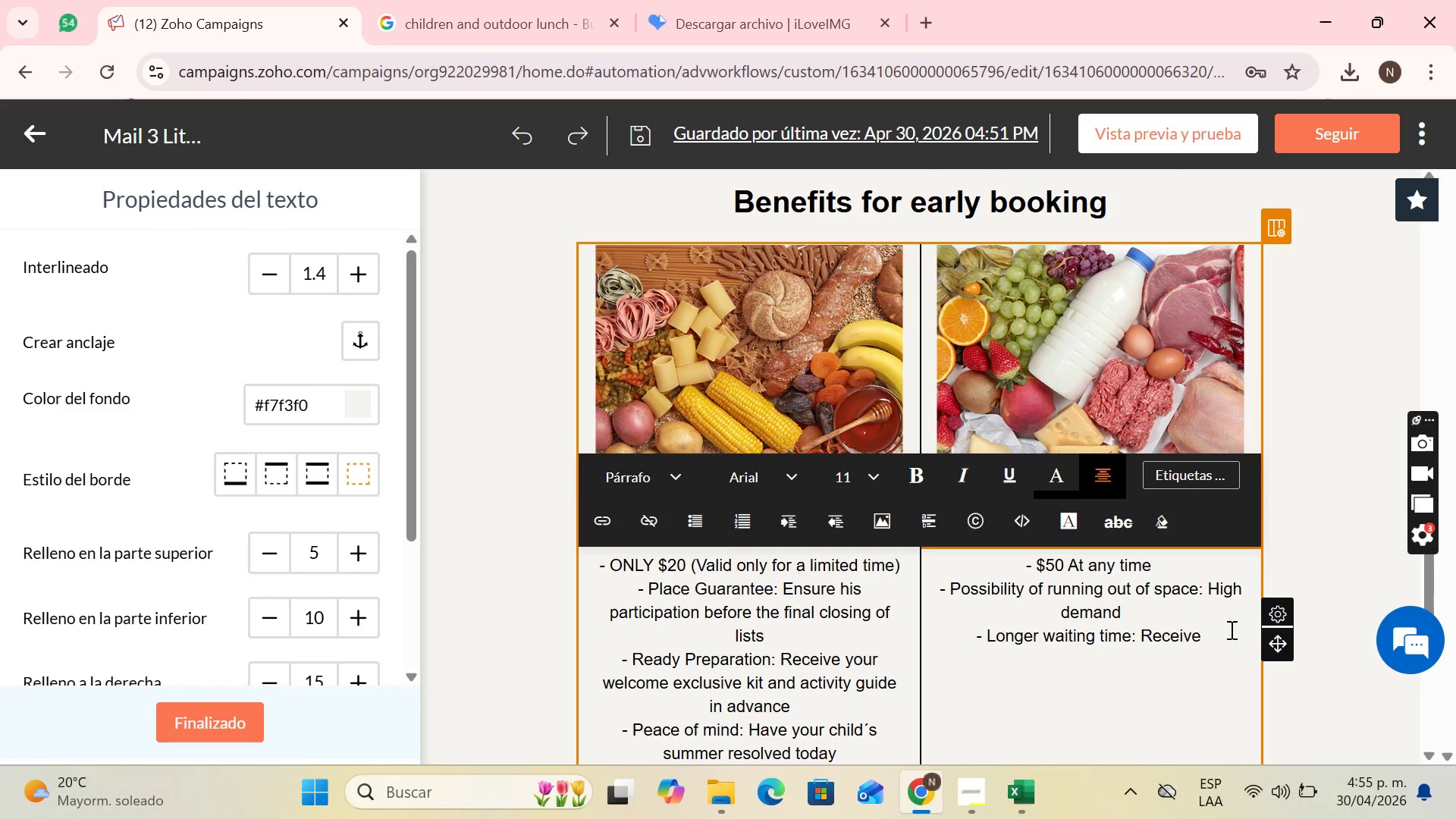 
wait(5.06)
 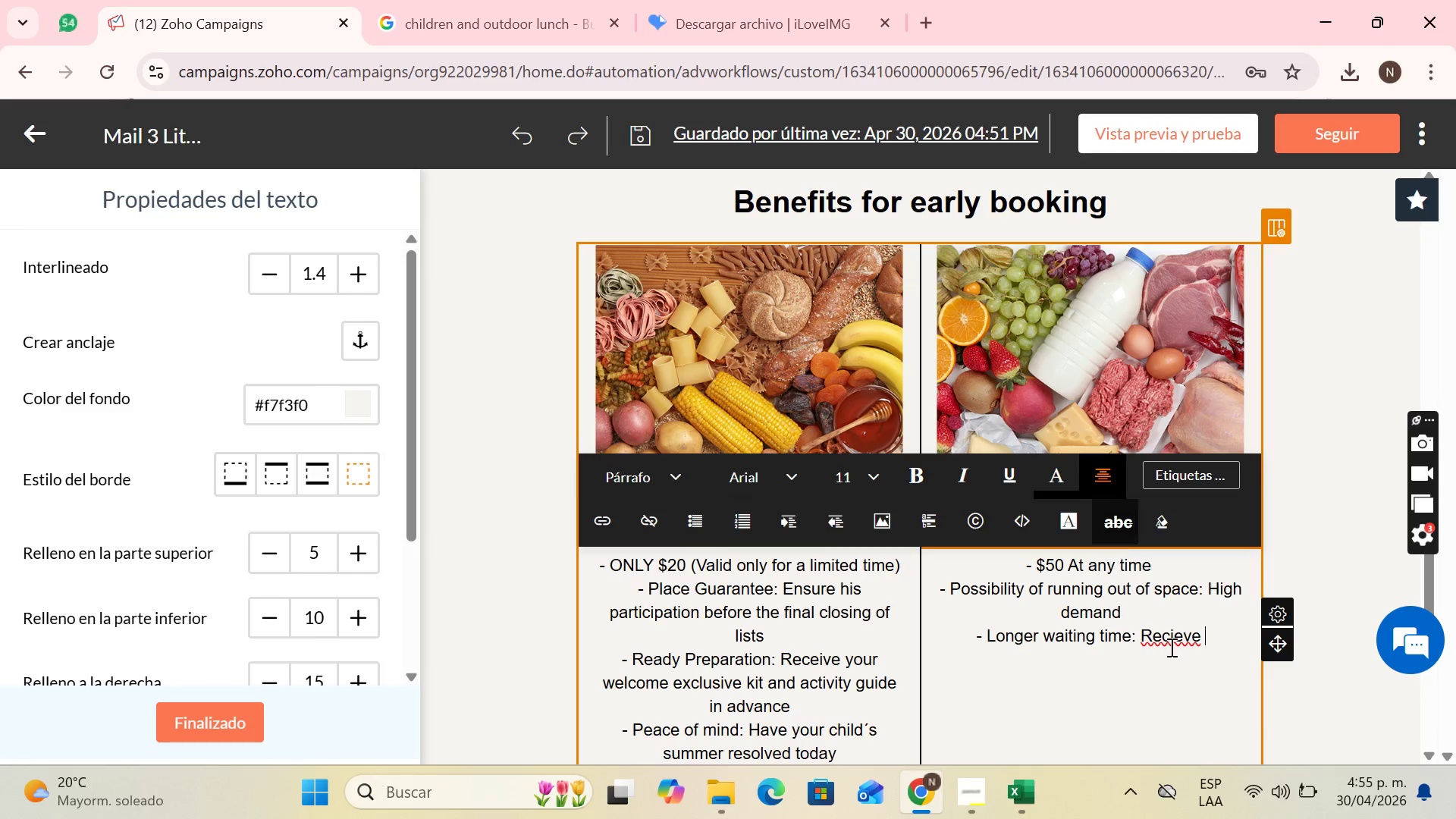 
type( his regular kit and must wait for a longer time fot )
key(Backspace)
type(r )
key(Backspace)
key(Backspace)
key(Backspace)
type(r )
 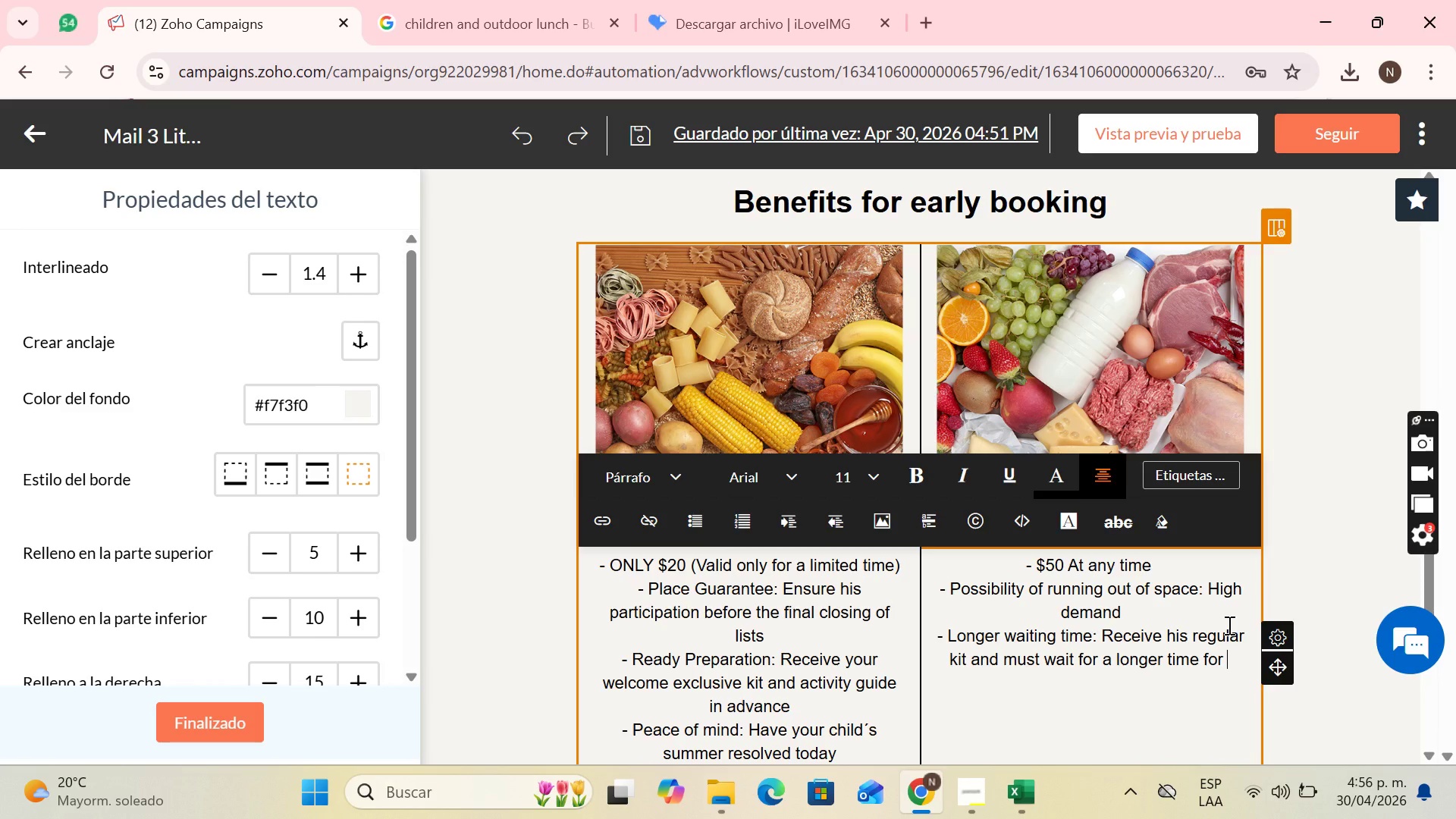 
type(the assignment of activities)
 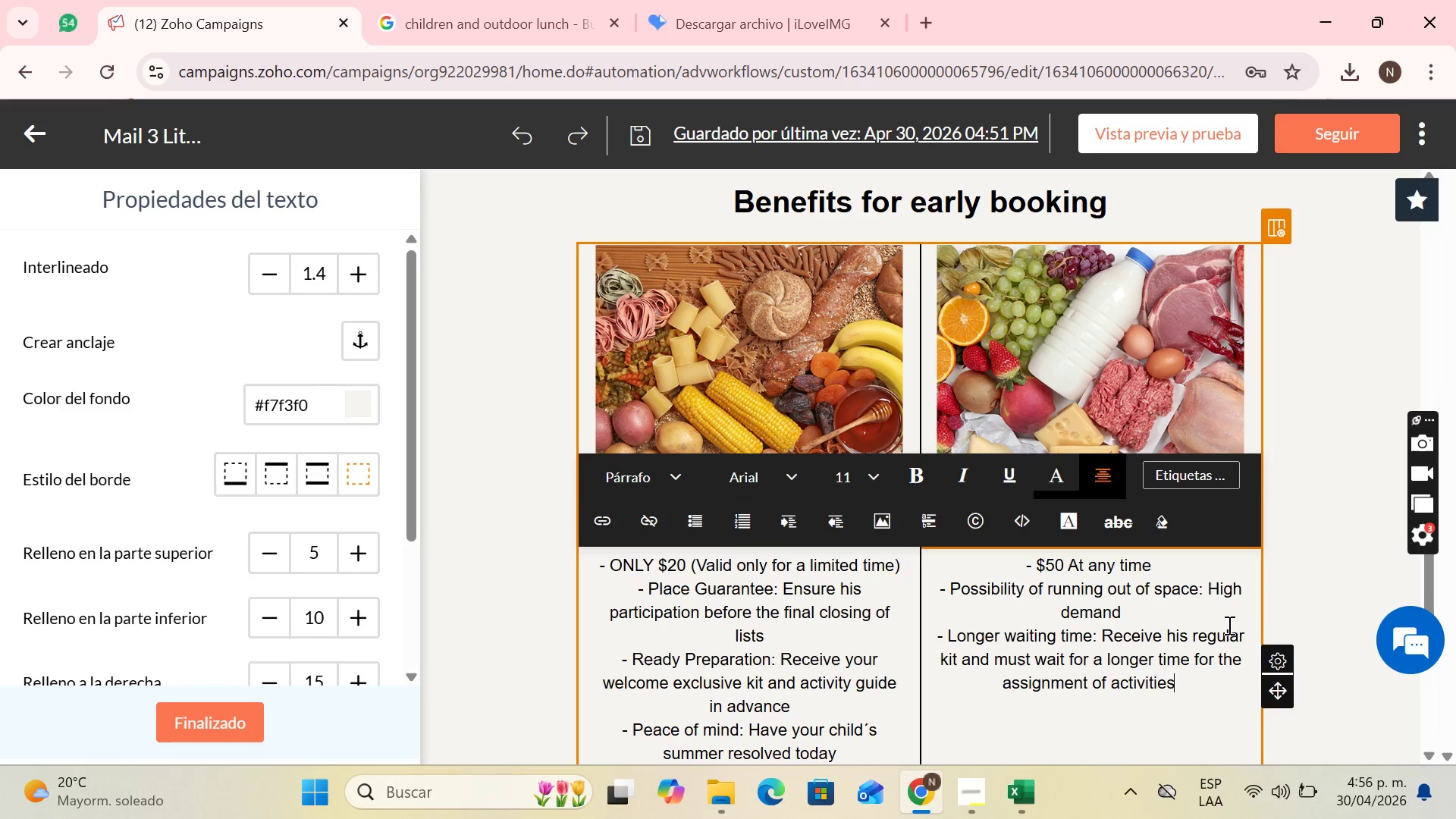 
key(Enter)
 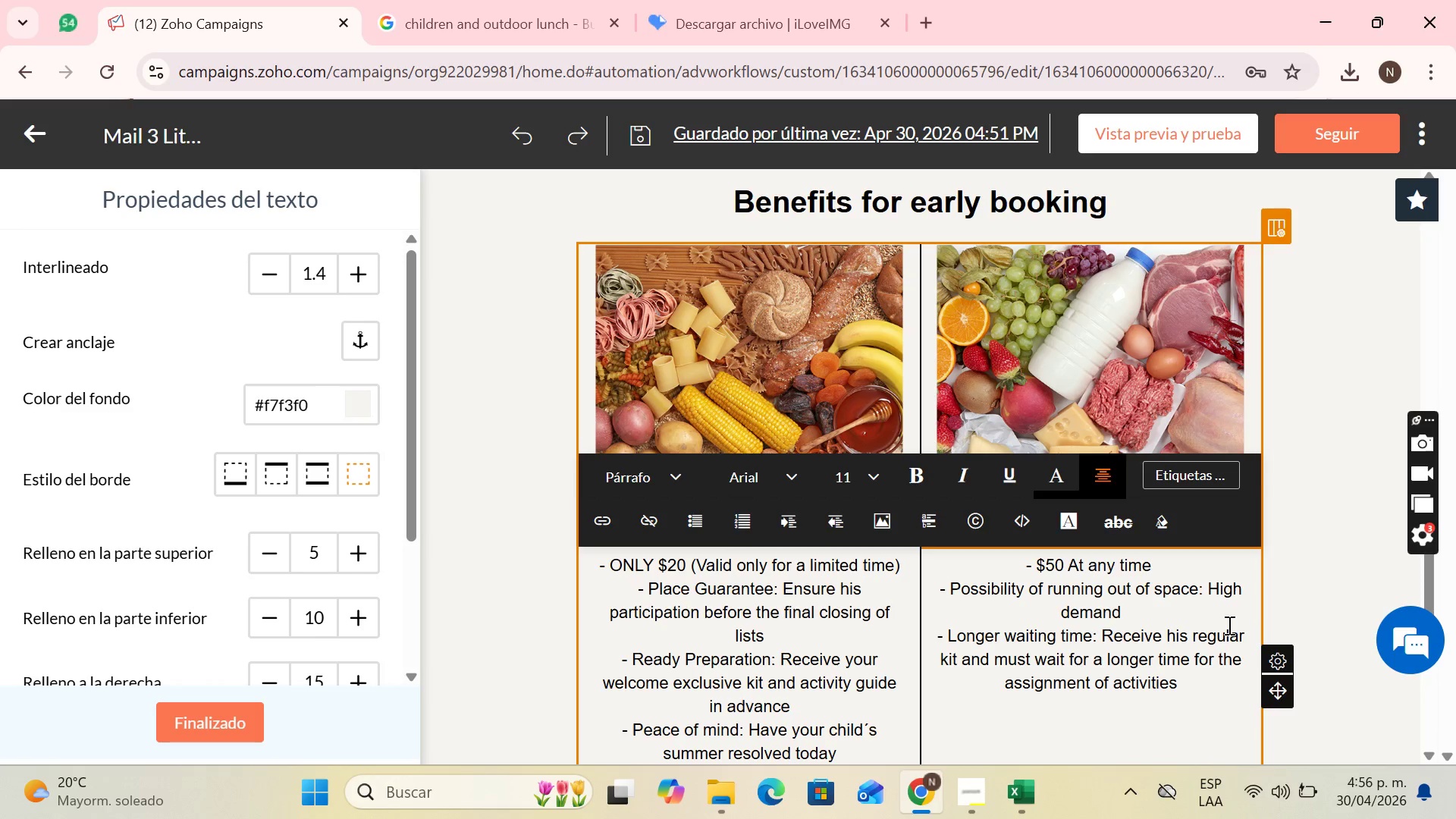 
key(Minus)
 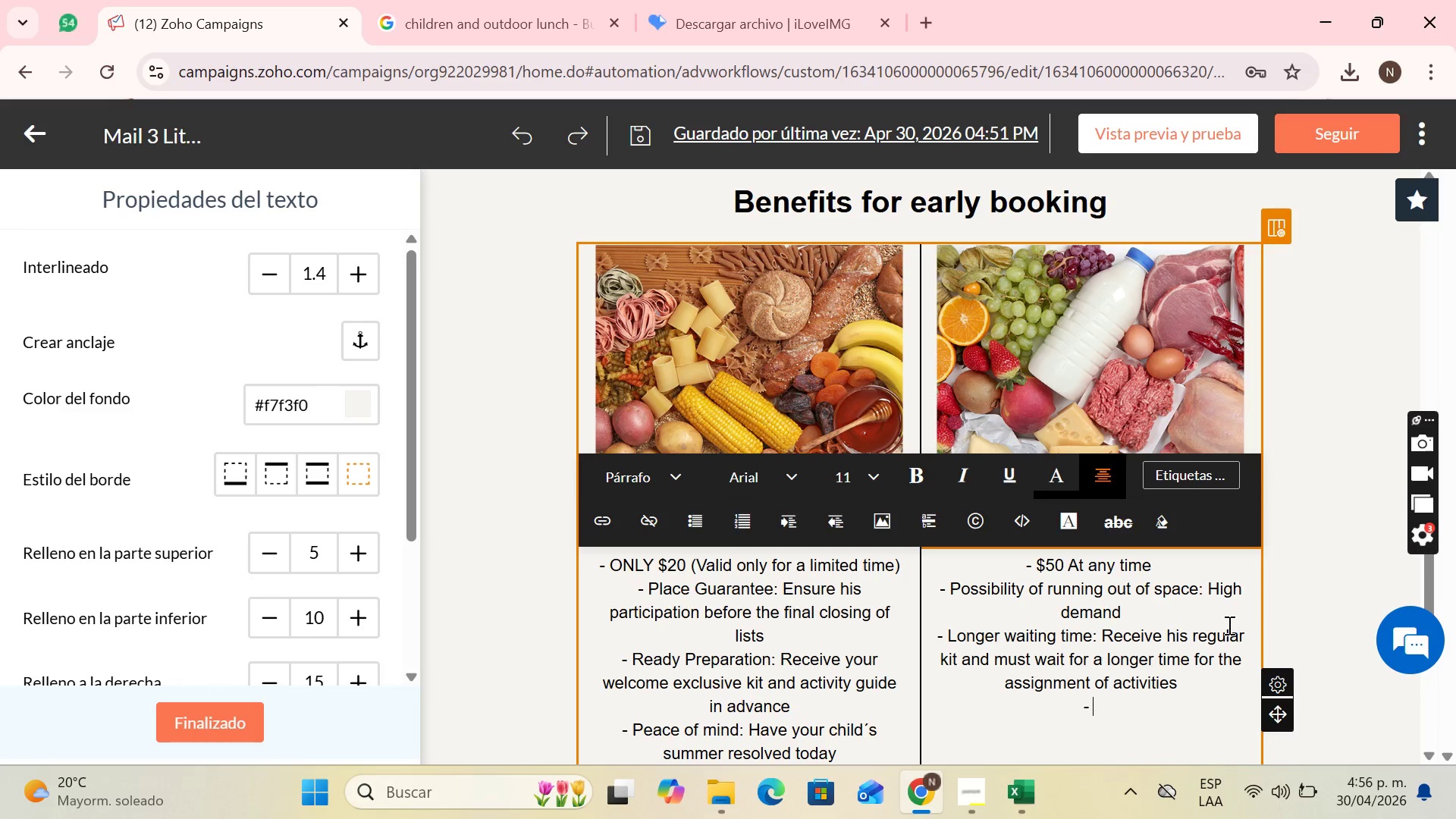 
key(Space)
 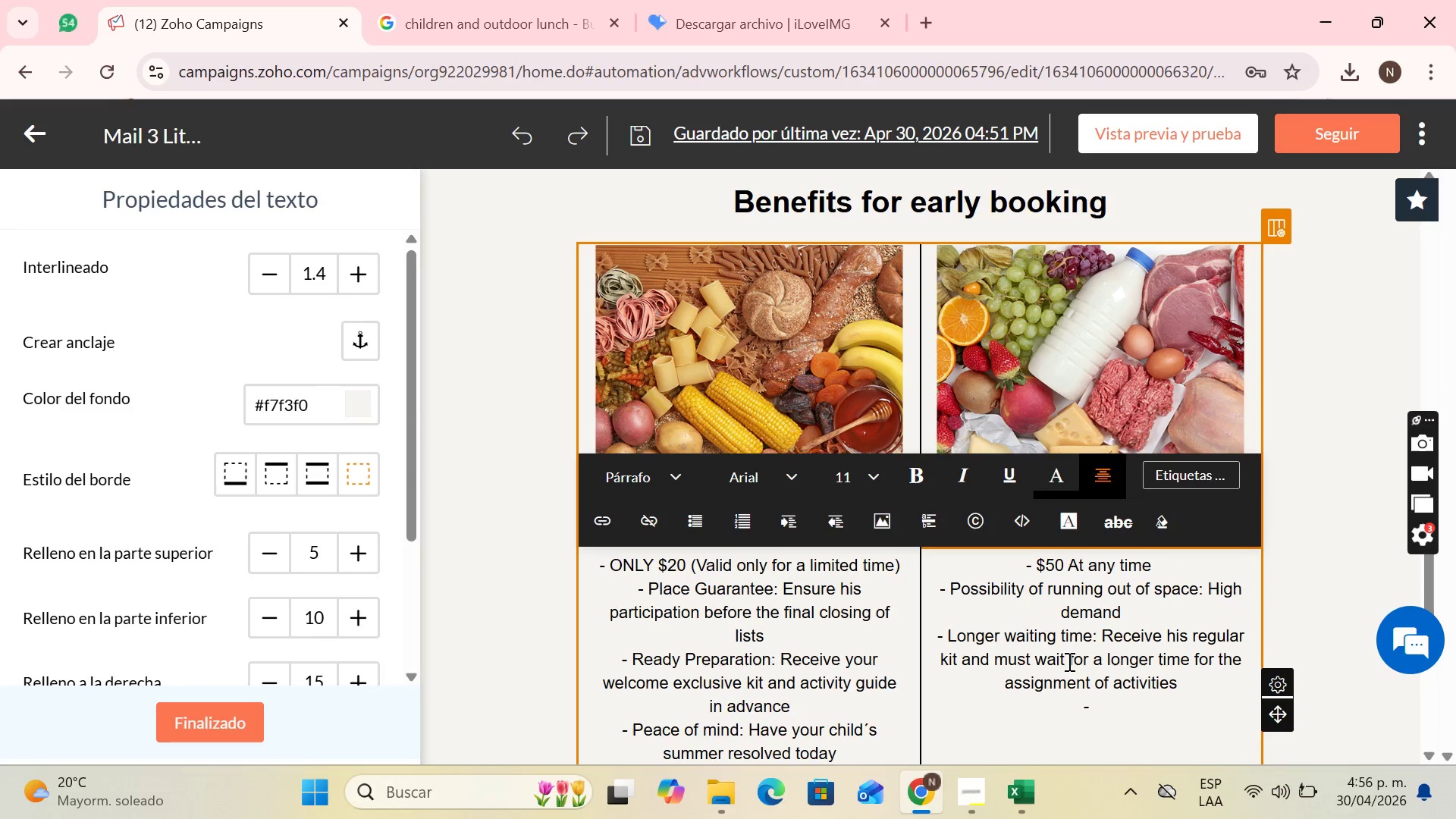 
scroll: coordinate [1068, 651], scroll_direction: down, amount: 1.0
 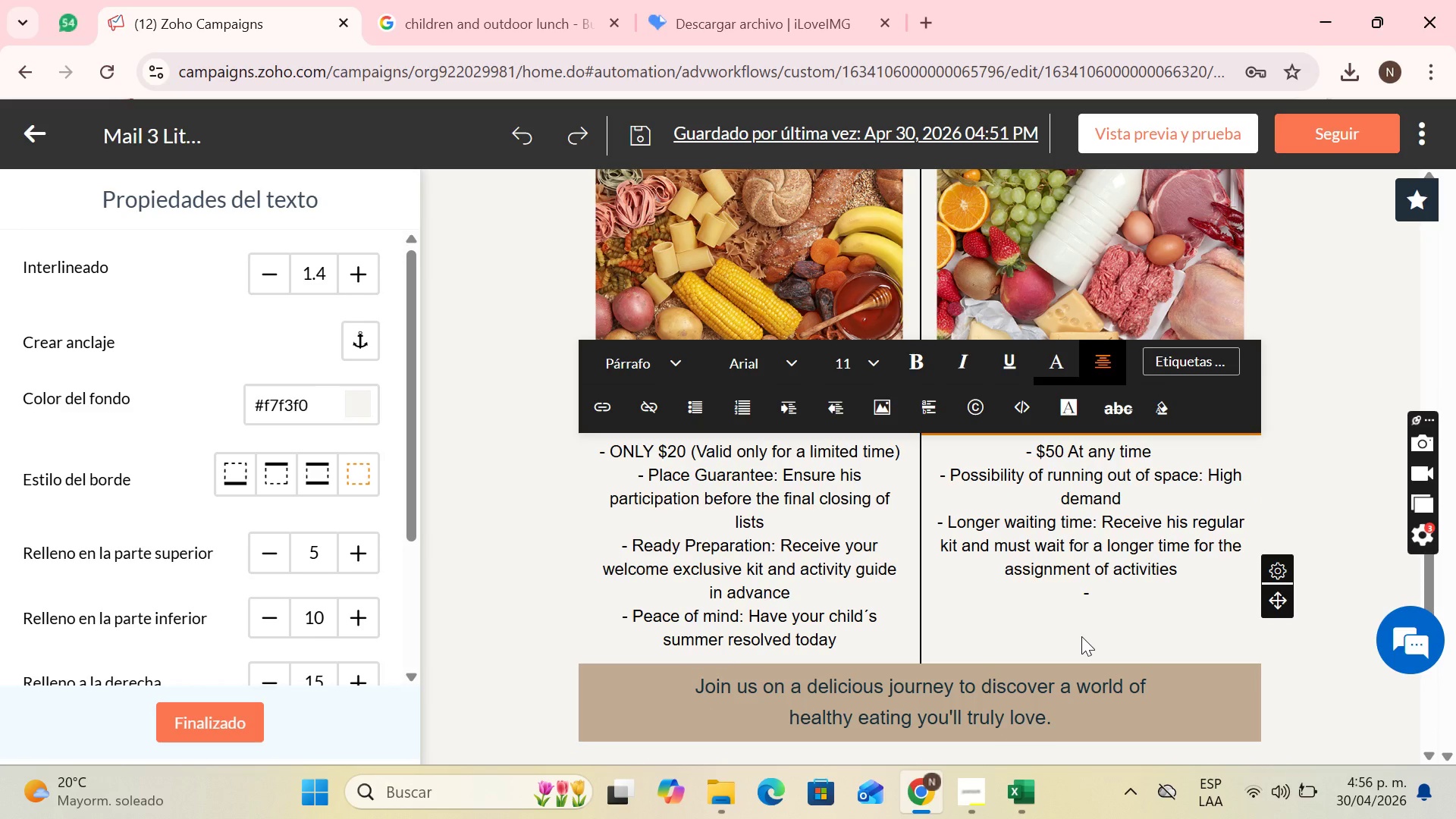 
wait(13.99)
 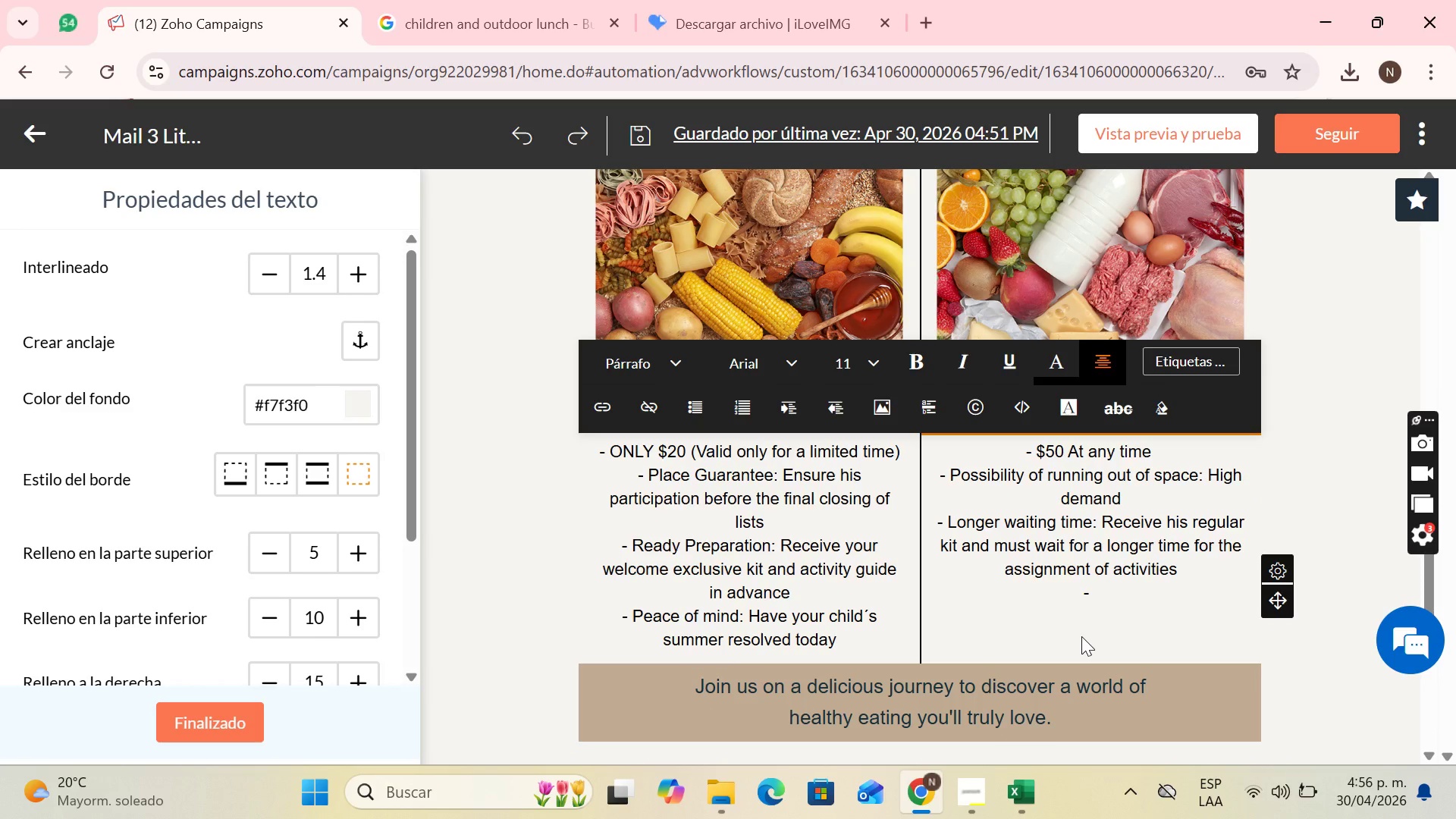 
key(Control+ControlLeft)
 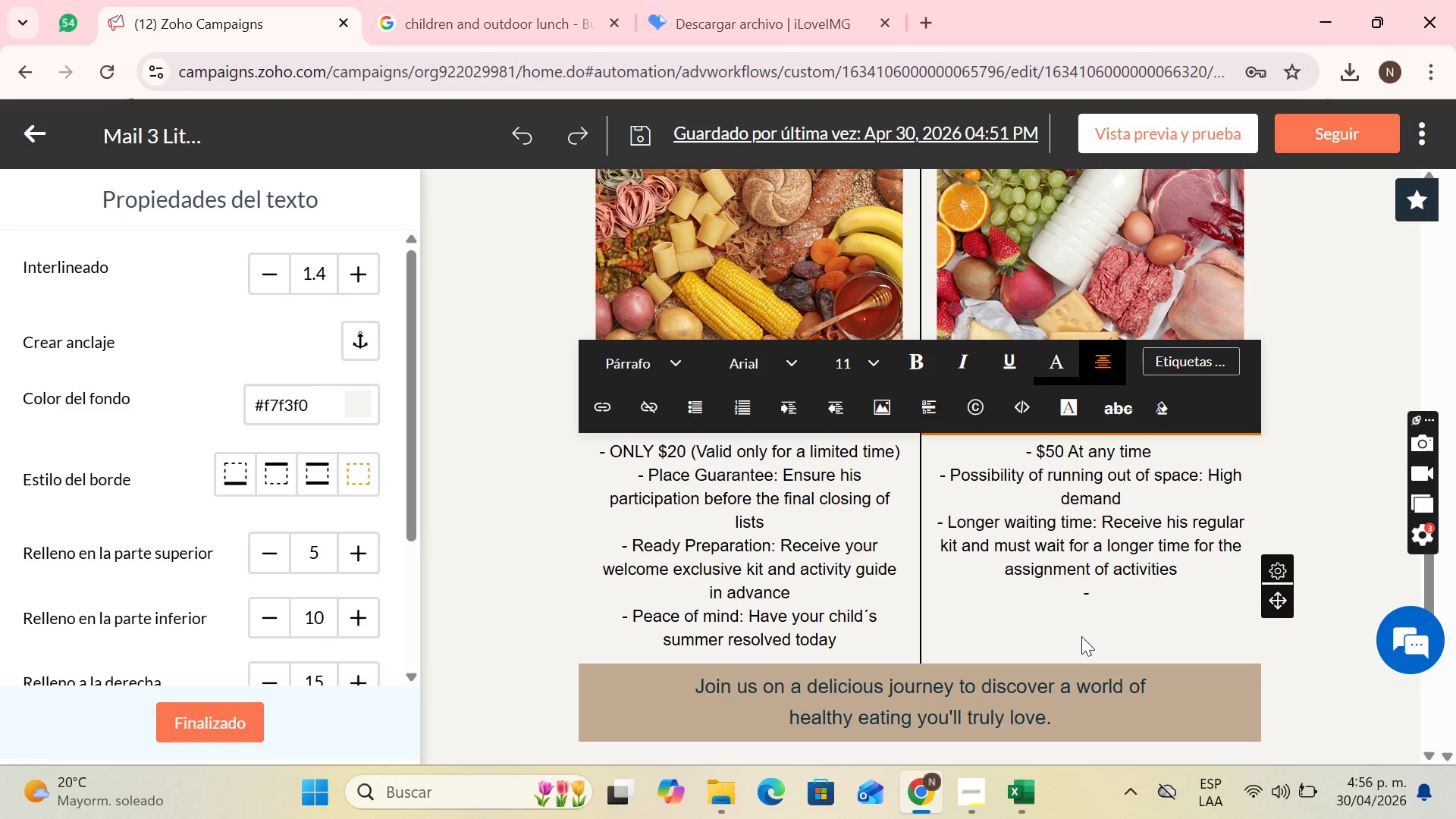 
wait(15.5)
 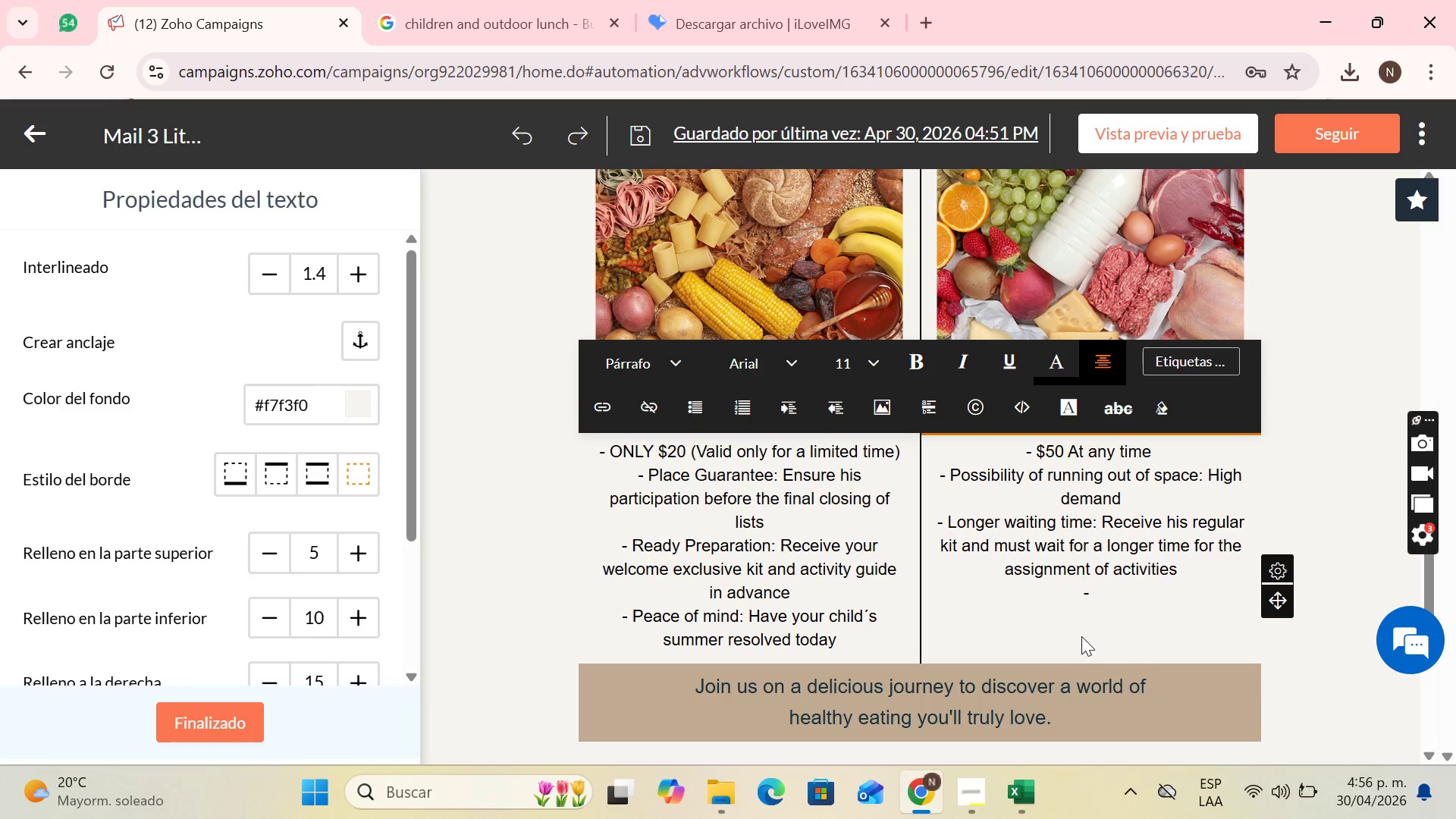 
type(Greater exhaustion for your child>)
 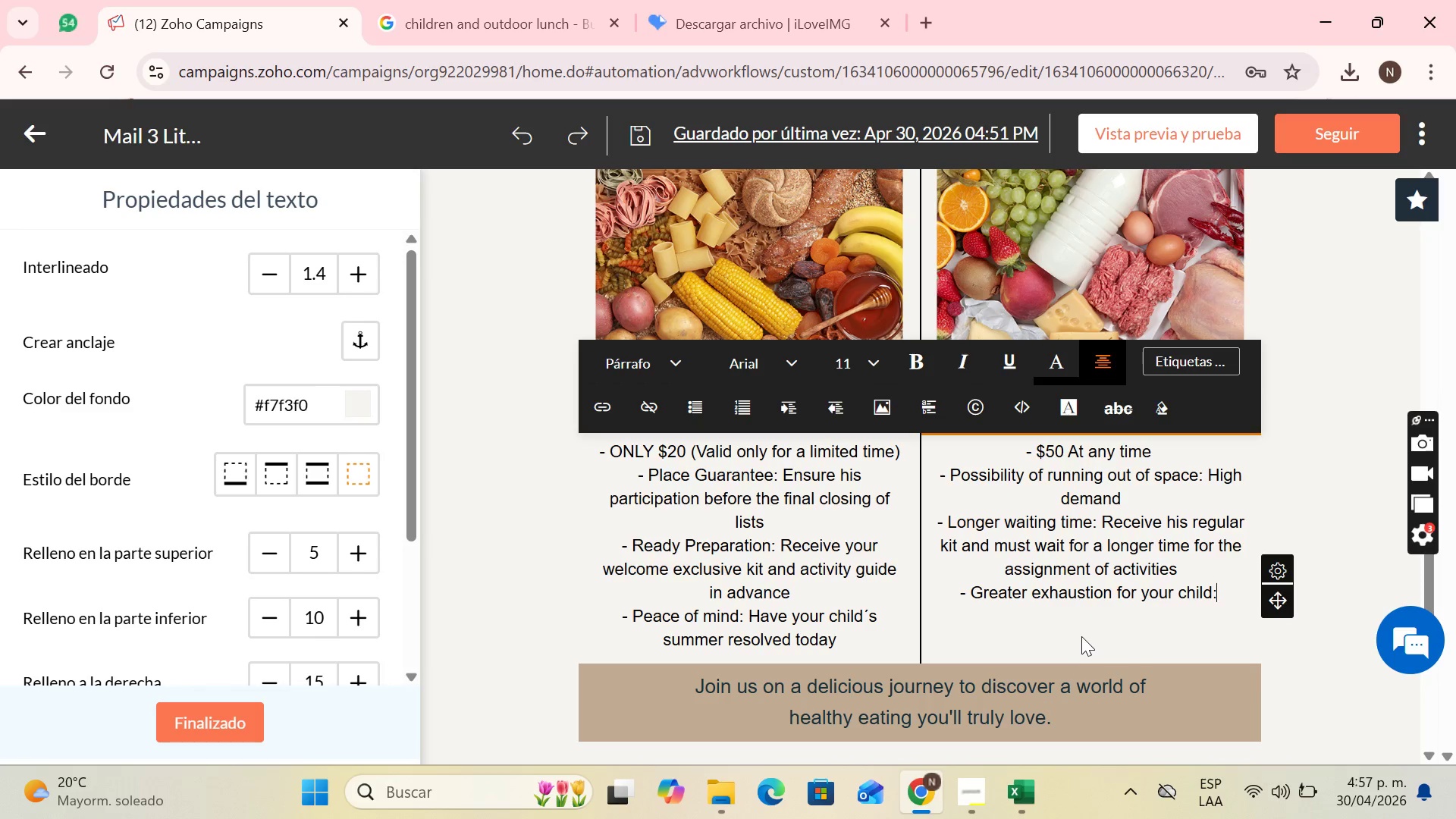 
wait(12.34)
 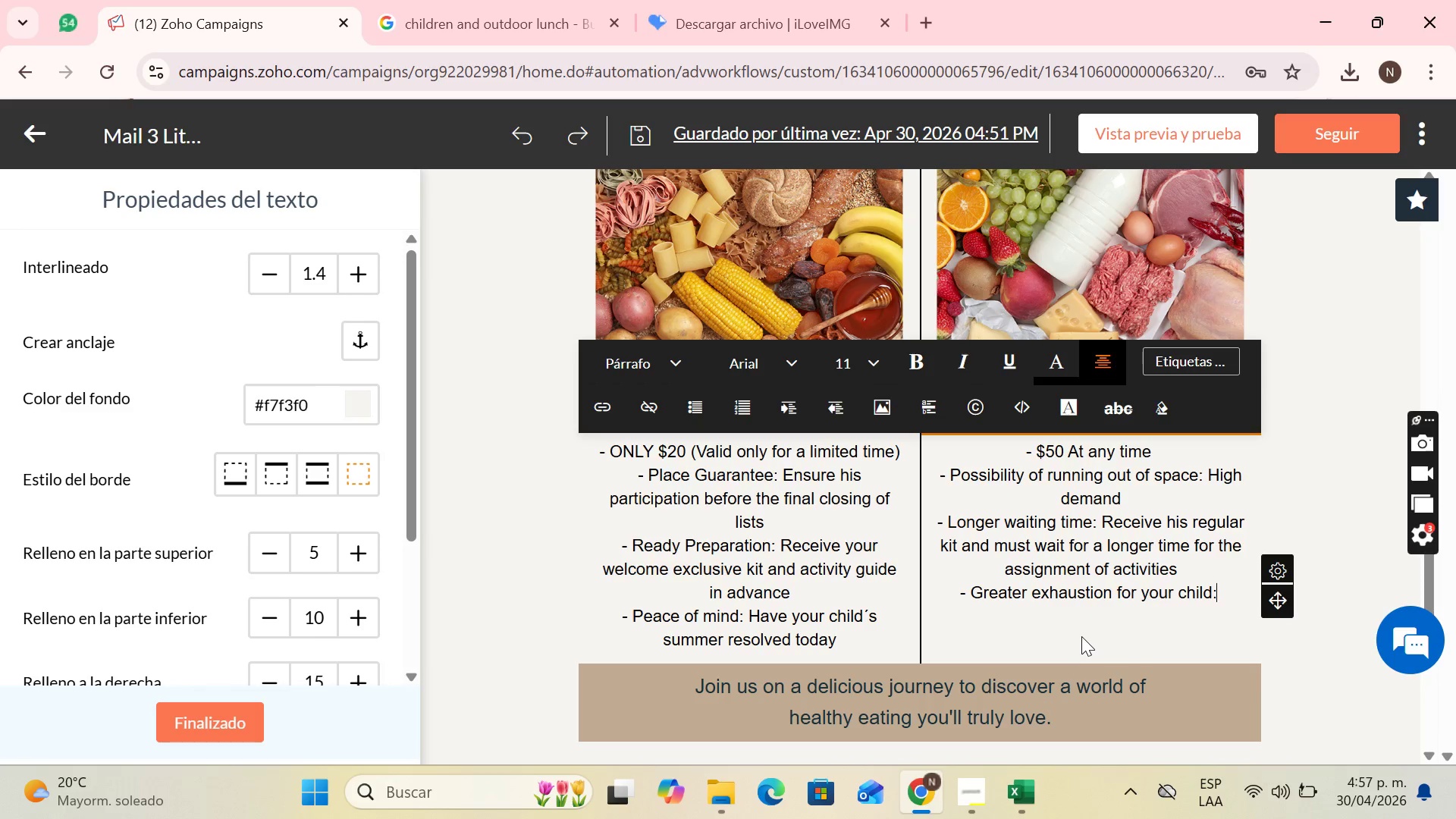 
type( du)
key(Backspace)
key(Backspace)
type(Due to the waiting times )
 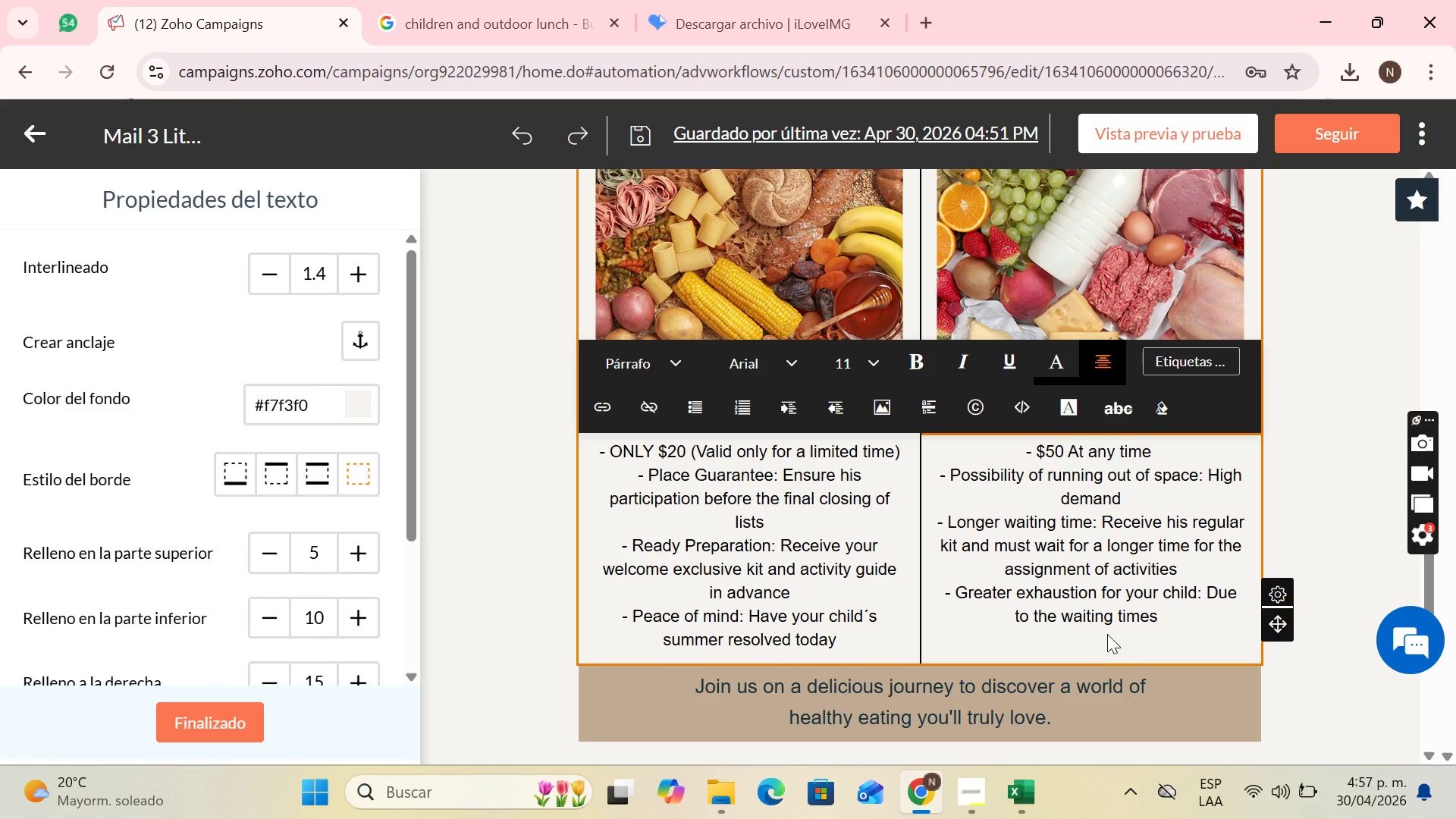 
scroll: coordinate [1064, 555], scroll_direction: up, amount: 5.0
 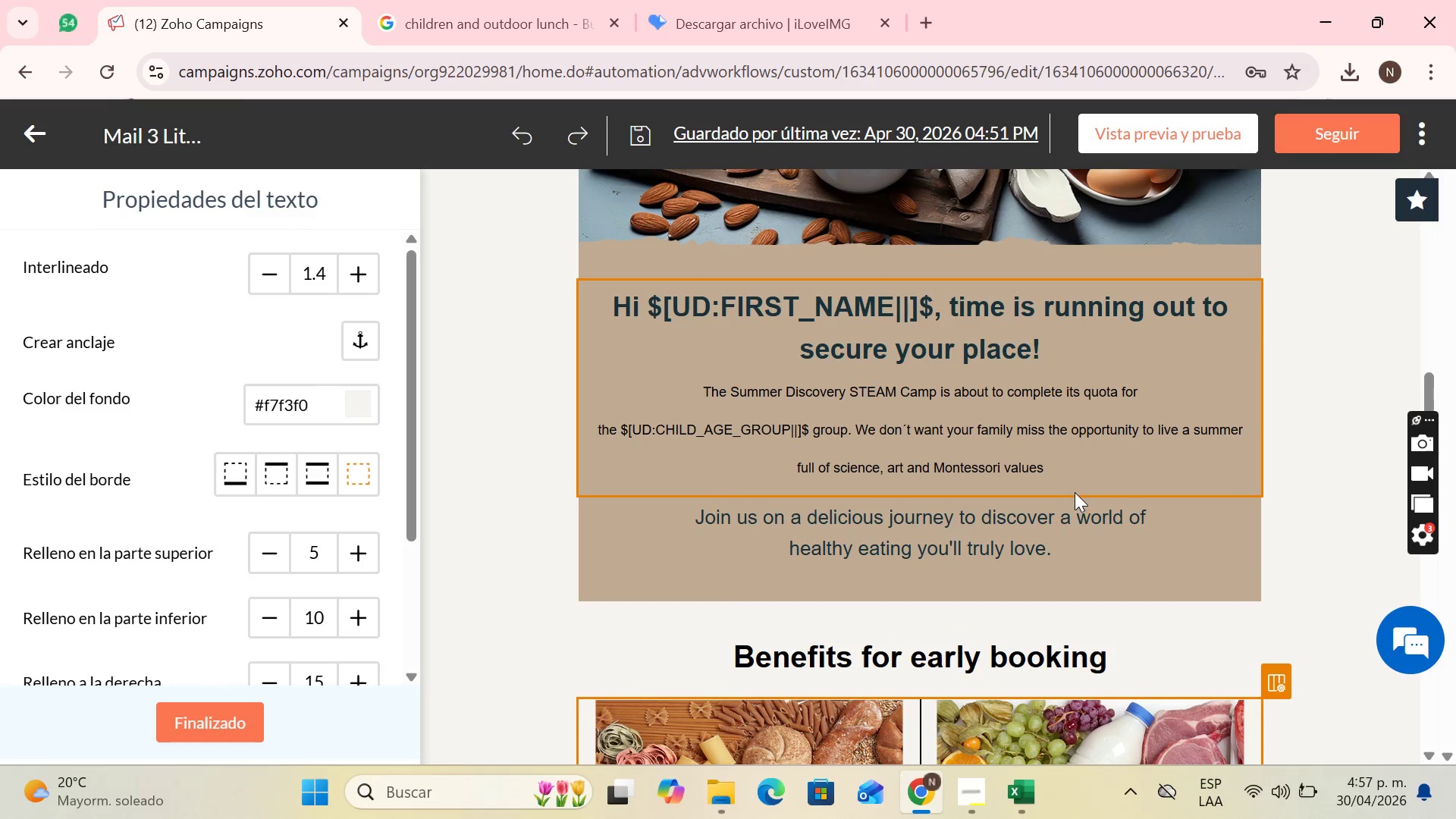 
scroll: coordinate [1082, 477], scroll_direction: down, amount: 7.0
 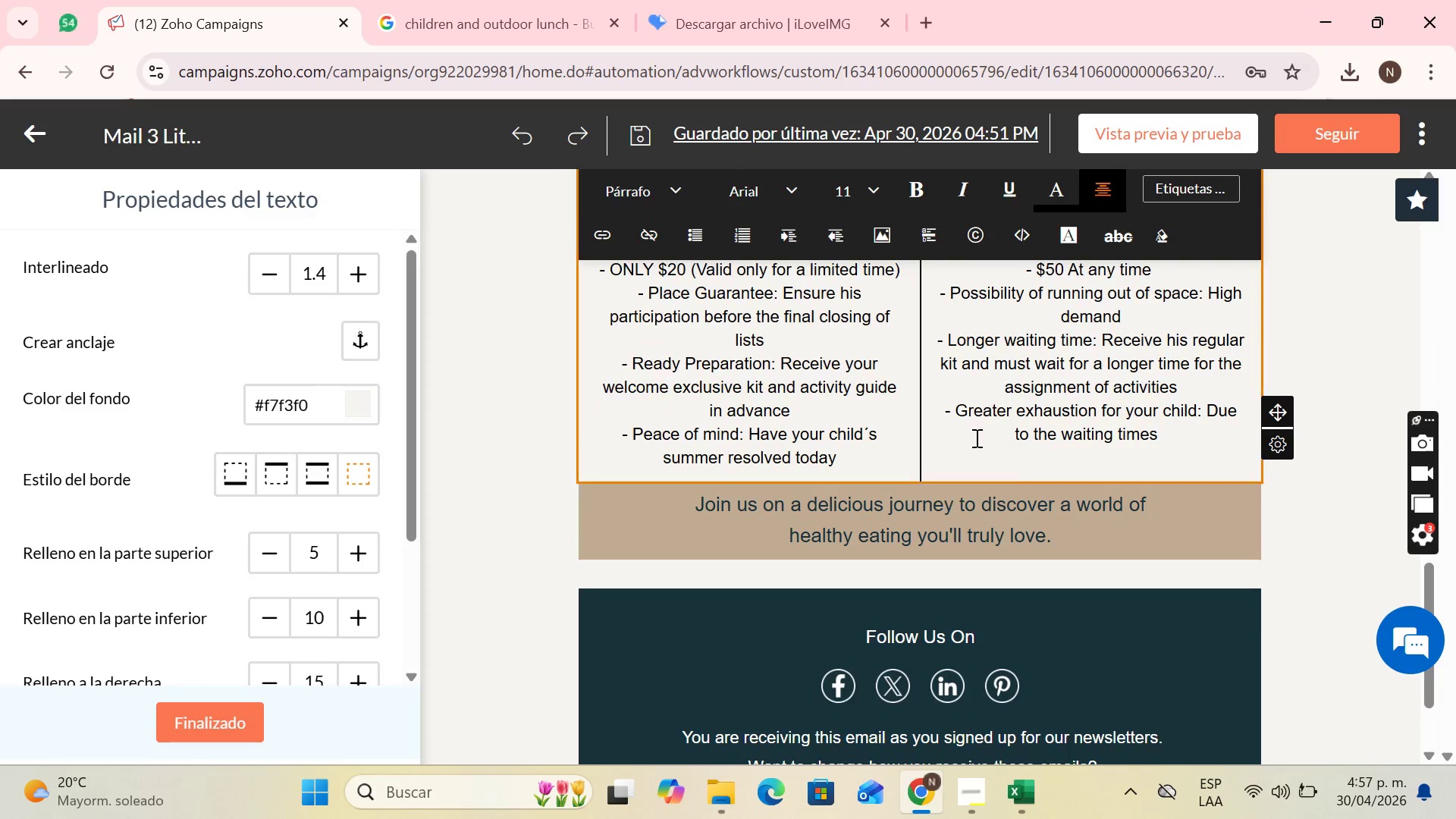 
left_click([979, 430])
 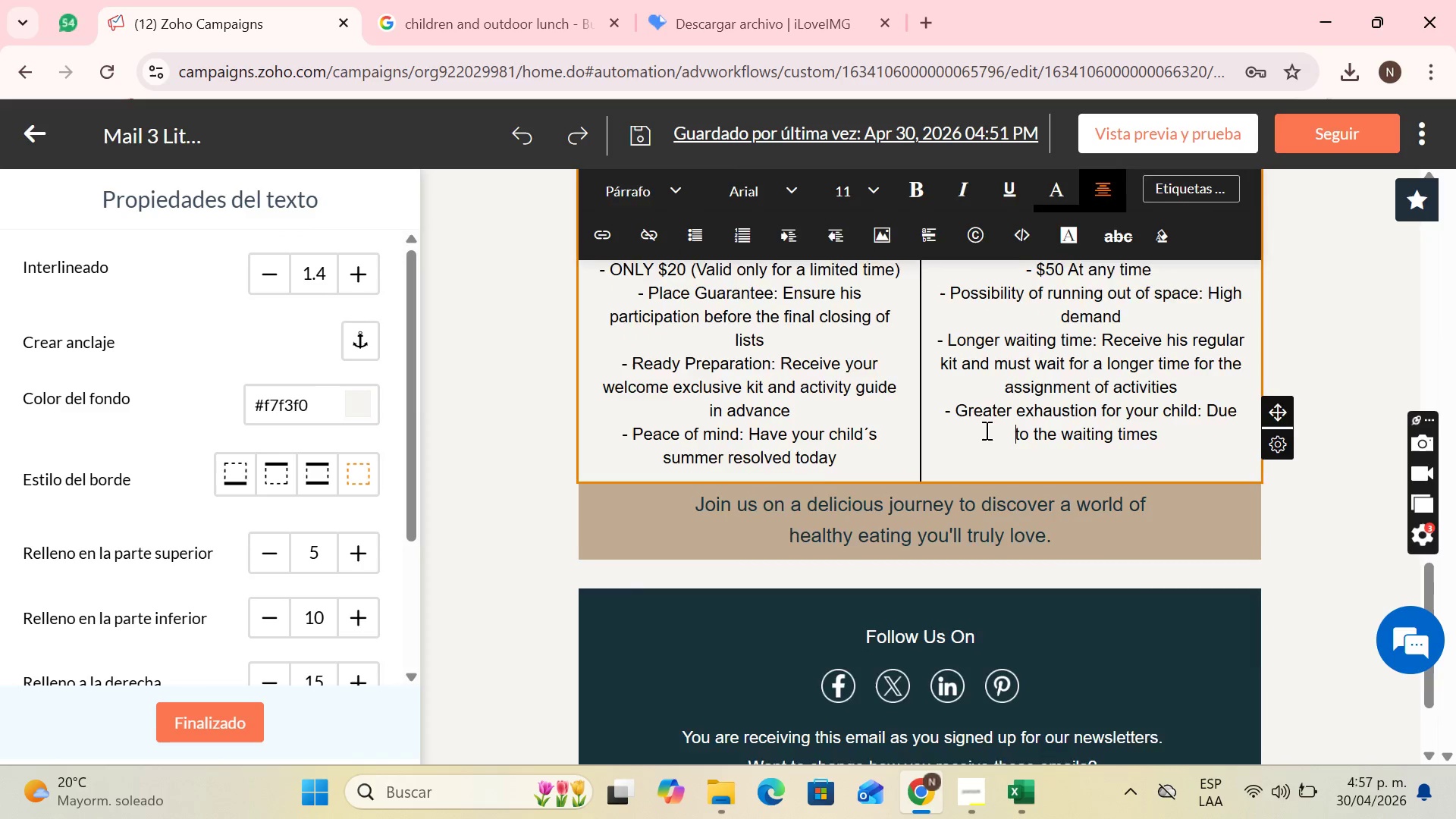 
scroll: coordinate [1017, 423], scroll_direction: down, amount: 2.0
 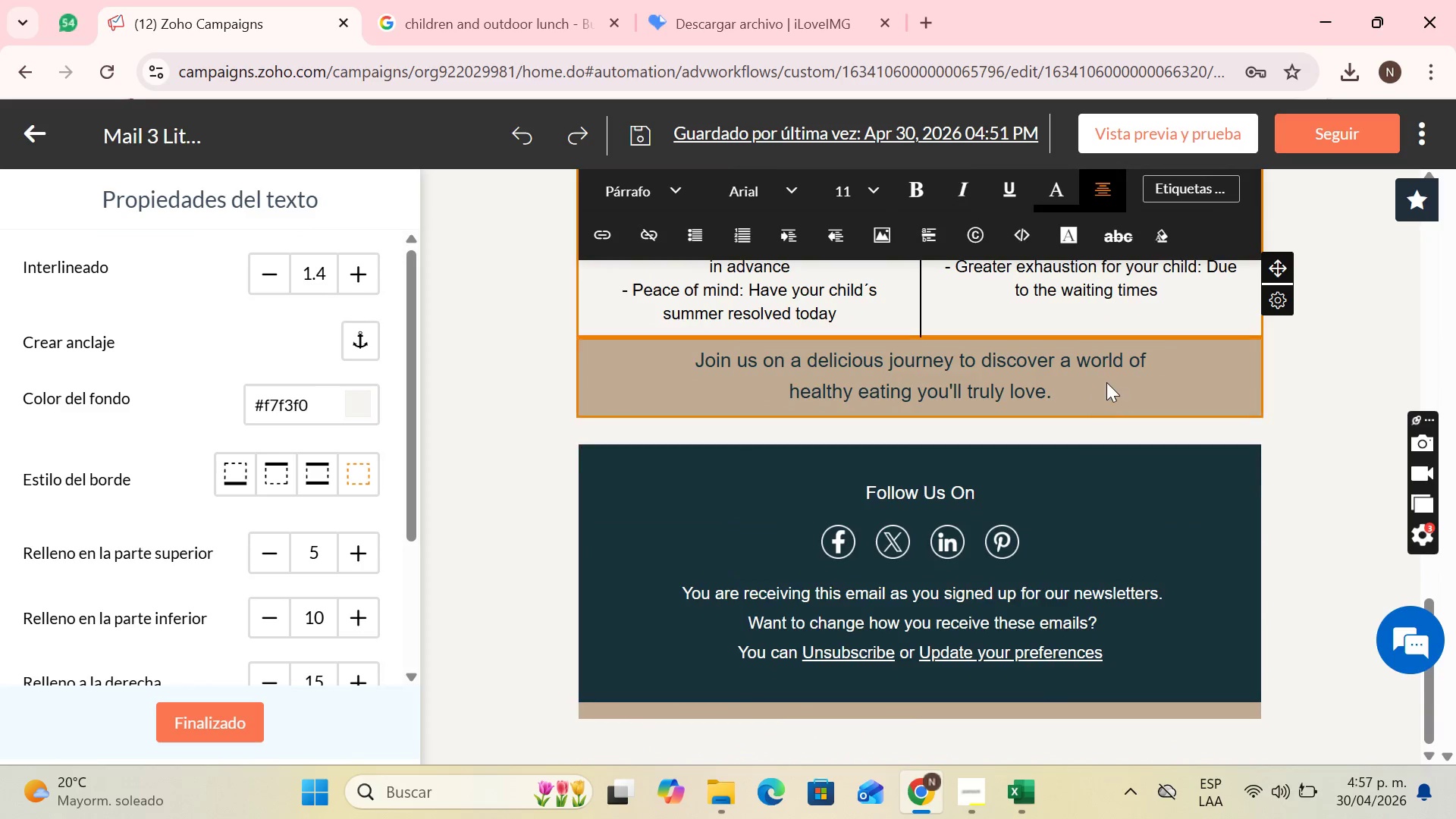 
left_click([1107, 383])
 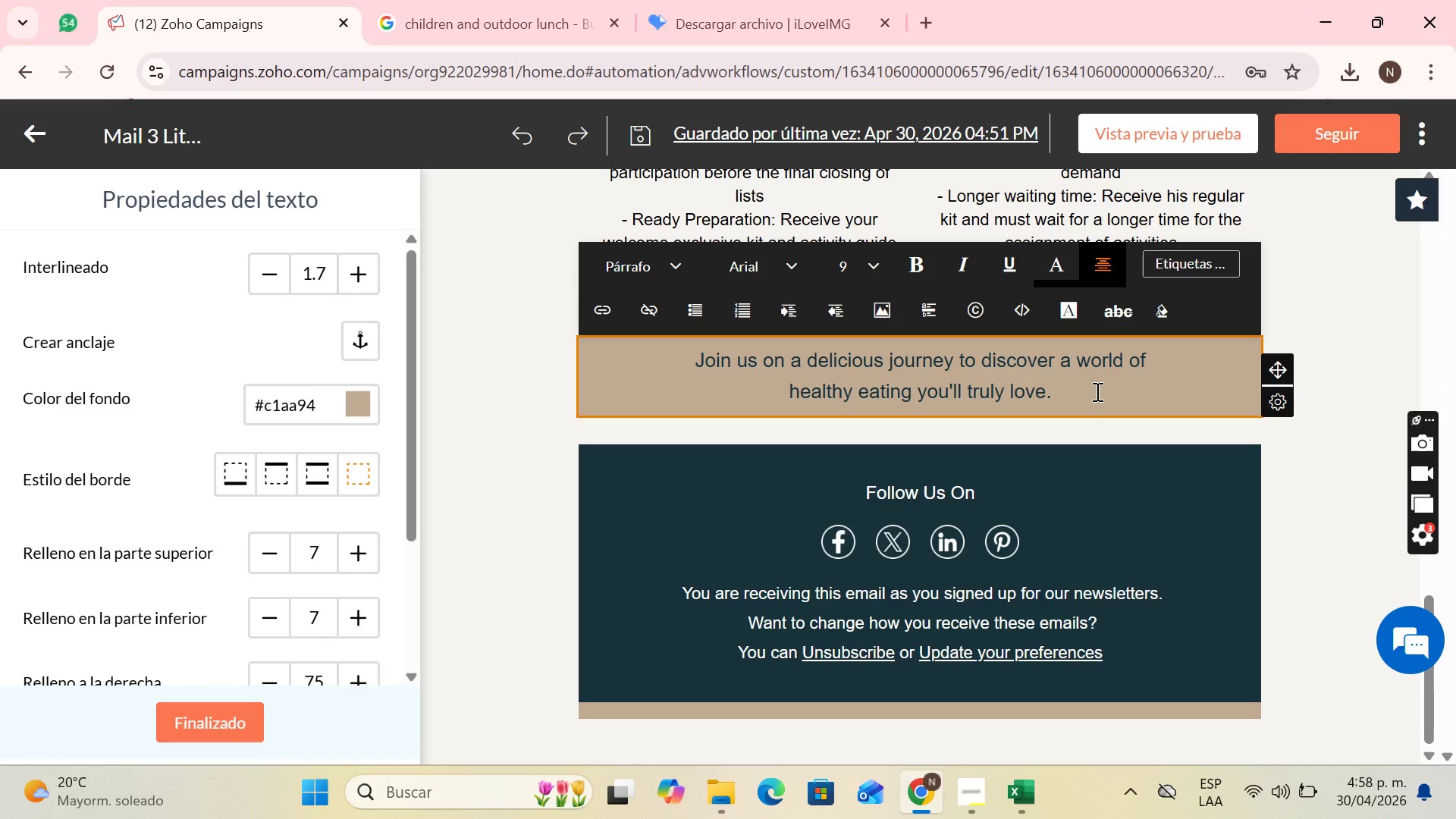 
wait(22.67)
 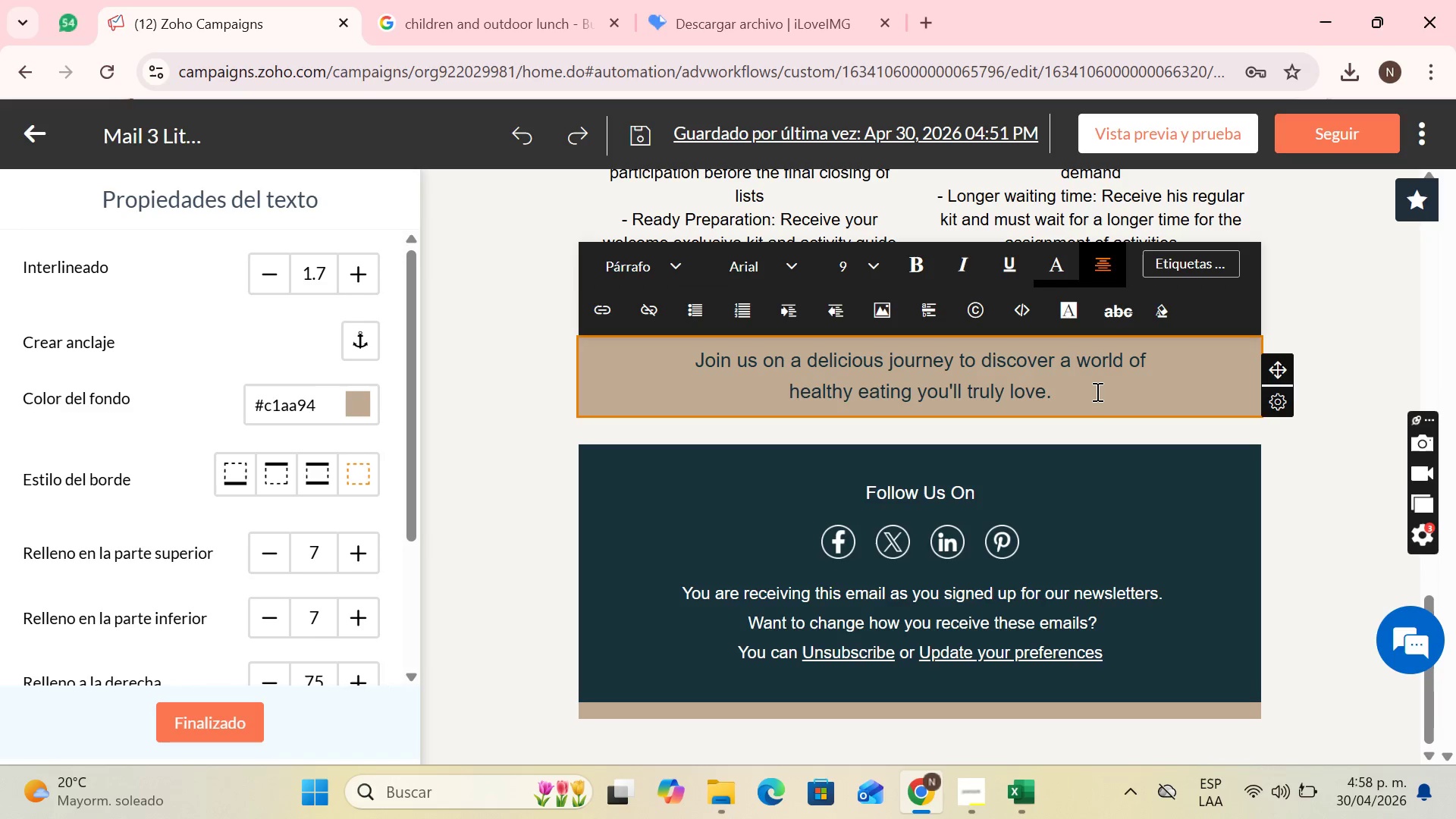 
left_click_drag(start_coordinate=[1096, 391], to_coordinate=[688, 358])
 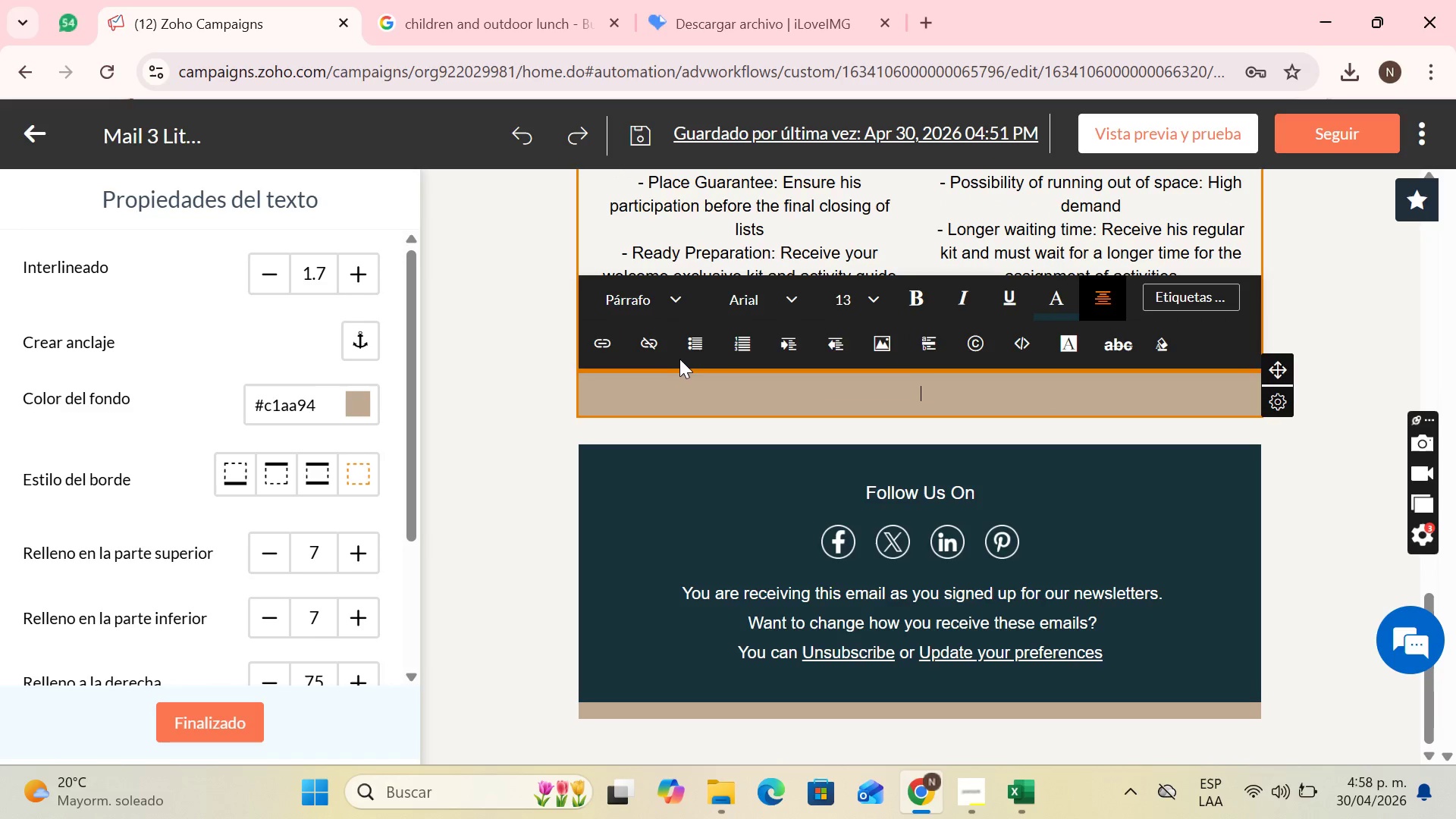 
key(Backspace)
type(Don;t be left behind and reserve your place now)
 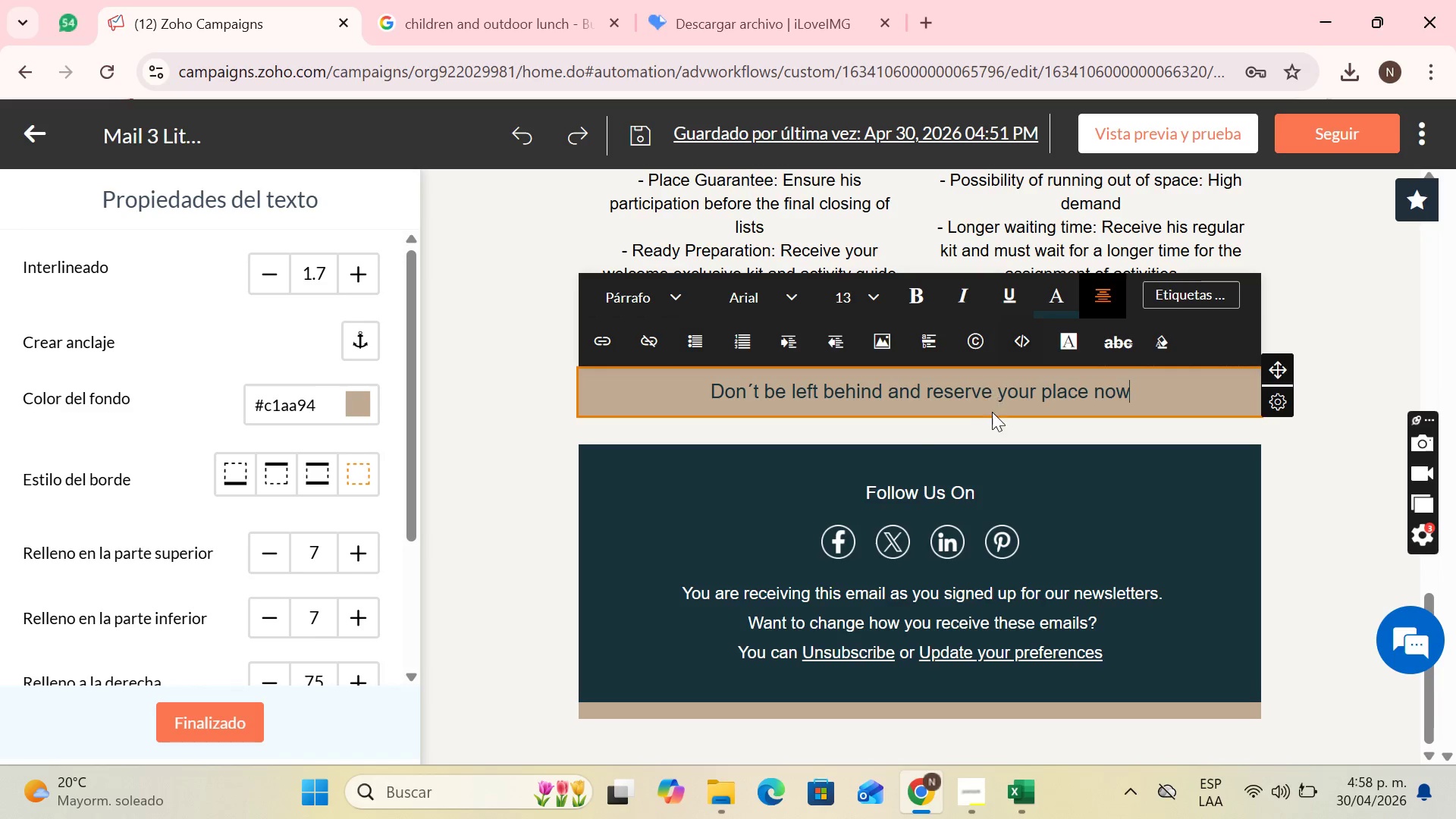 
left_click([987, 430])
 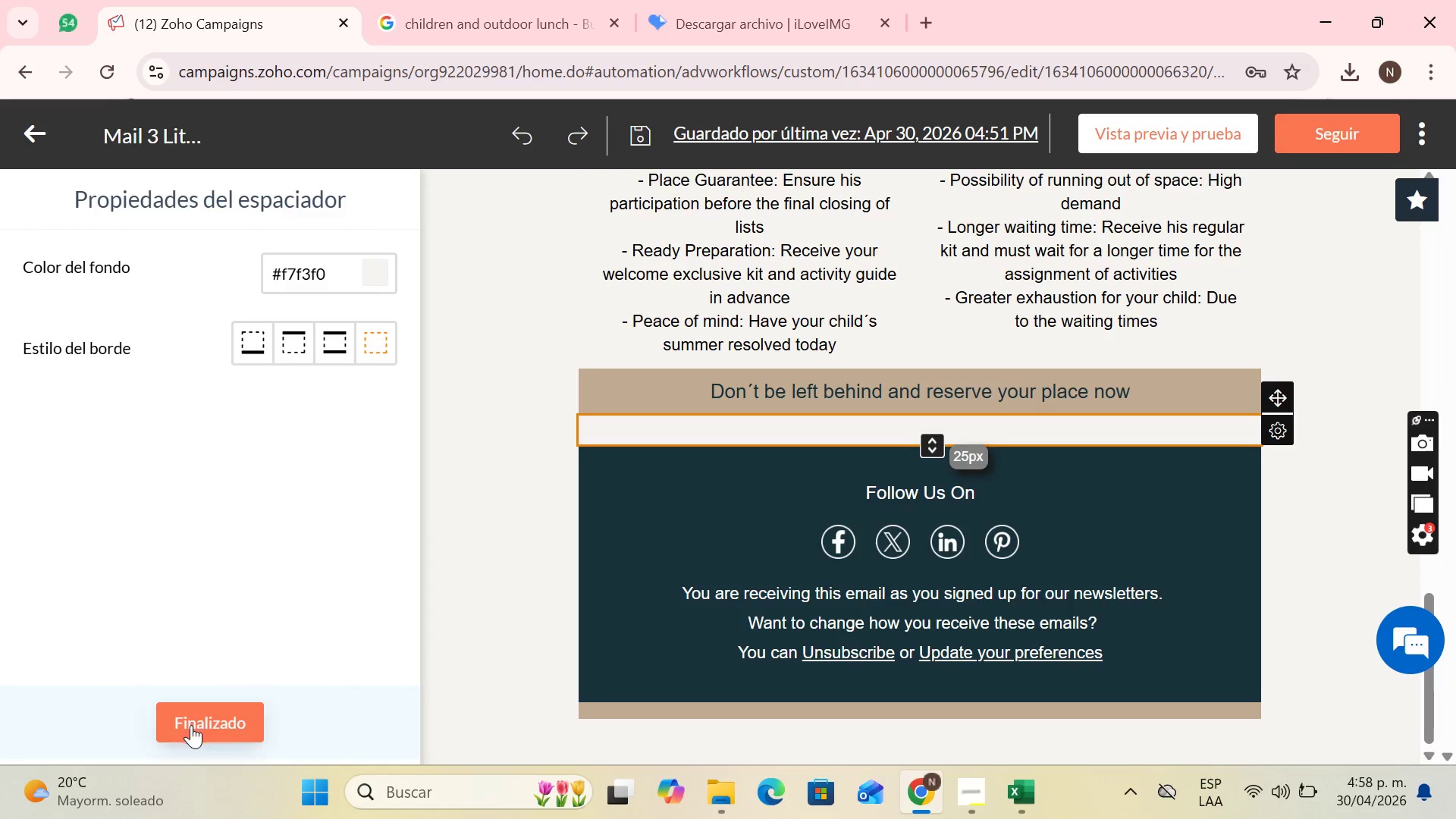 
left_click([314, 202])
 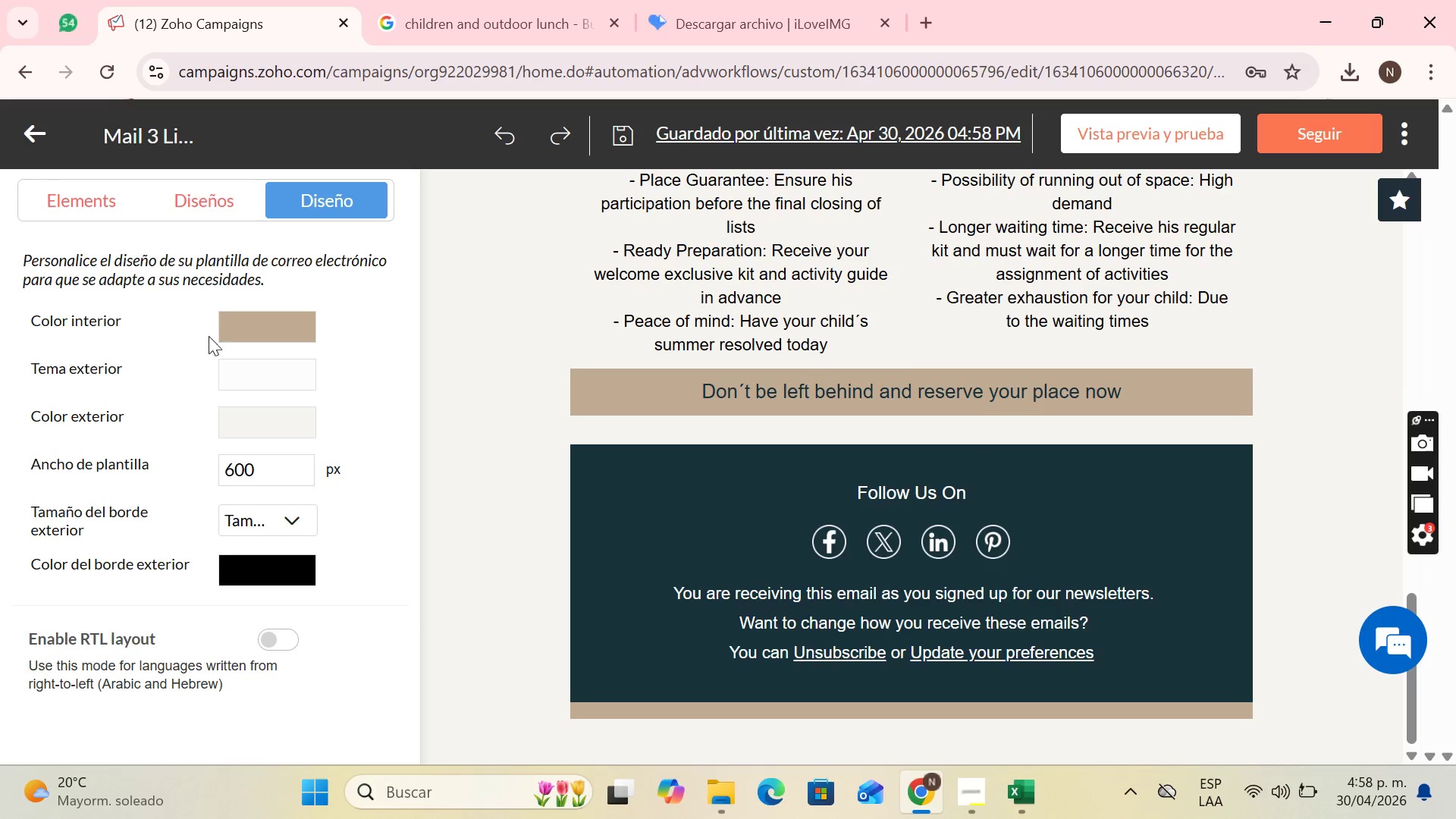 
left_click([203, 224])
 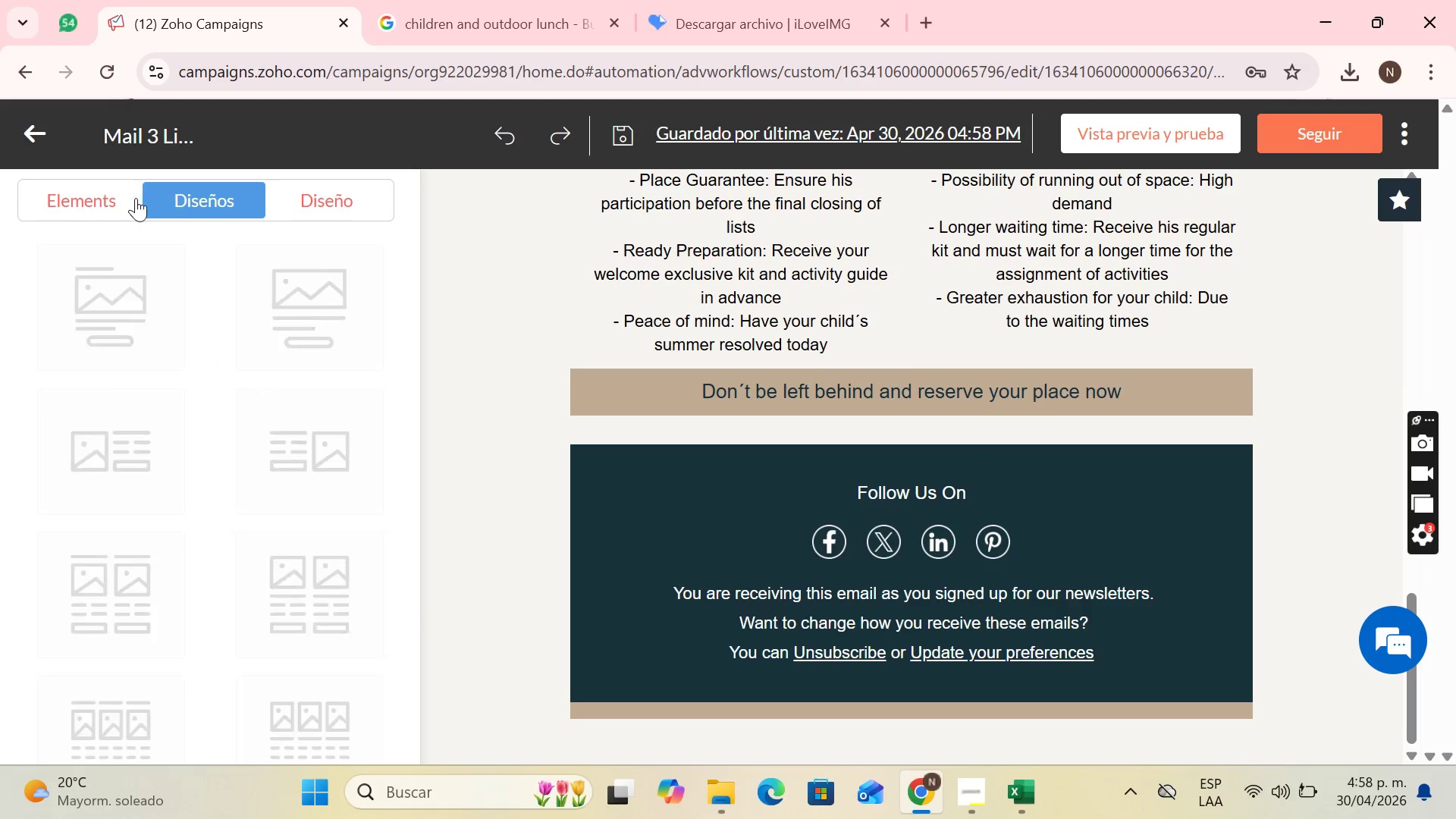 
left_click([123, 198])
 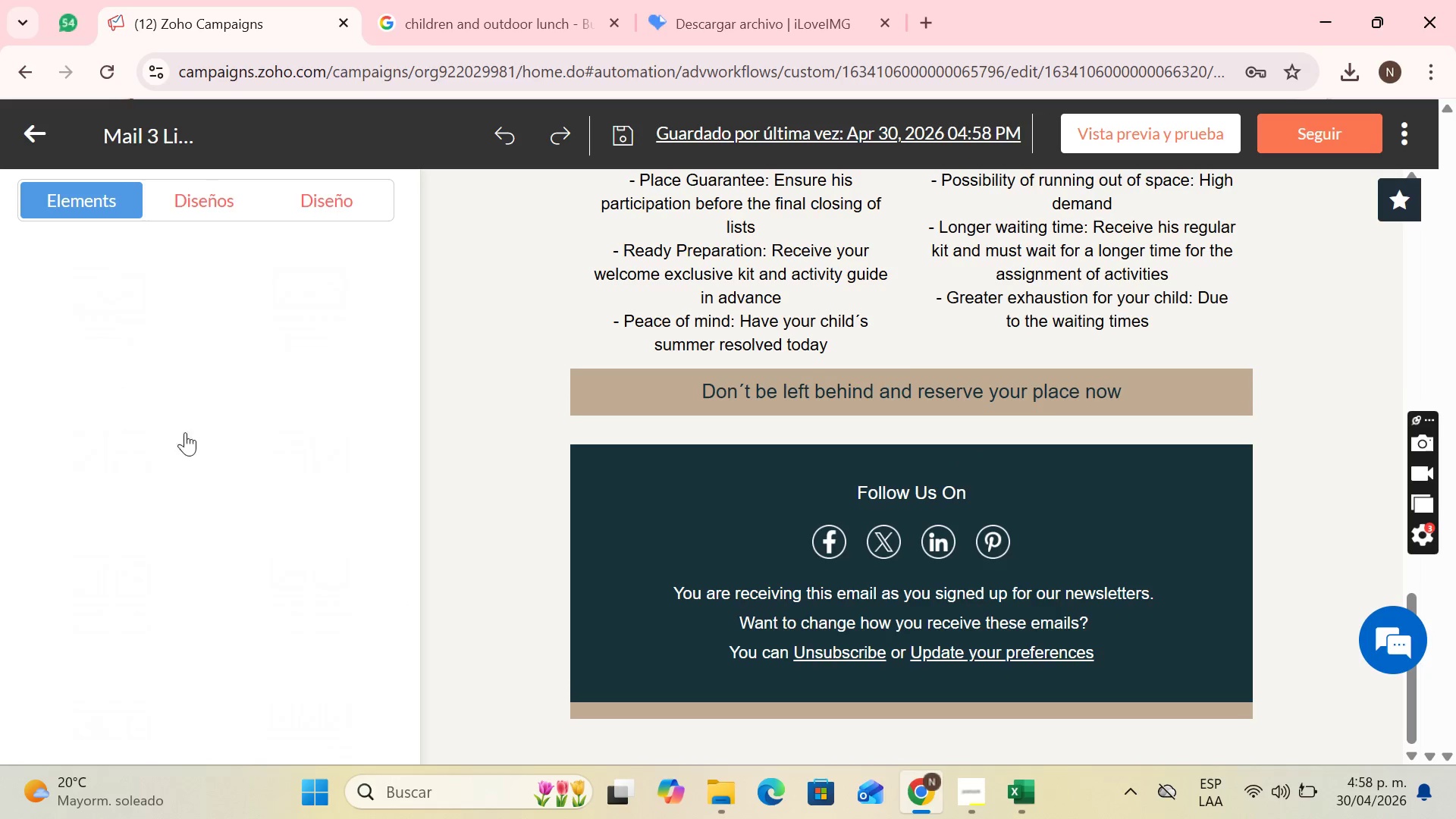 
left_click([86, 434])
 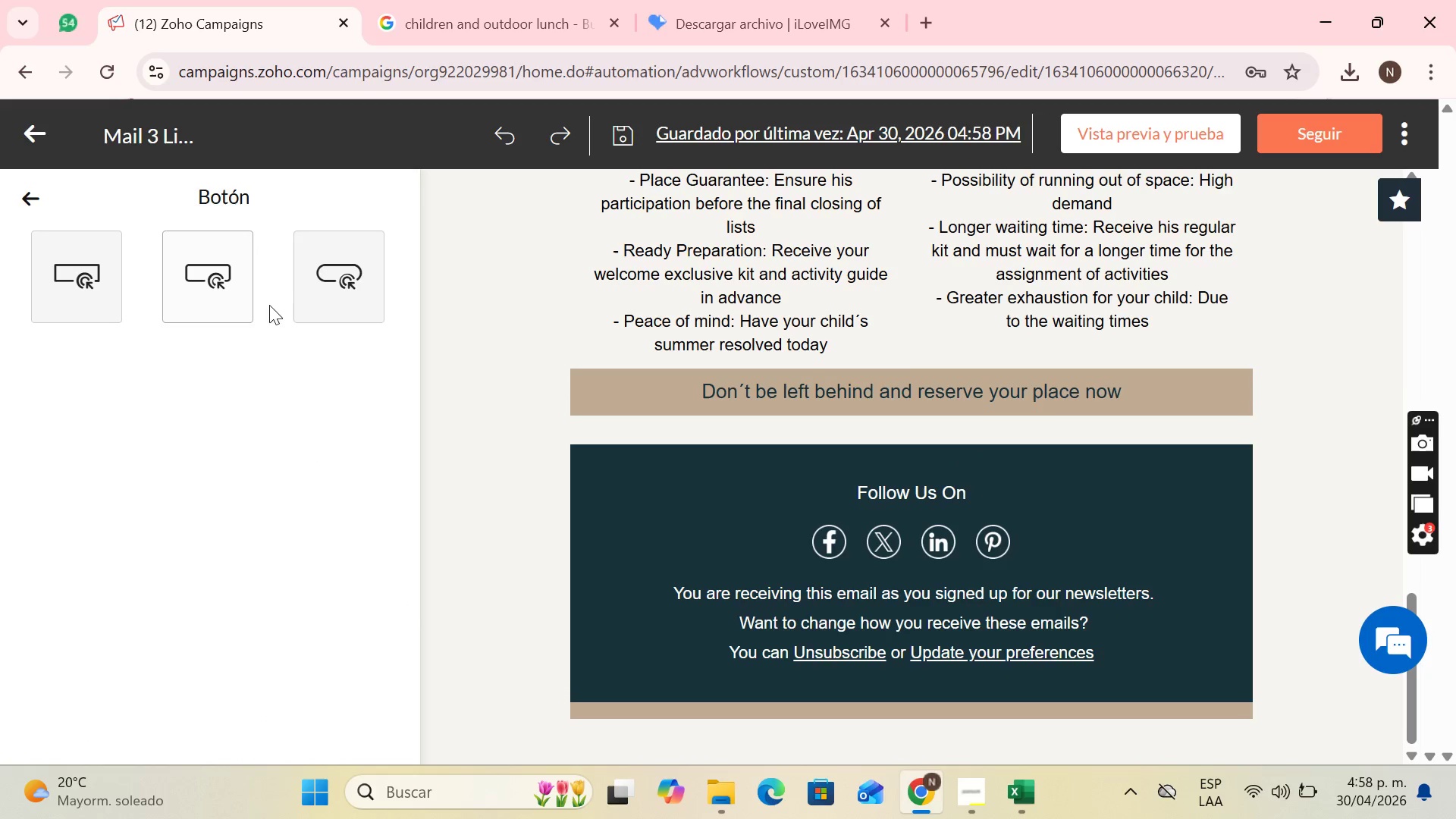 
left_click_drag(start_coordinate=[326, 290], to_coordinate=[905, 431])
 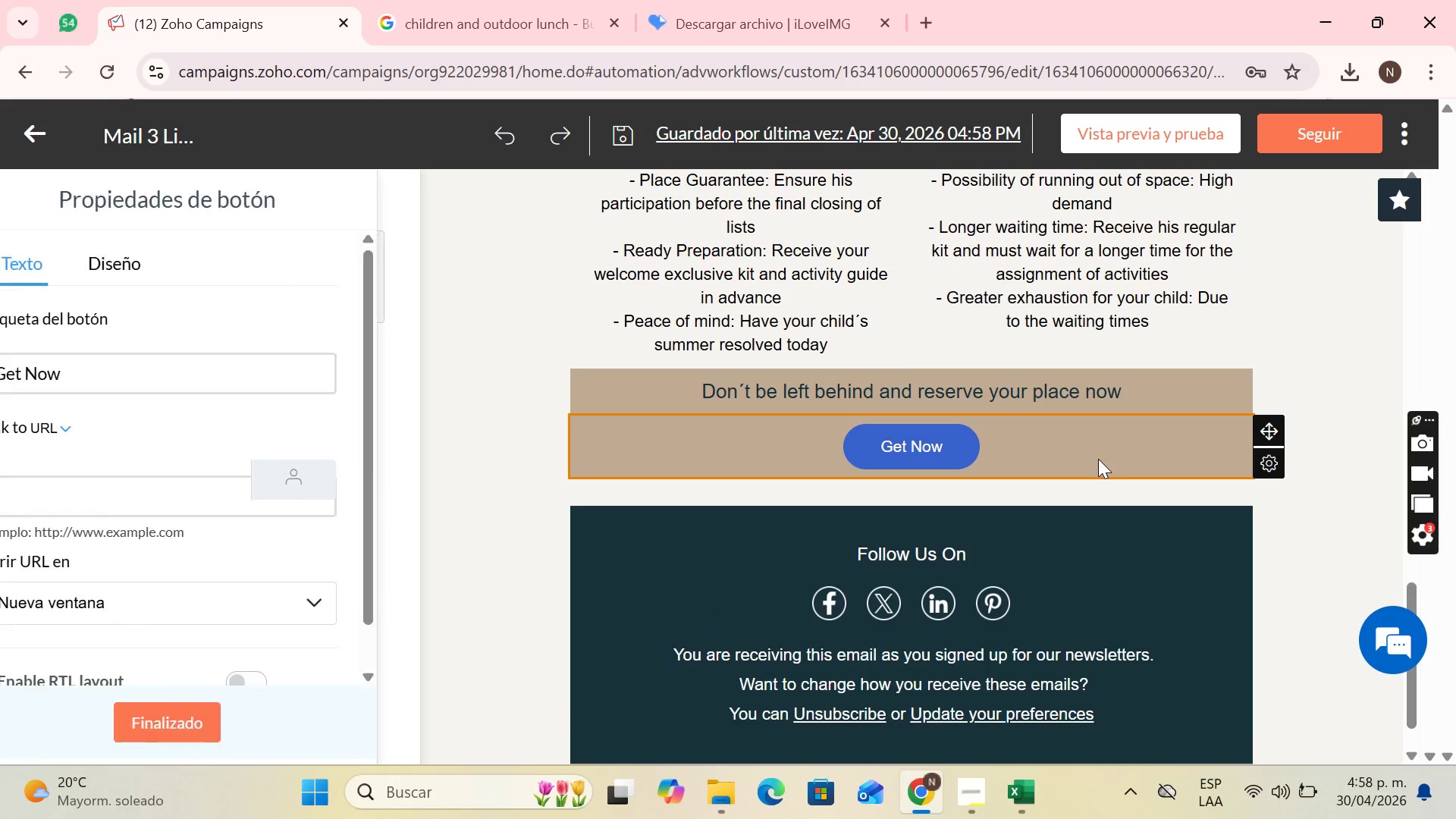 
scroll: coordinate [1081, 446], scroll_direction: up, amount: 16.0
 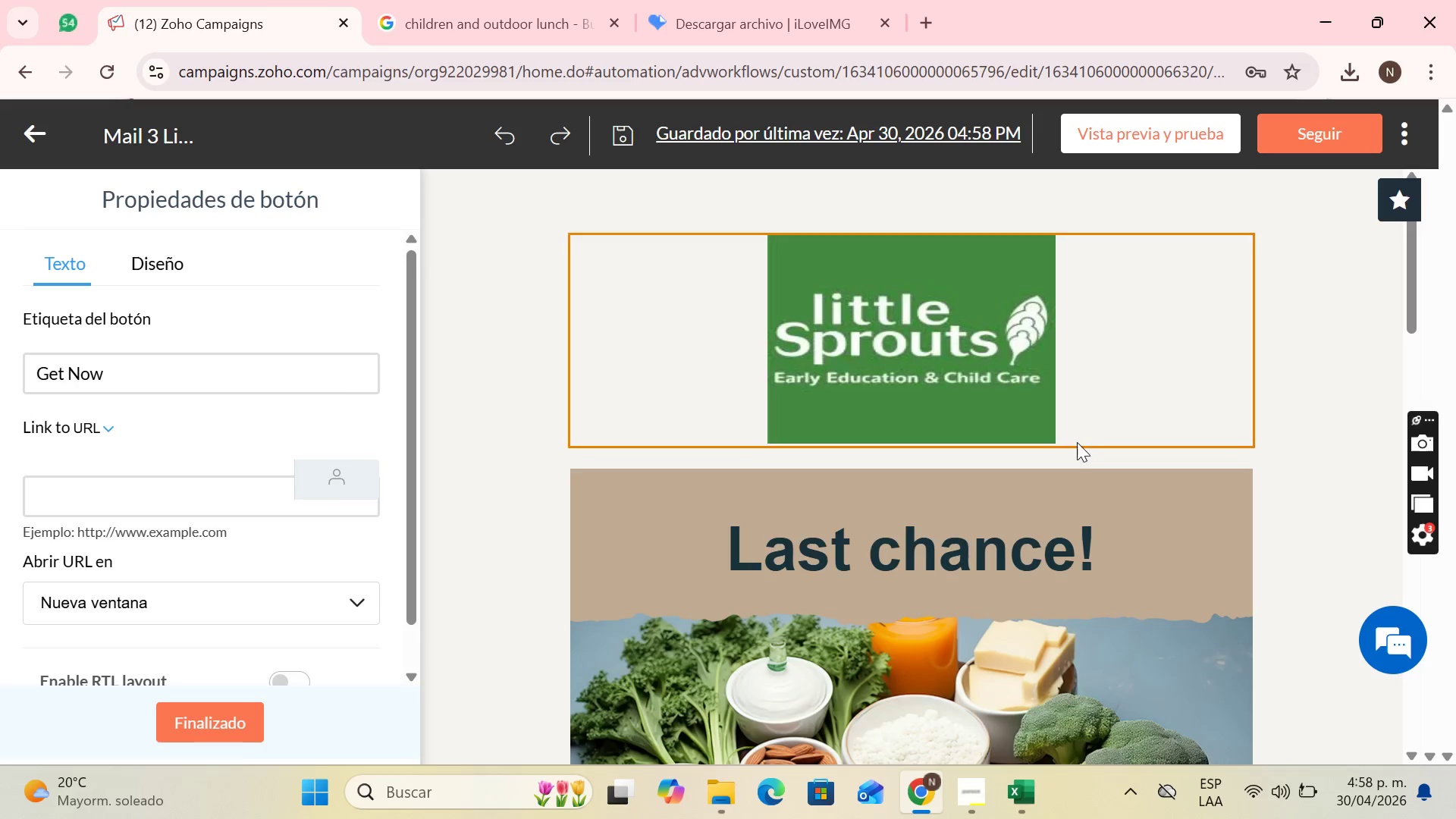 
scroll: coordinate [1066, 438], scroll_direction: down, amount: 7.0
 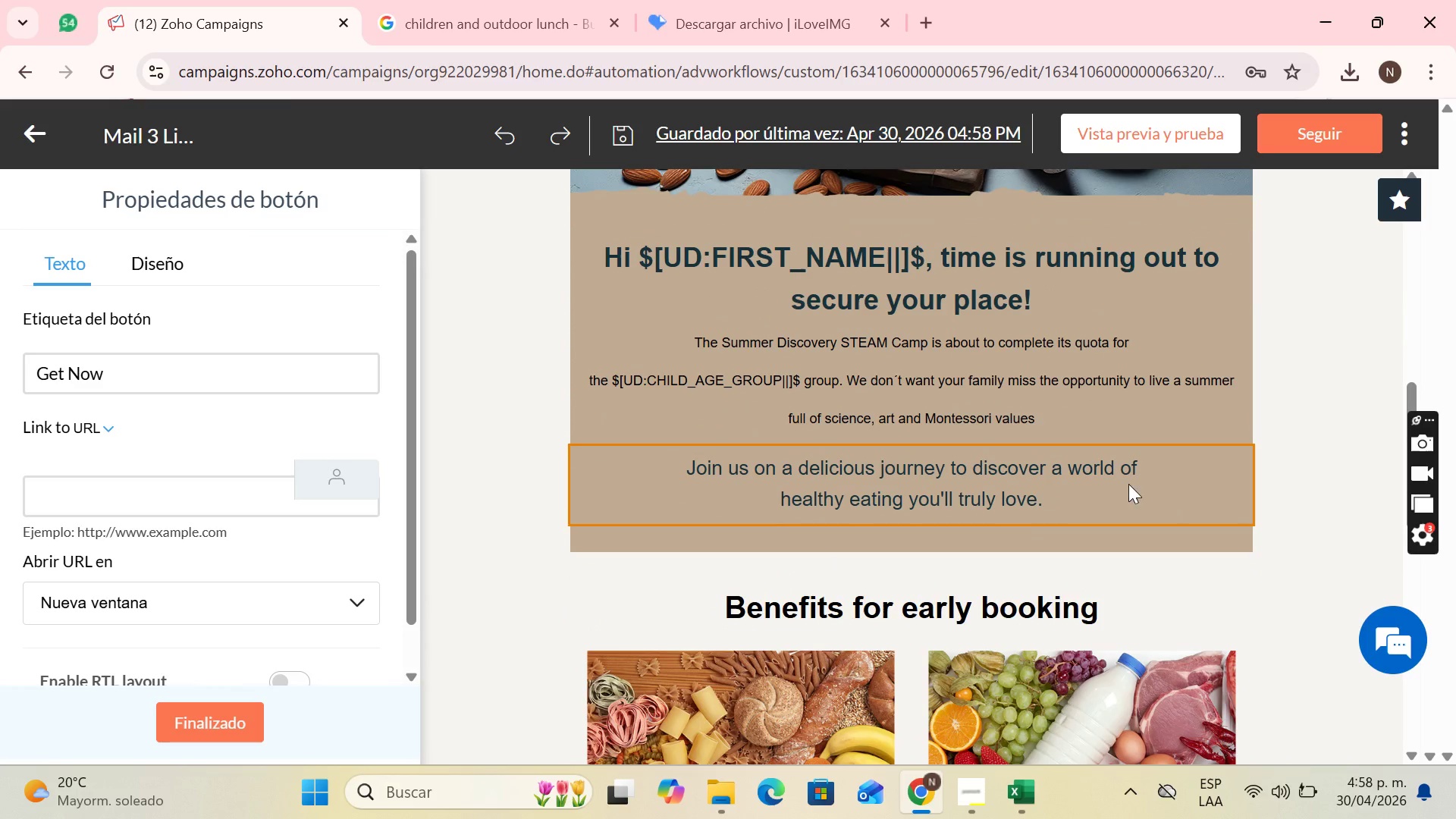 
left_click([1151, 488])
 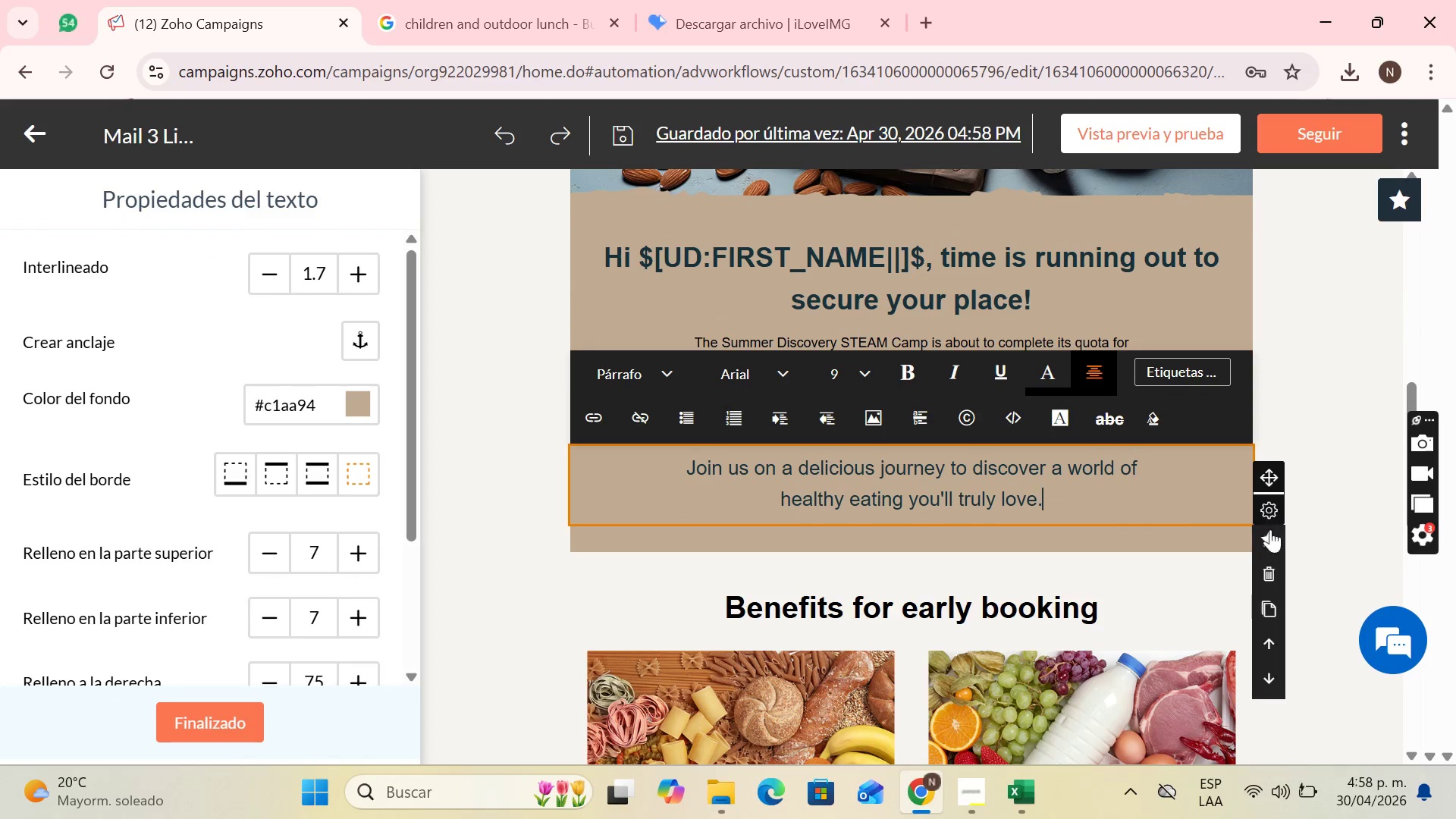 
left_click([1266, 573])
 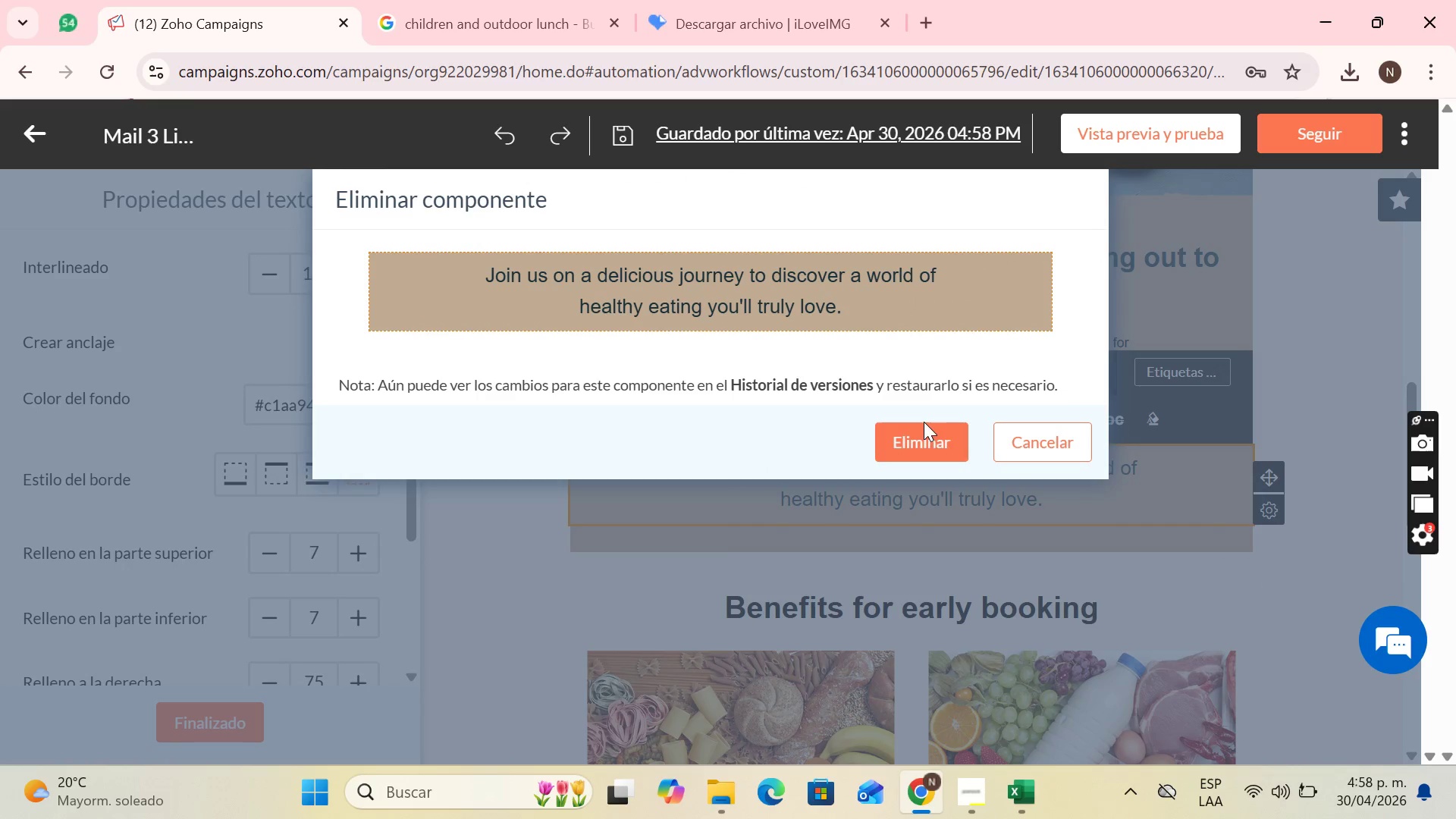 
left_click([949, 444])
 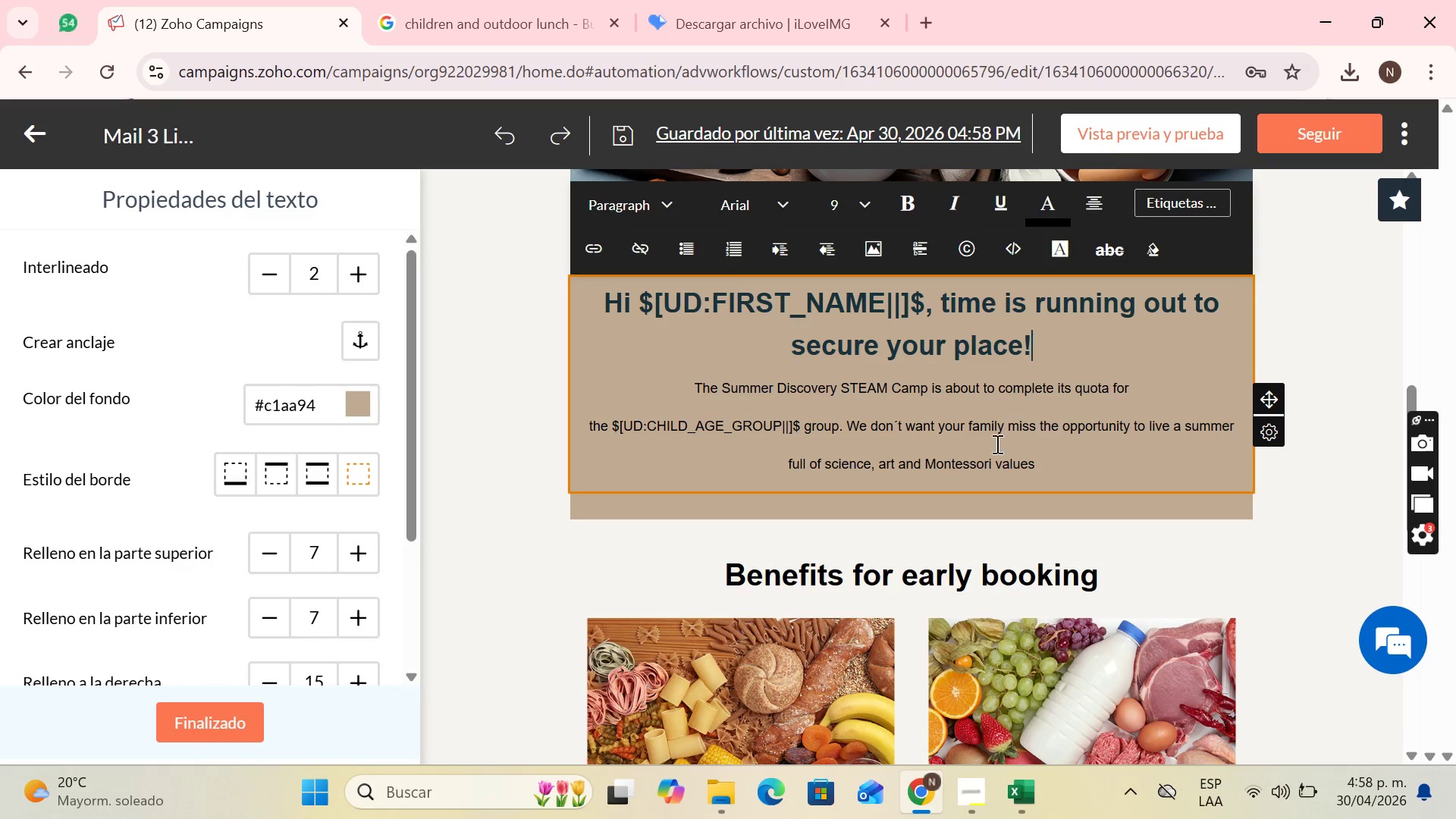 
left_click([1046, 463])
 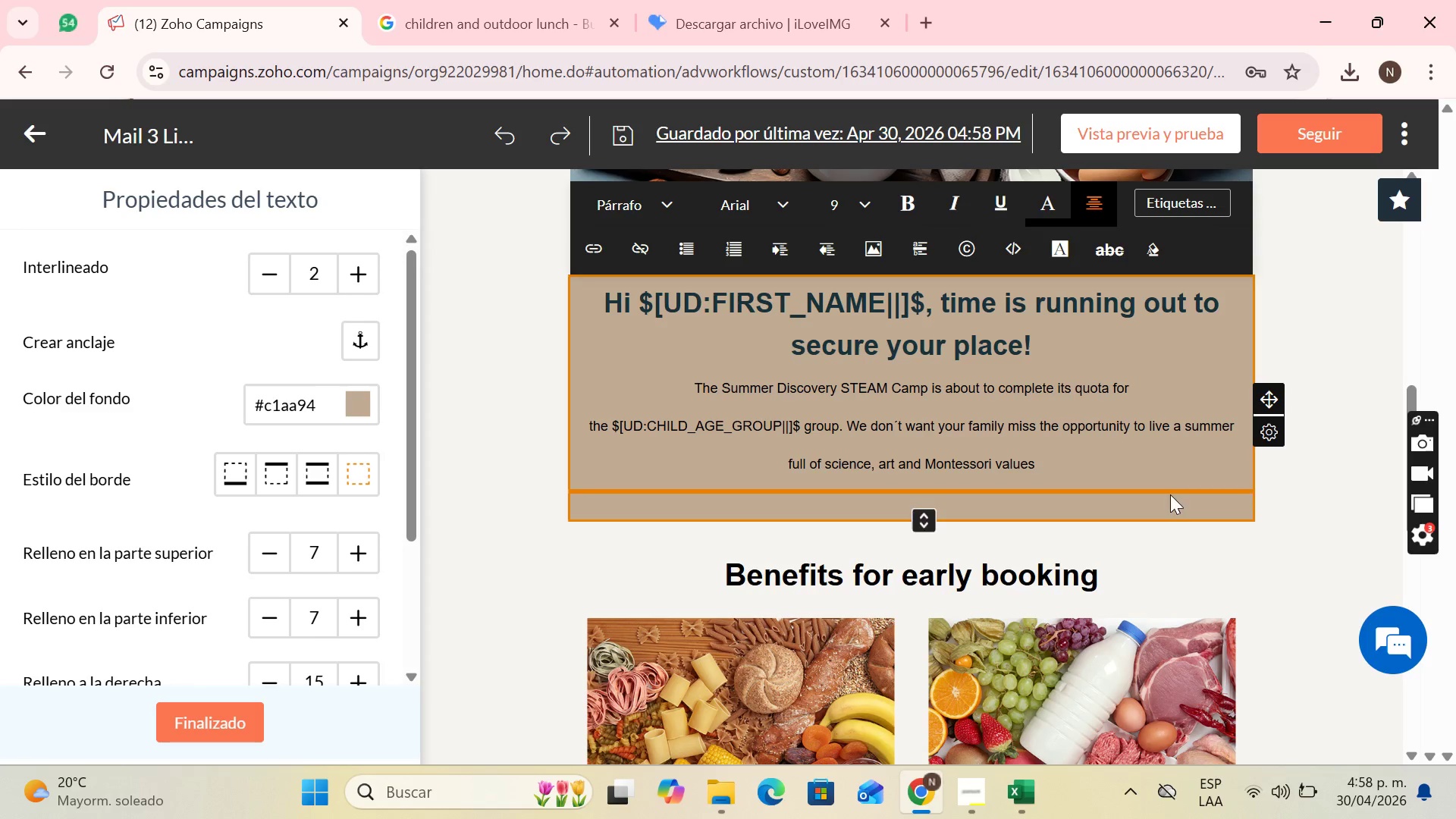 
scroll: coordinate [951, 373], scroll_direction: up, amount: 5.0
 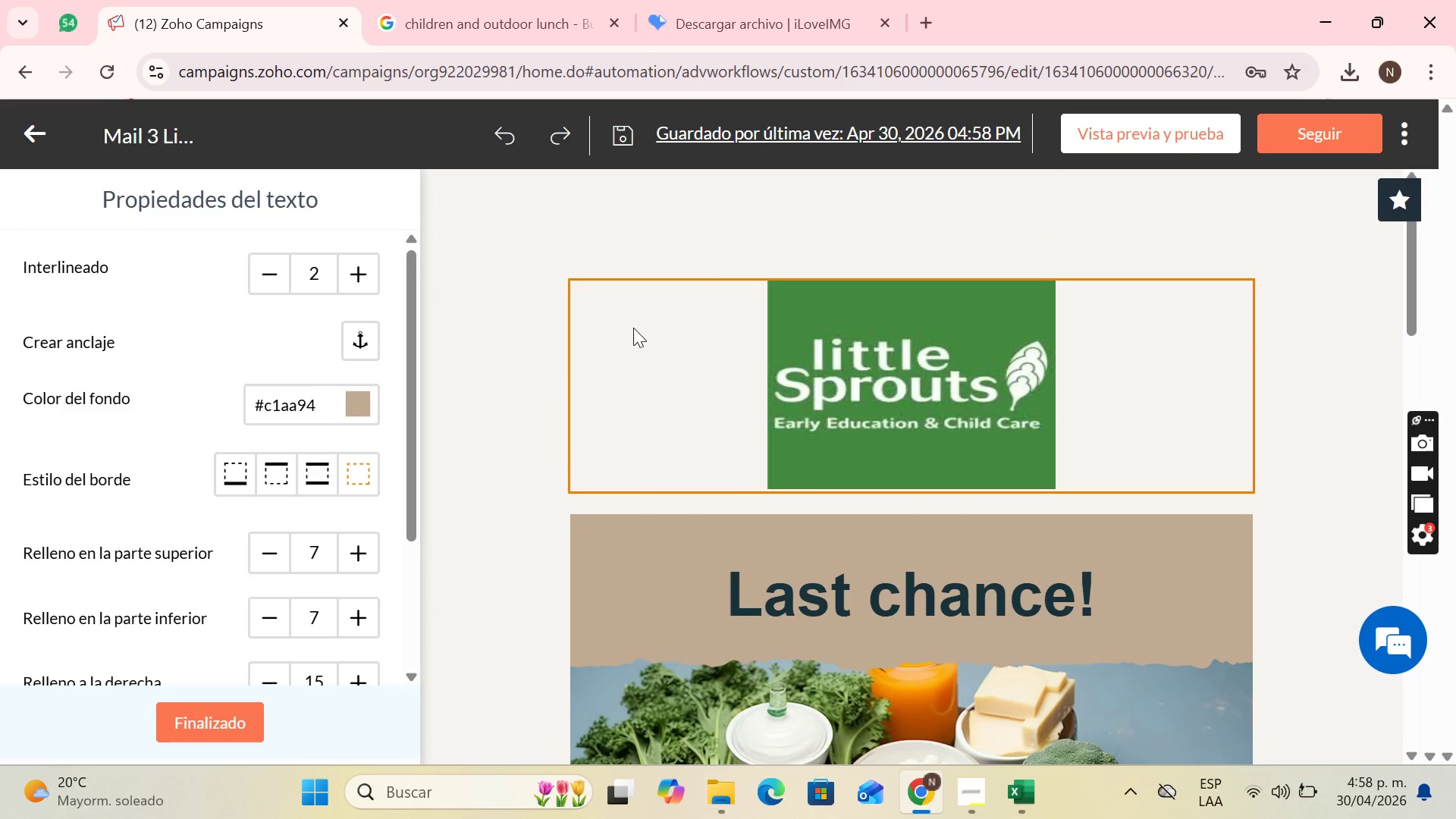 
left_click([633, 328])
 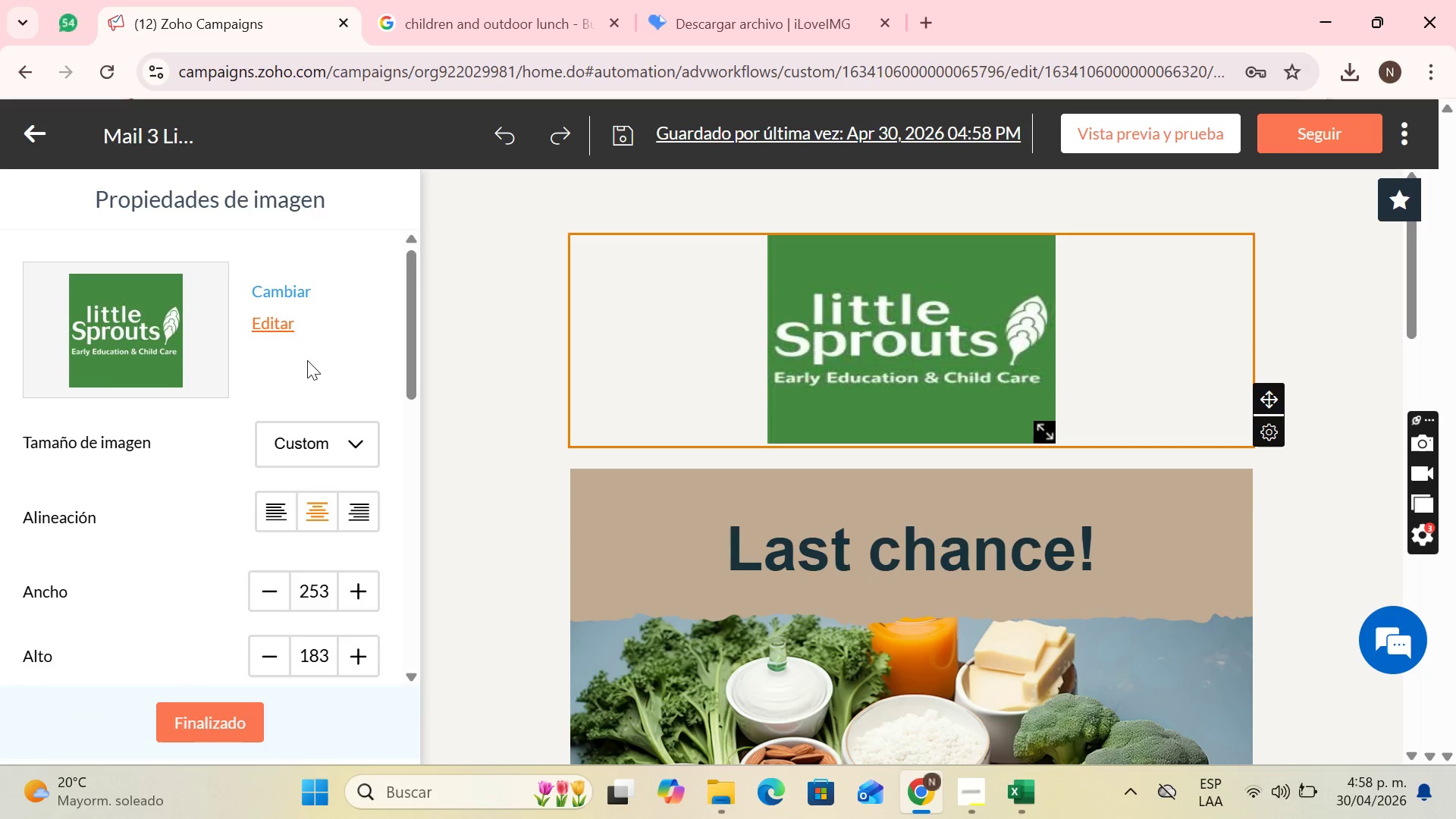 
scroll: coordinate [315, 438], scroll_direction: down, amount: 4.0
 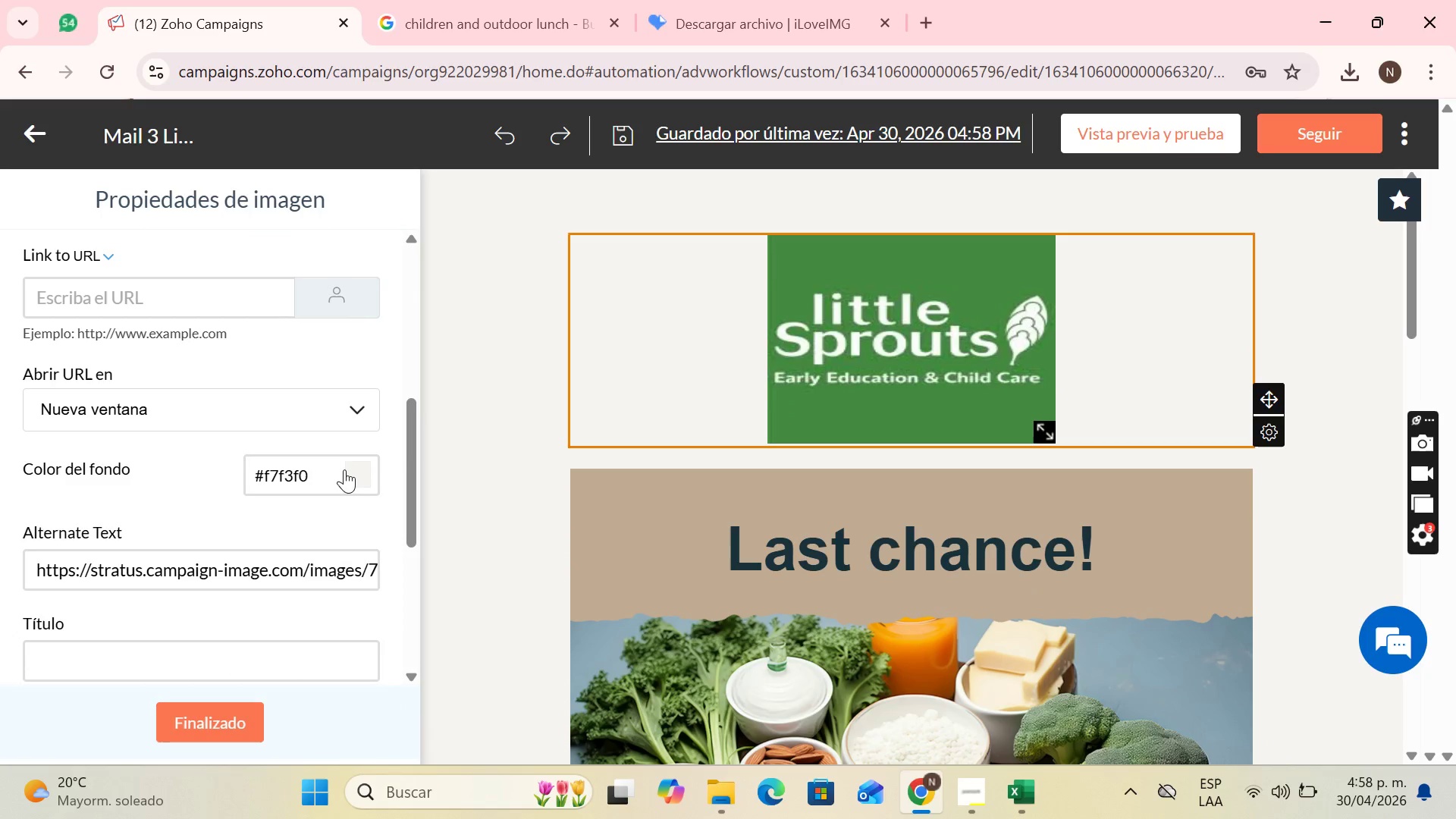 
left_click([346, 472])
 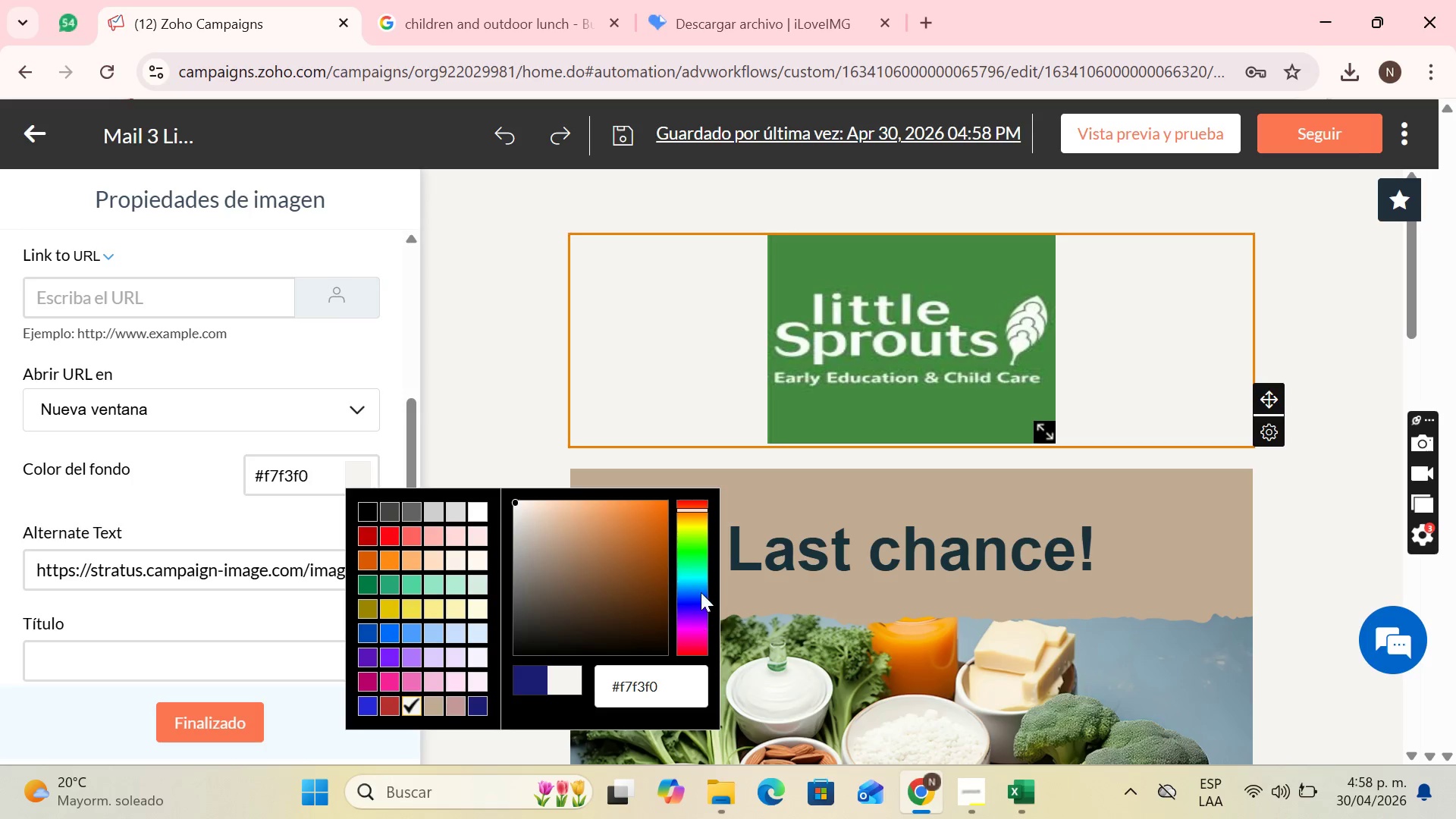 
left_click_drag(start_coordinate=[691, 510], to_coordinate=[712, 558])
 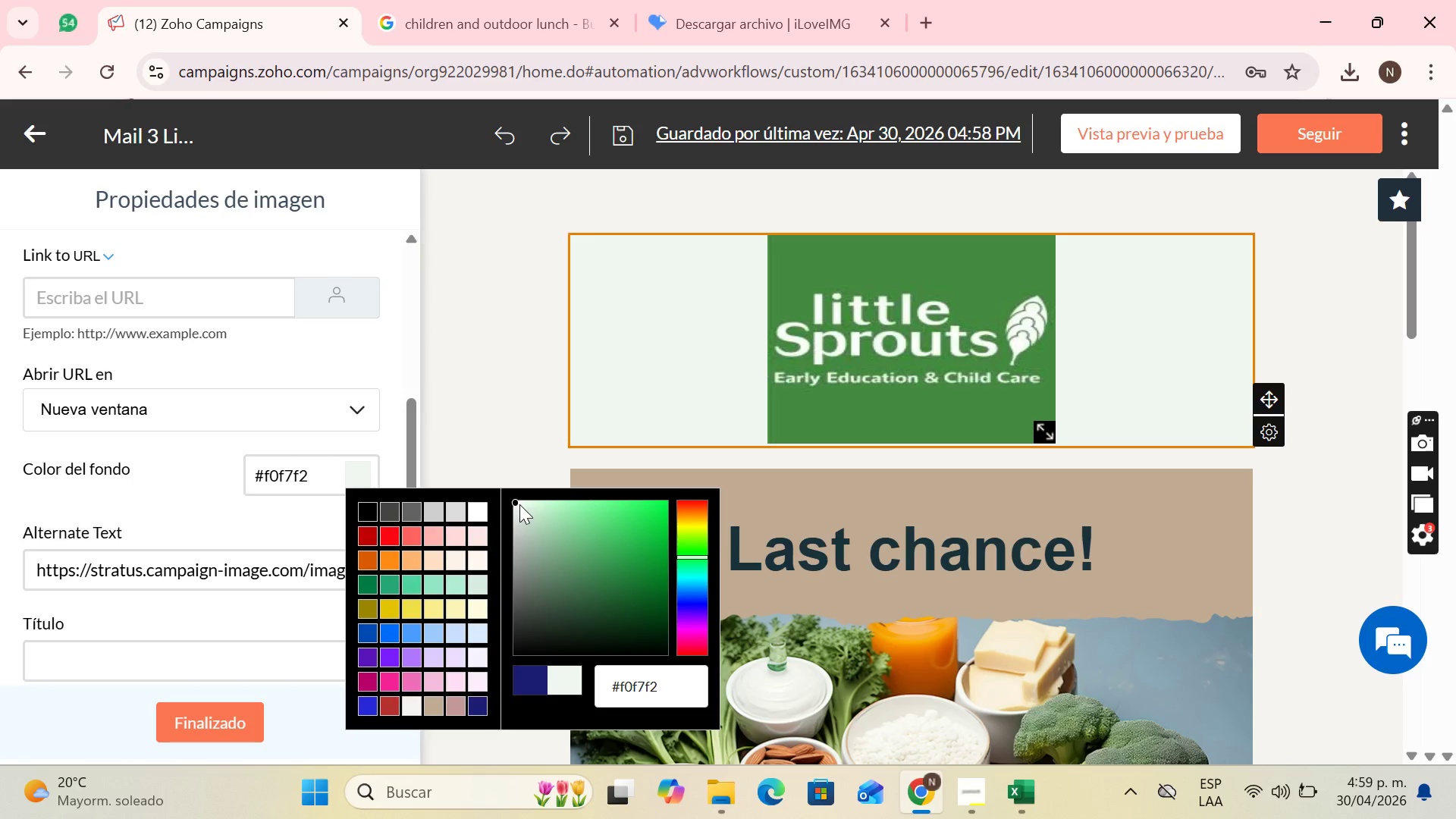 
left_click_drag(start_coordinate=[518, 504], to_coordinate=[654, 588])
 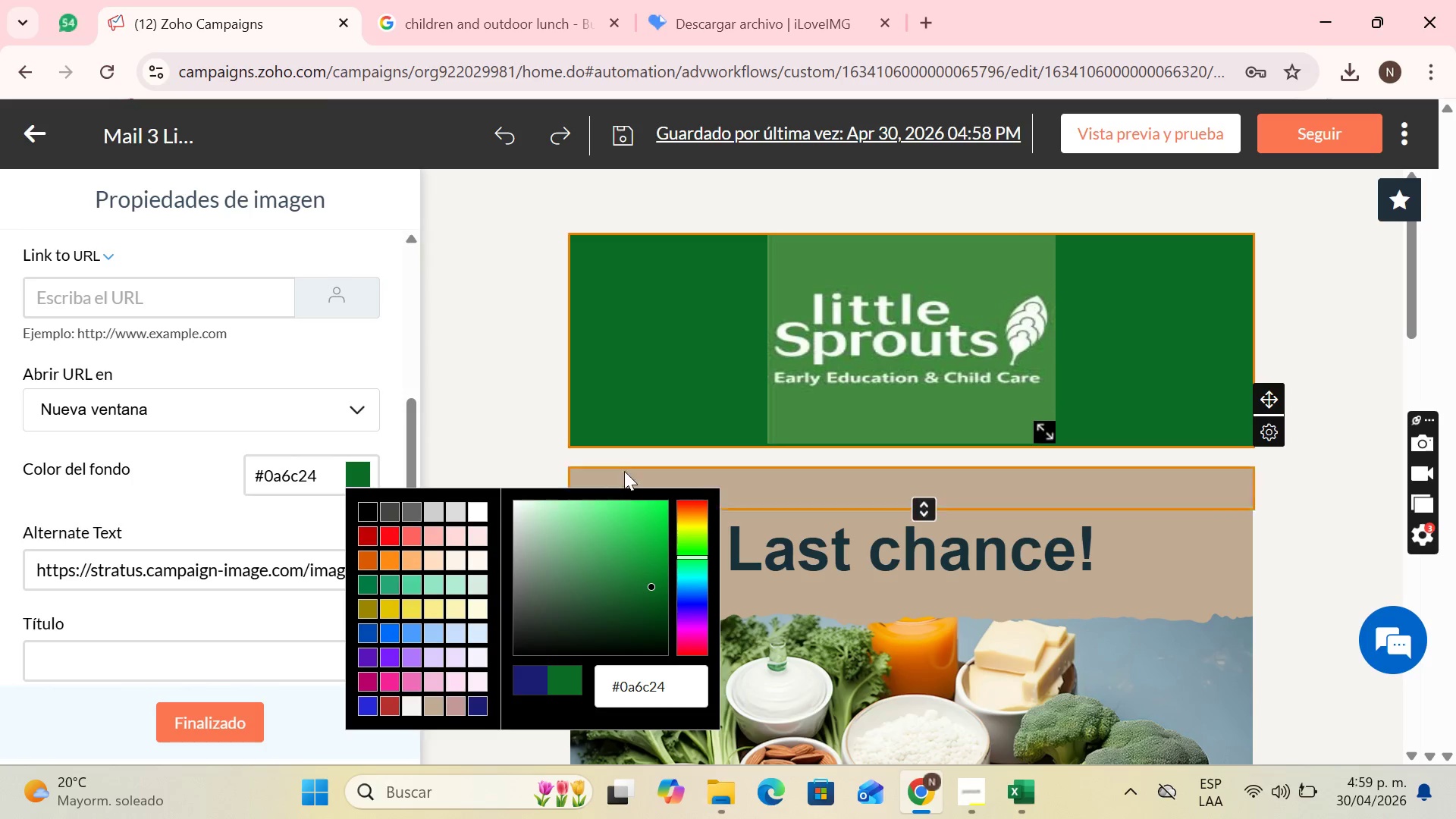 
left_click([625, 455])
 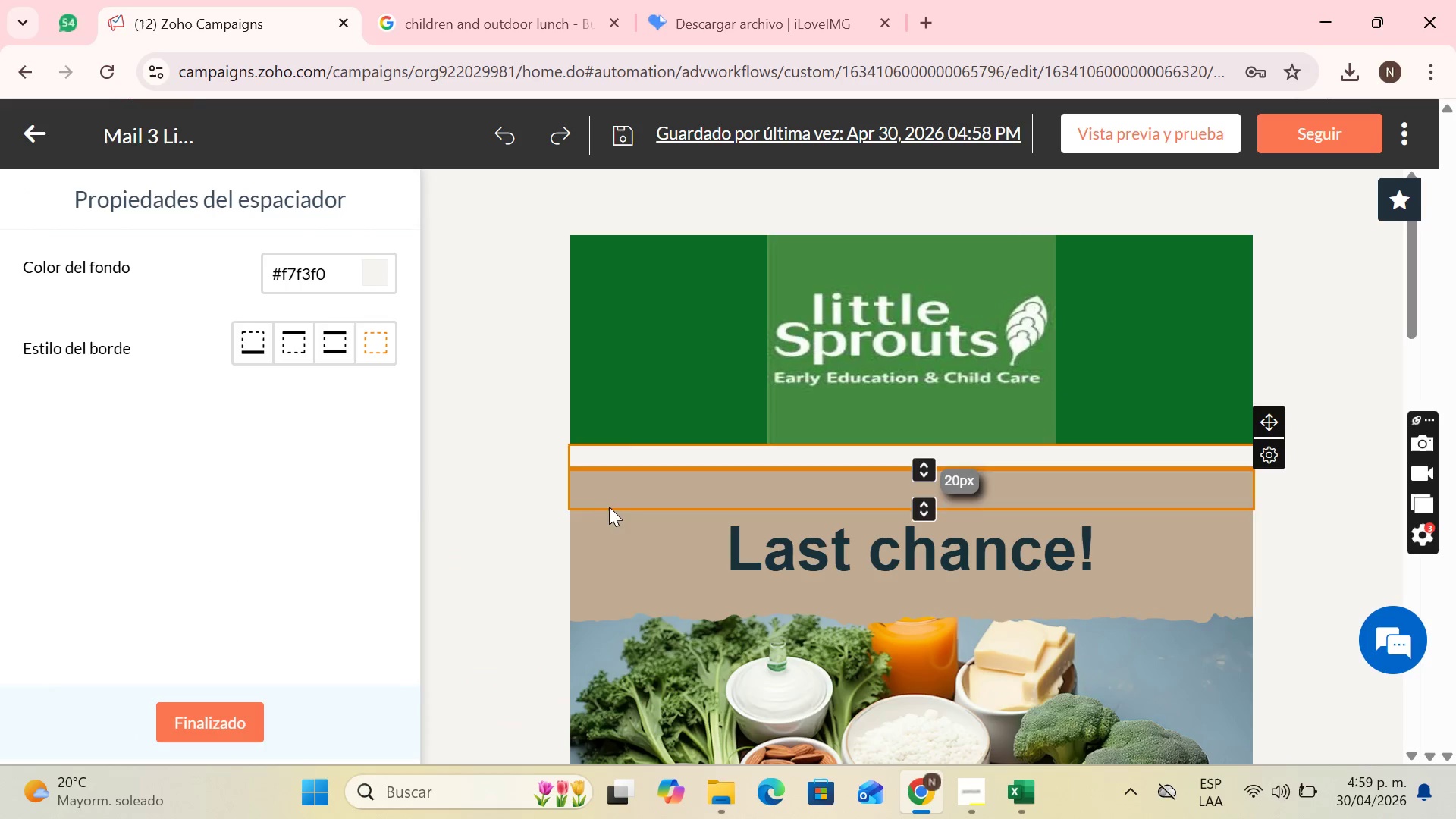 
left_click([632, 515])
 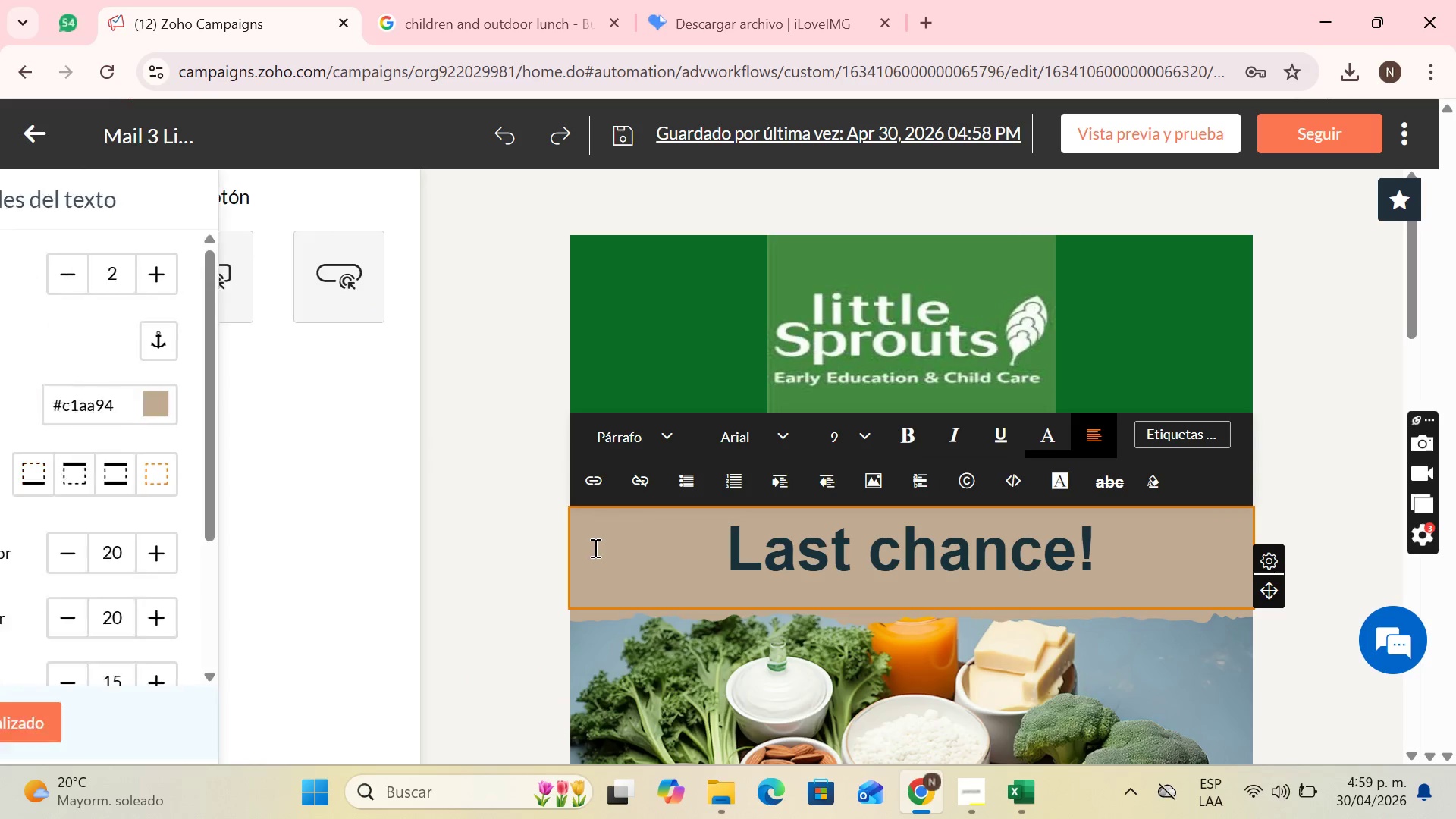 
left_click([591, 548])
 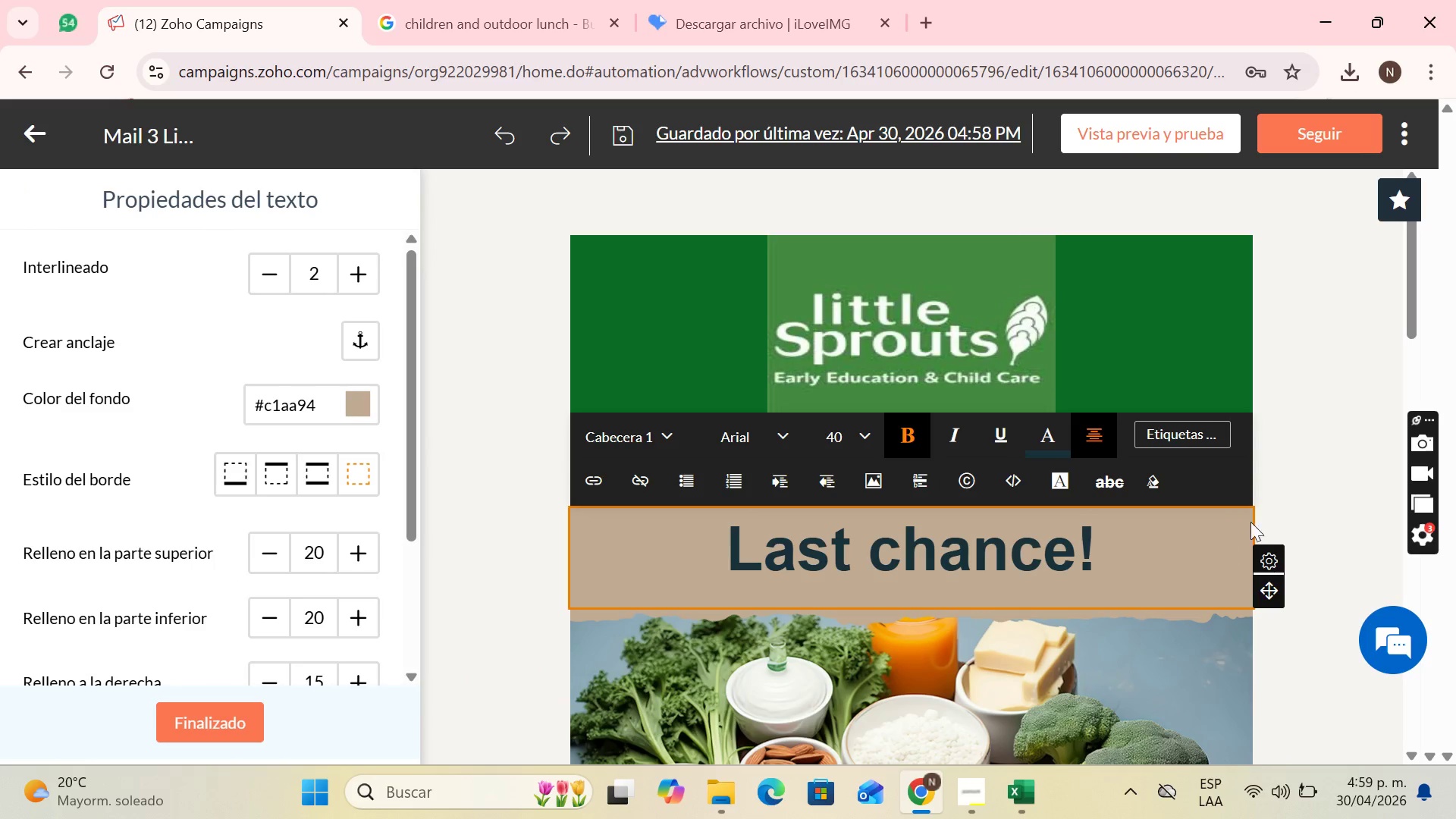 
left_click([1298, 479])
 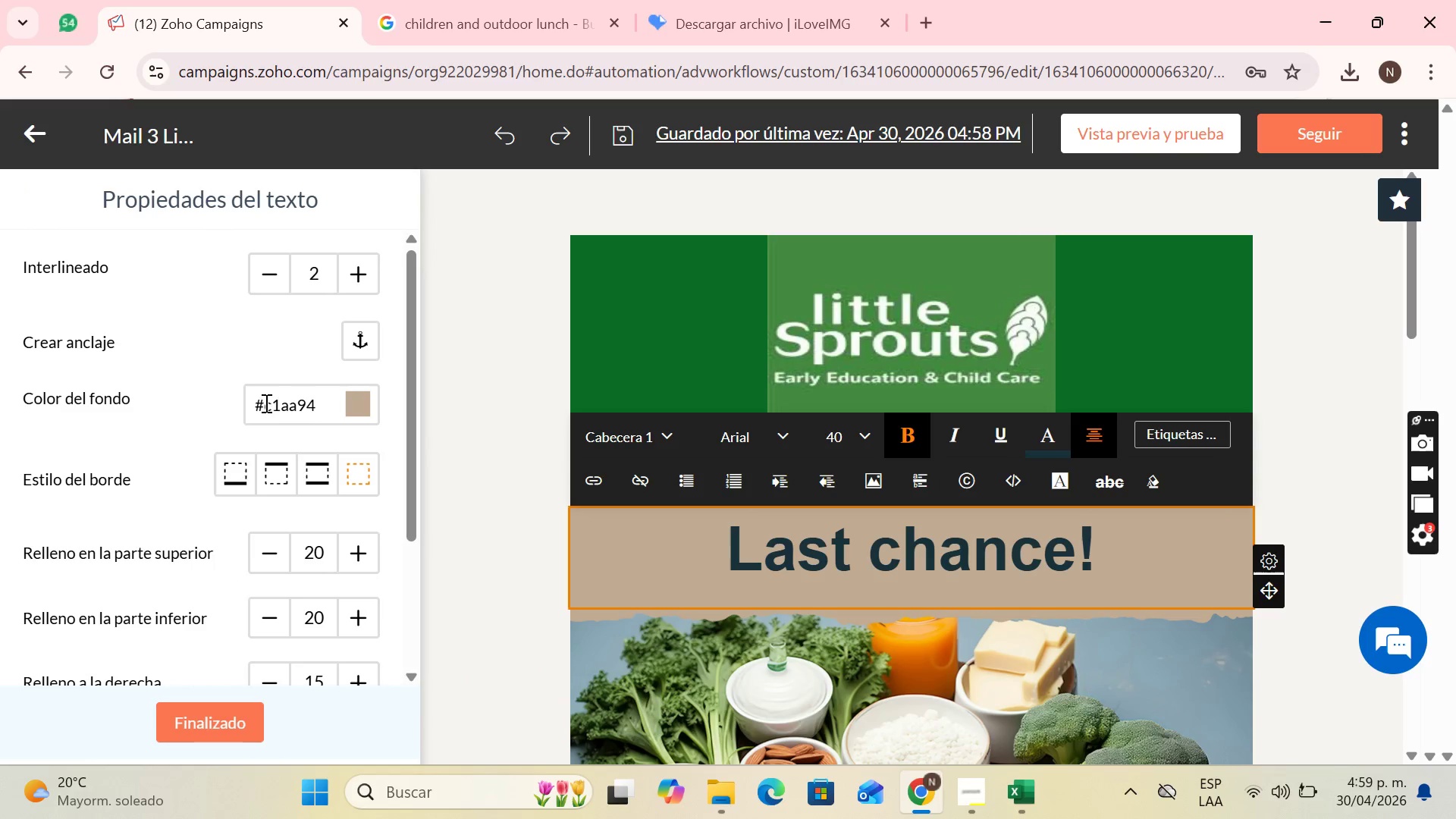 
left_click([346, 403])
 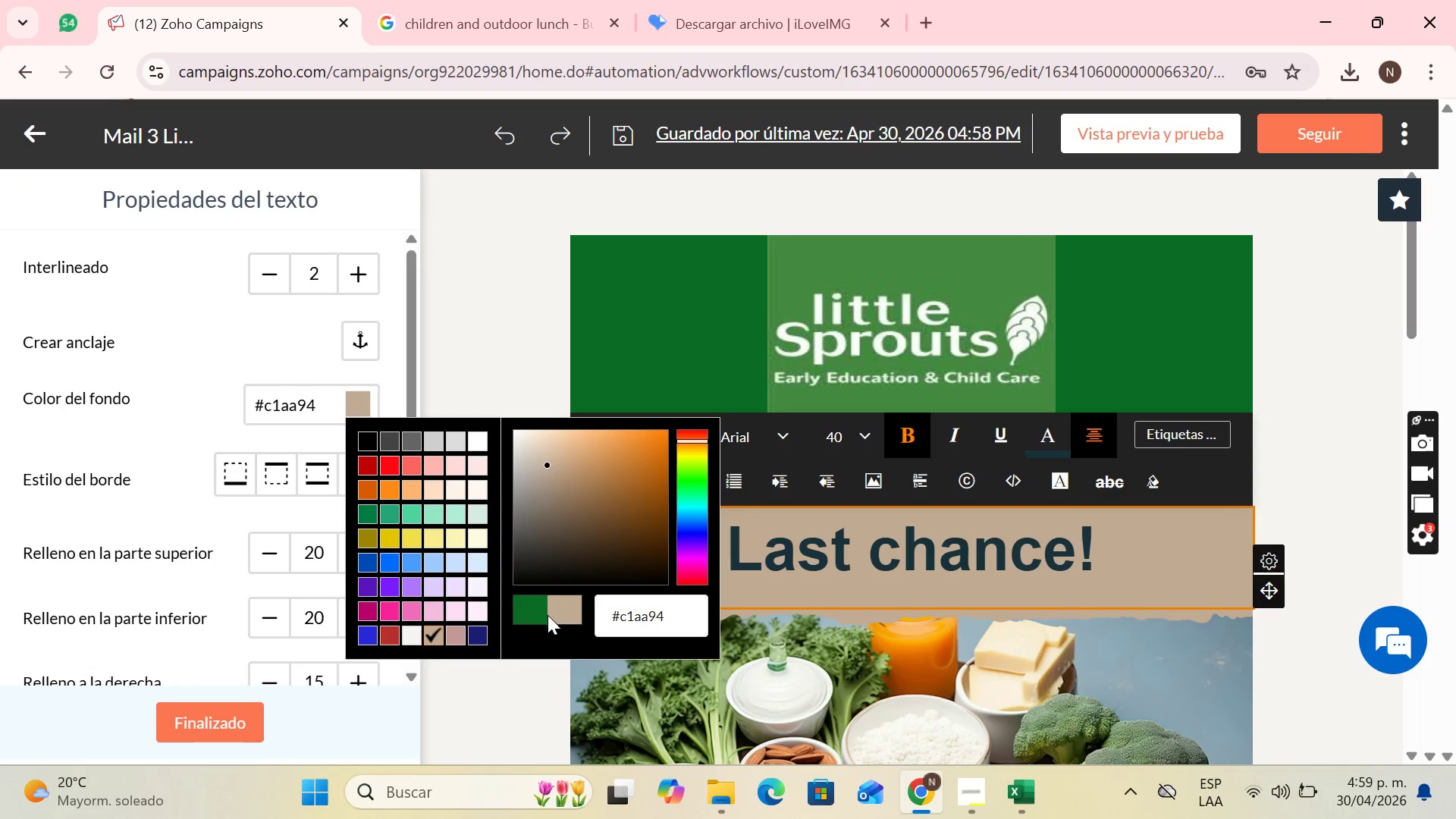 
left_click([523, 614])
 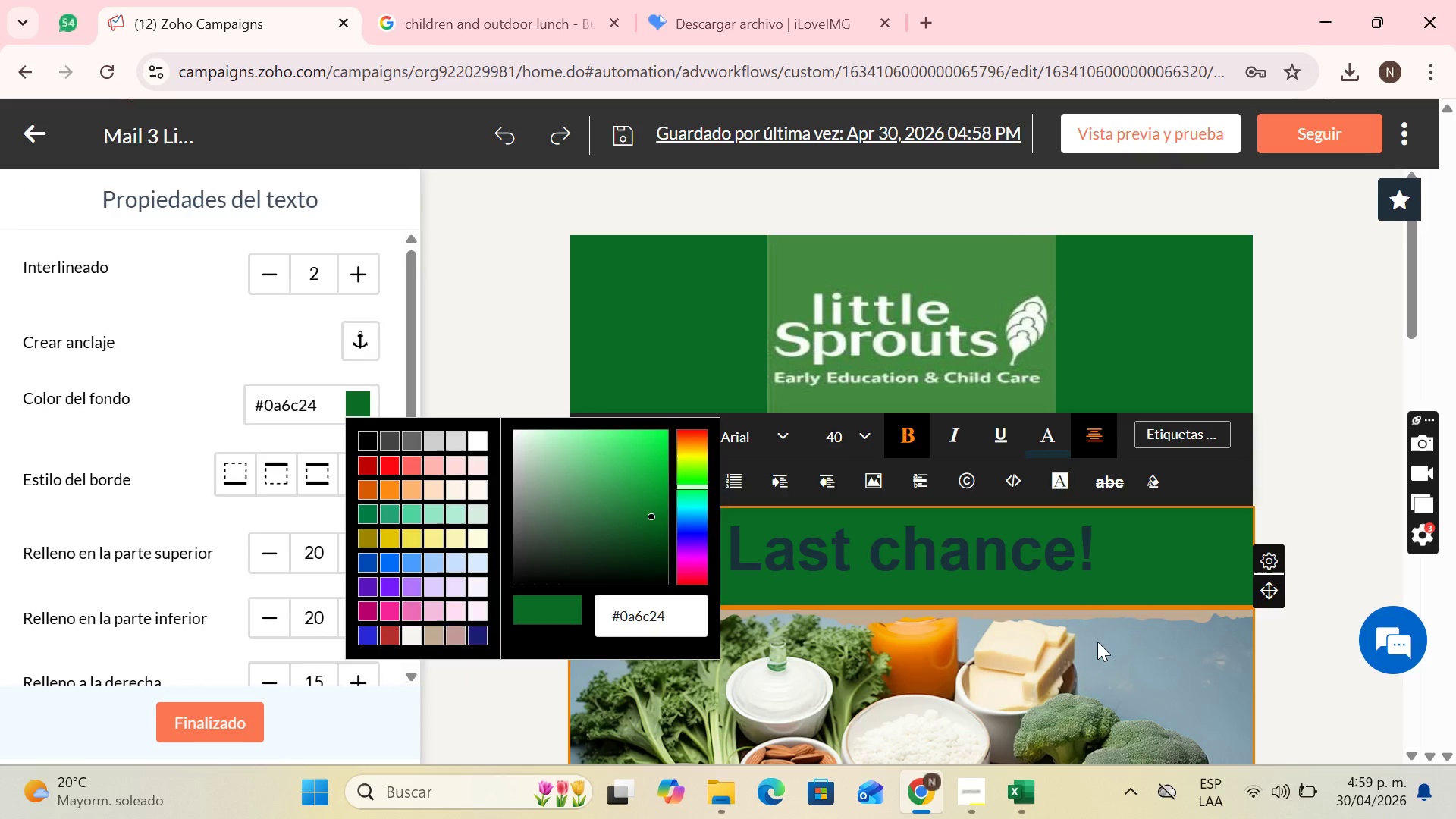 
left_click([1097, 642])
 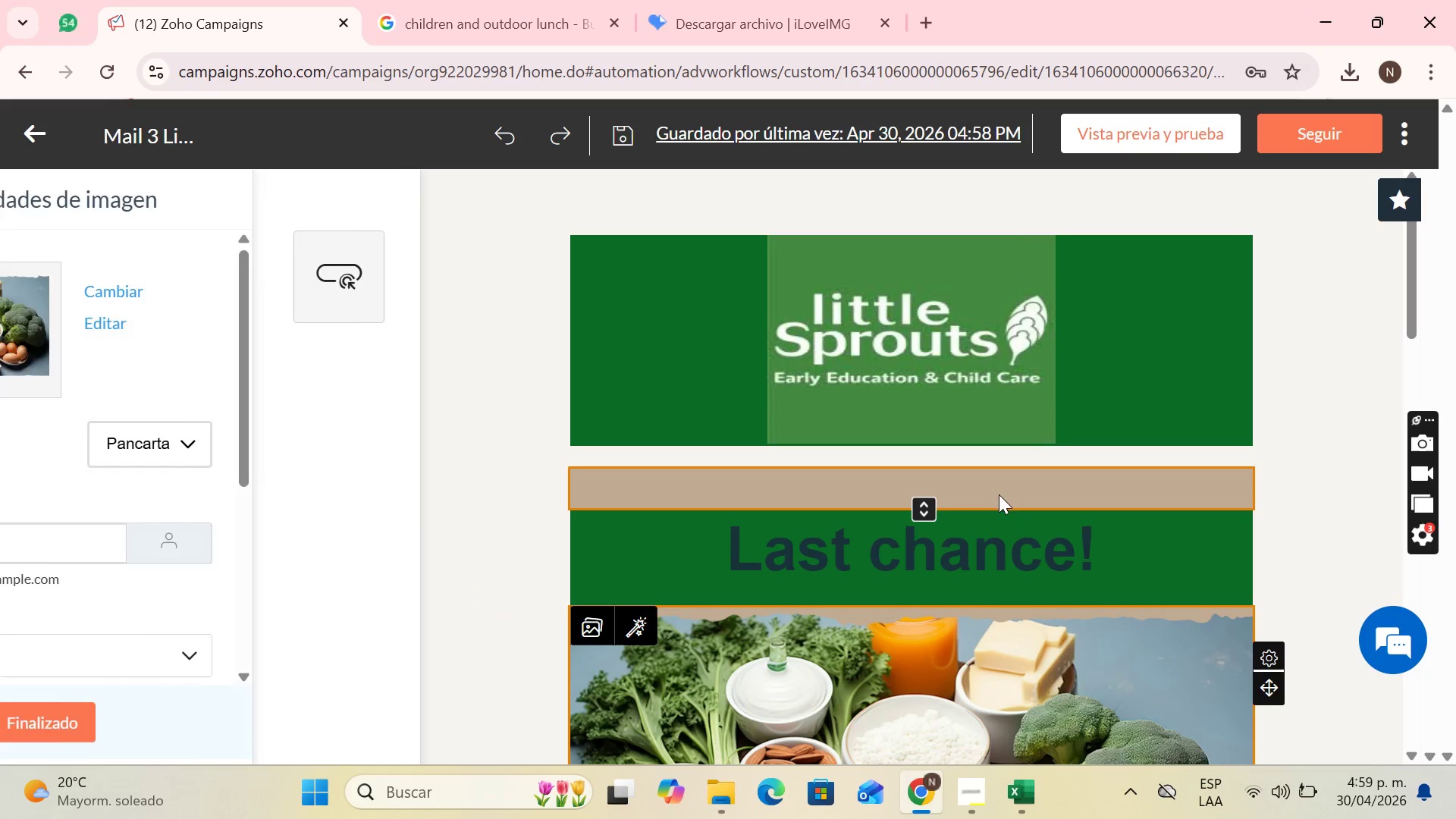 
left_click([1001, 483])
 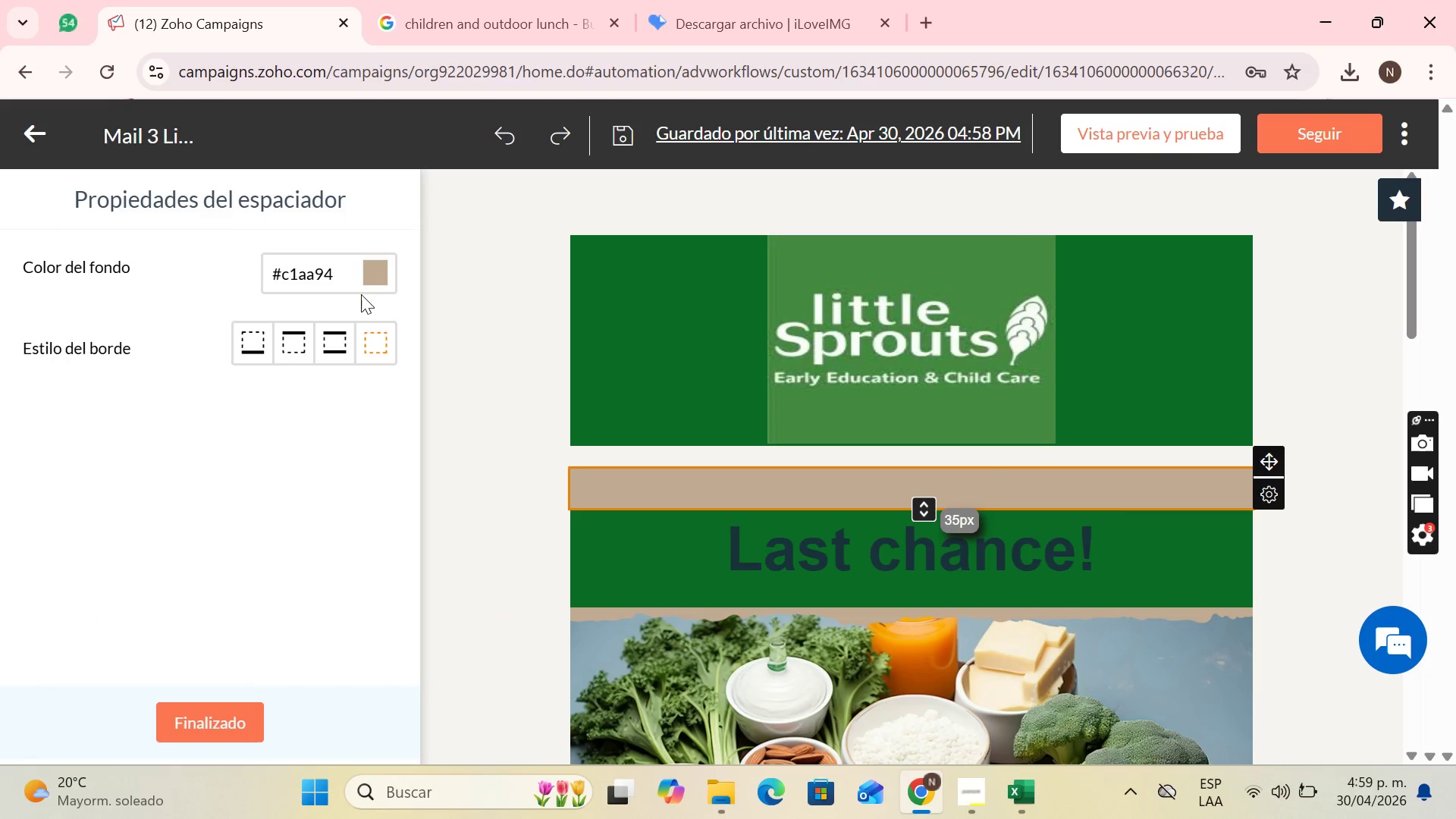 
left_click([365, 278])
 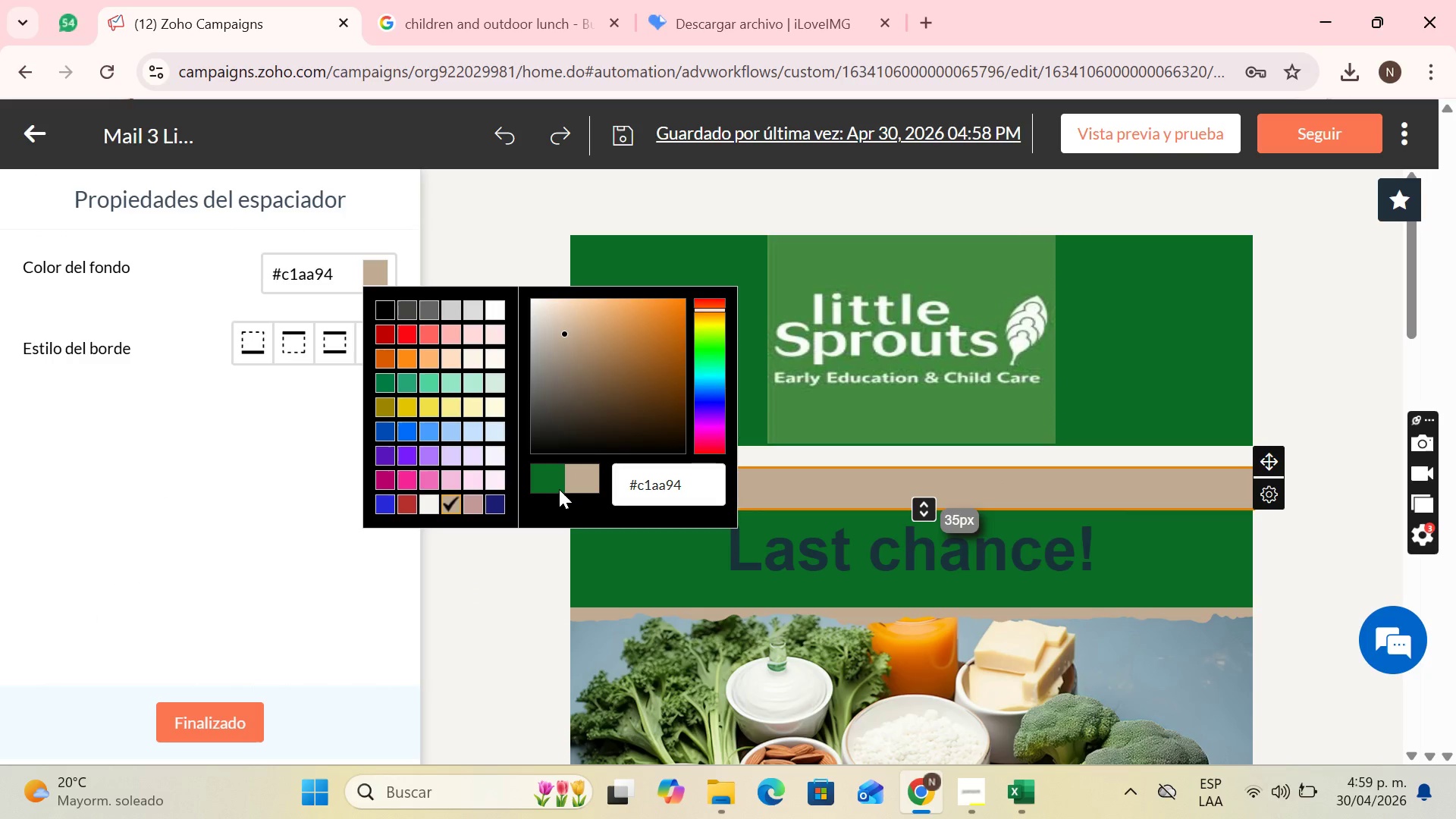 
left_click_drag(start_coordinate=[544, 485], to_coordinate=[541, 482])
 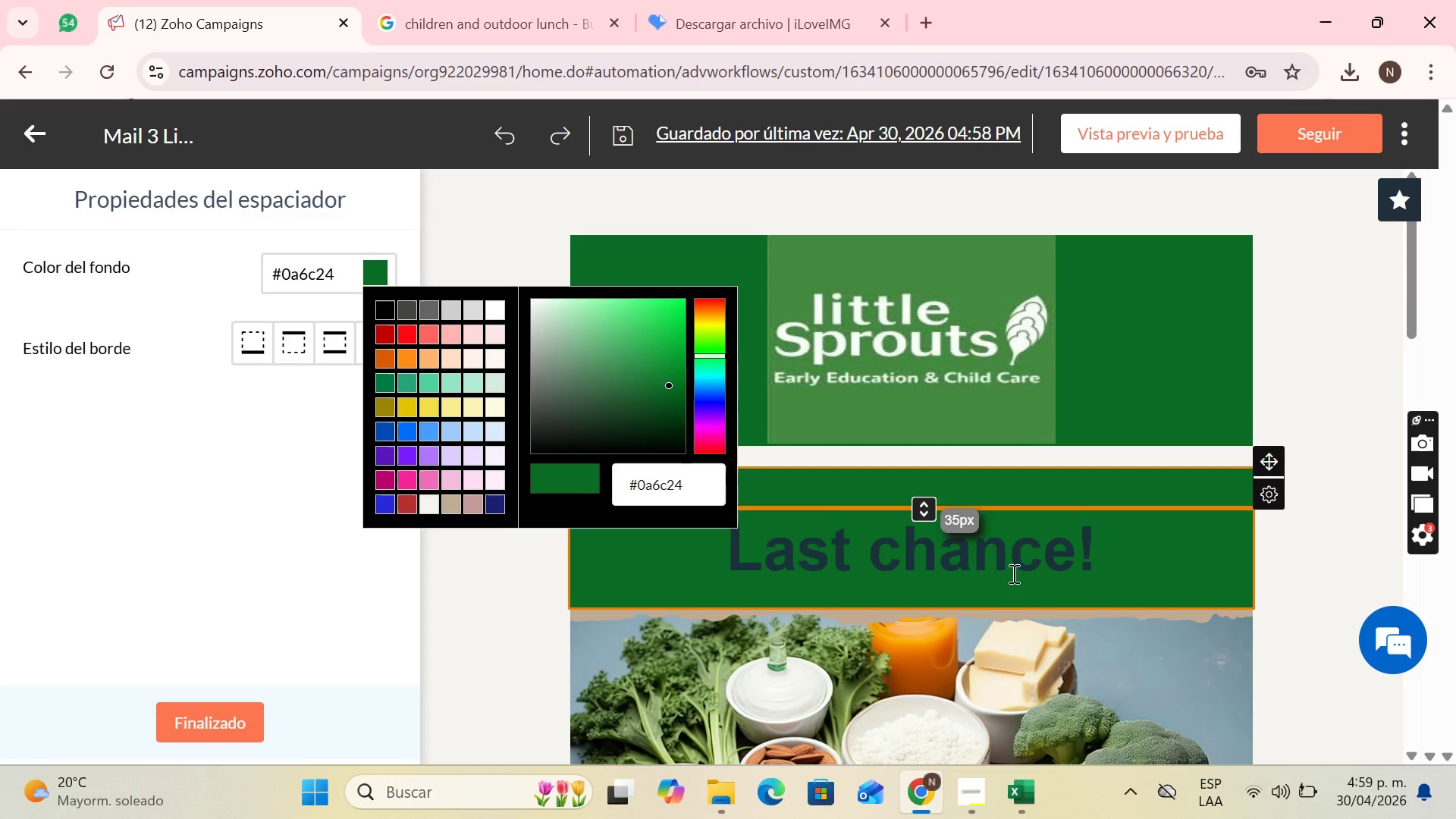 
scroll: coordinate [1012, 573], scroll_direction: down, amount: 5.0
 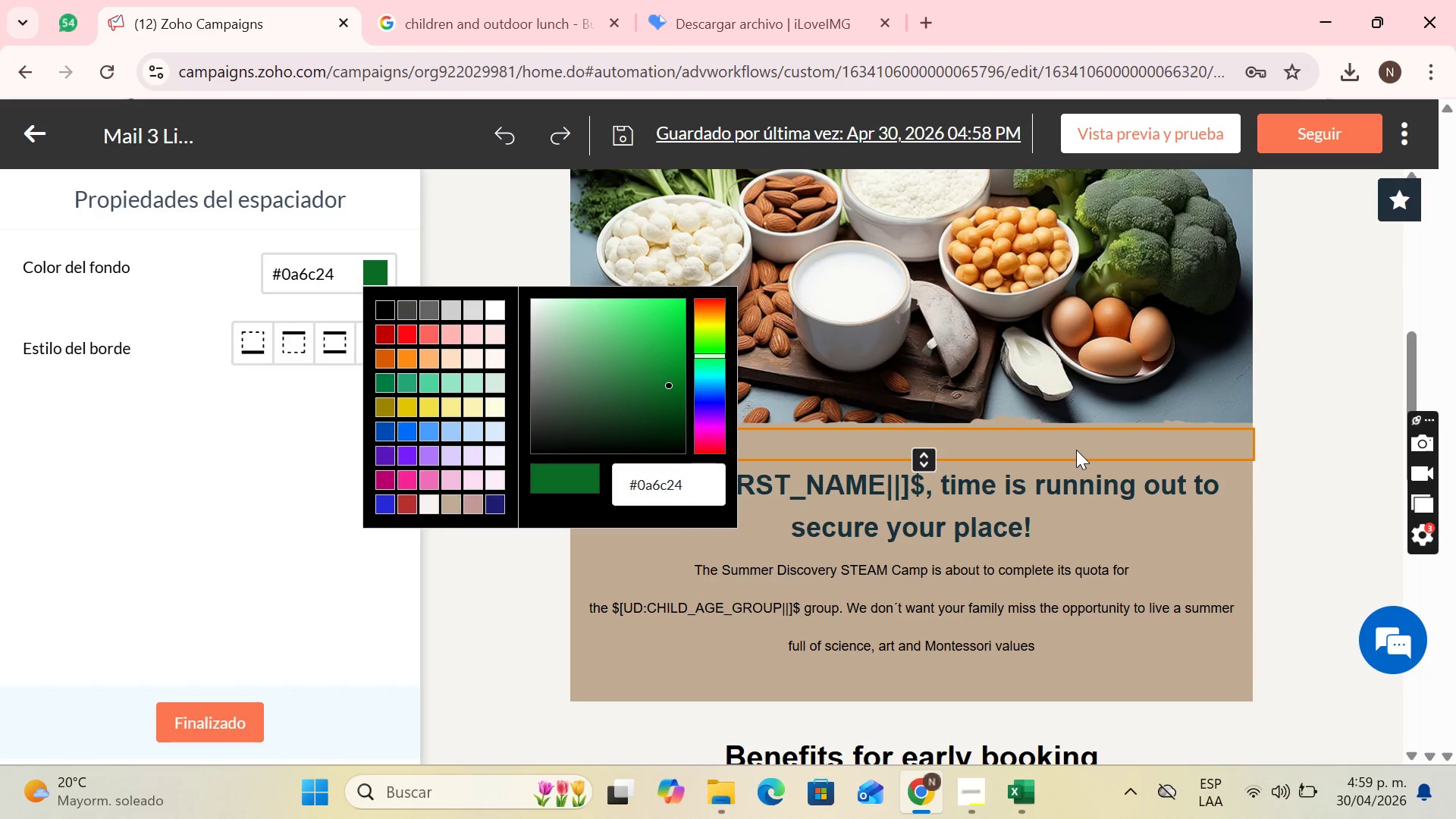 
left_click([1076, 448])
 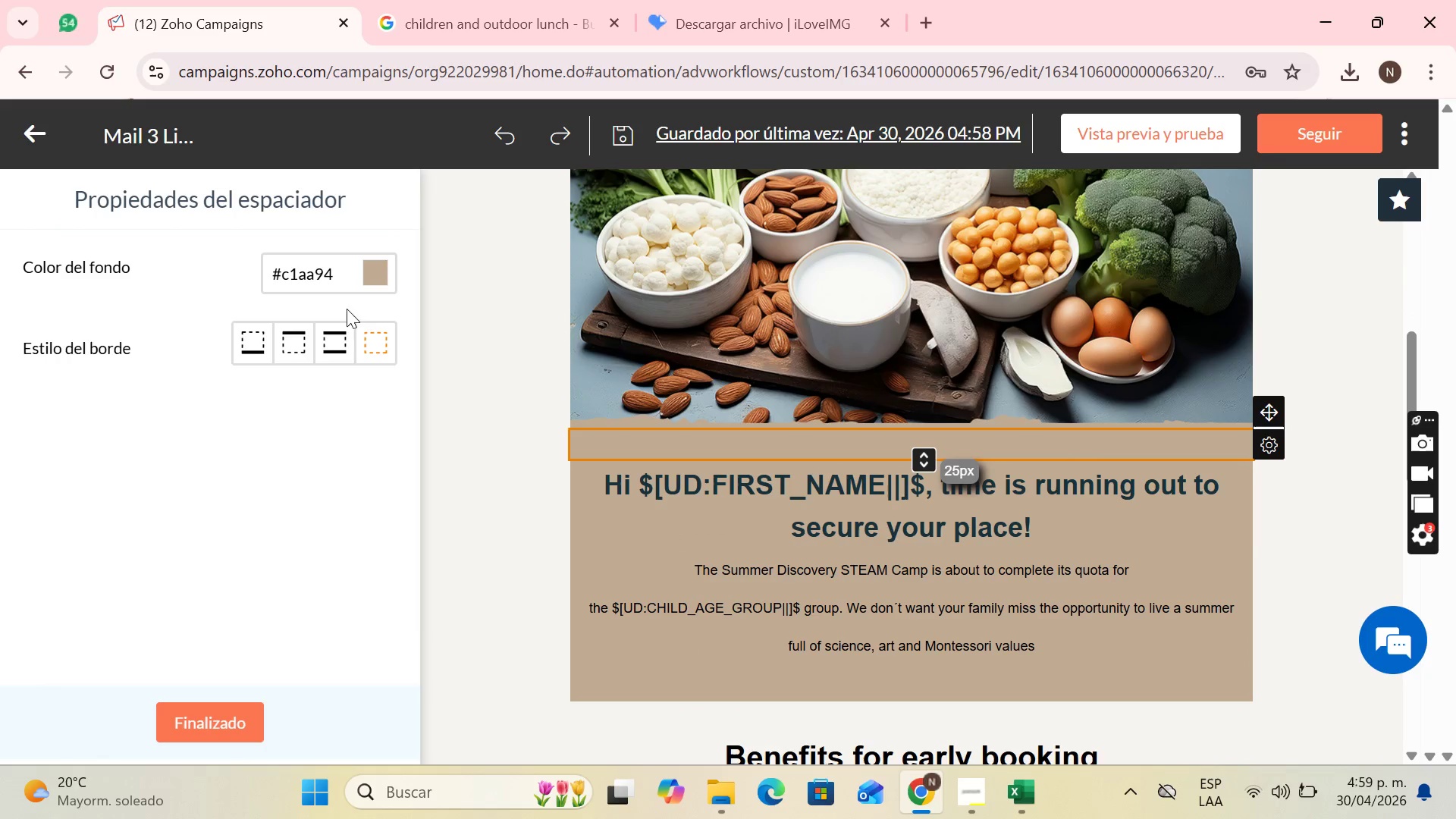 
left_click([378, 267])
 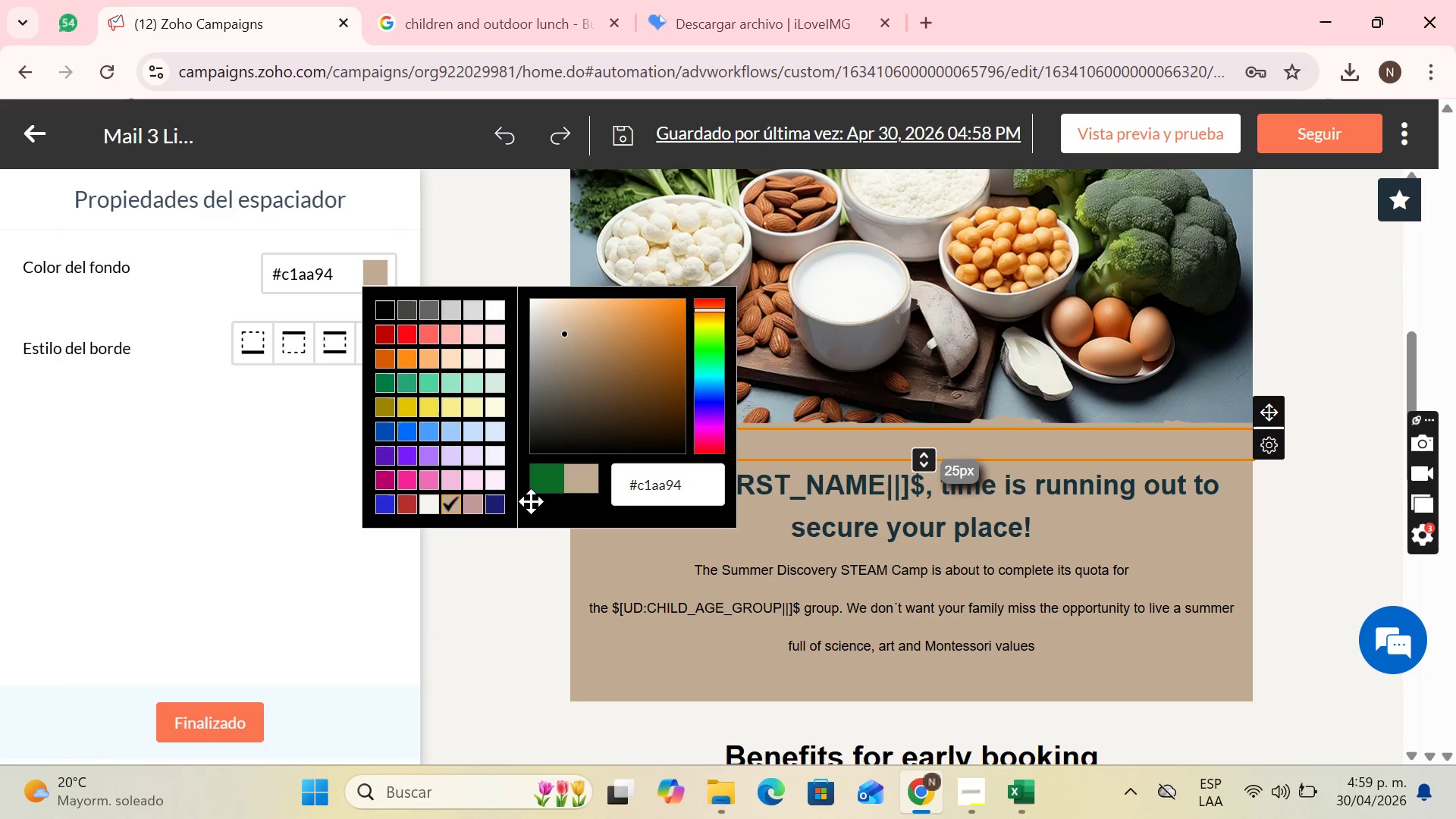 
left_click([551, 483])
 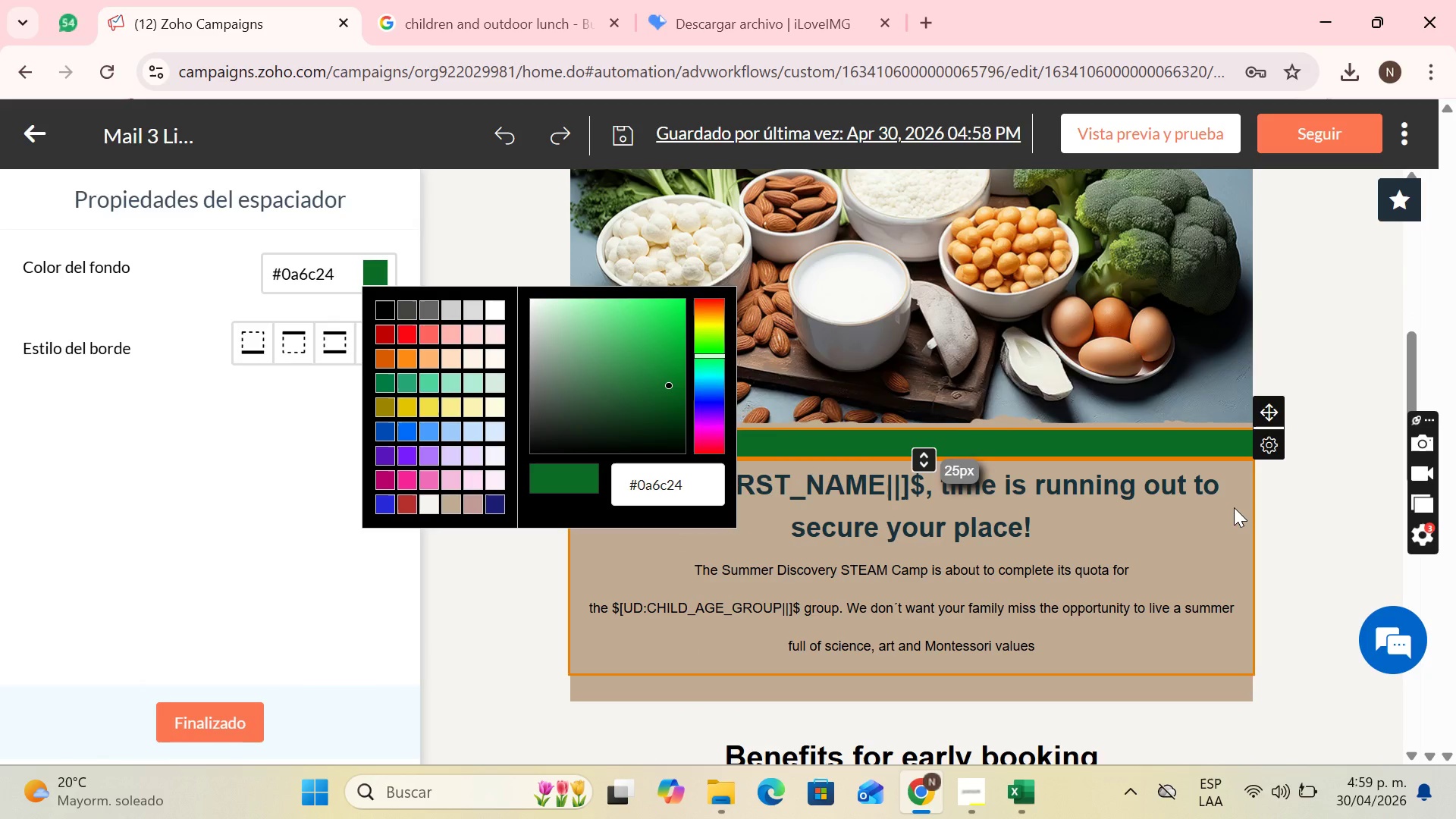 
left_click([1234, 507])
 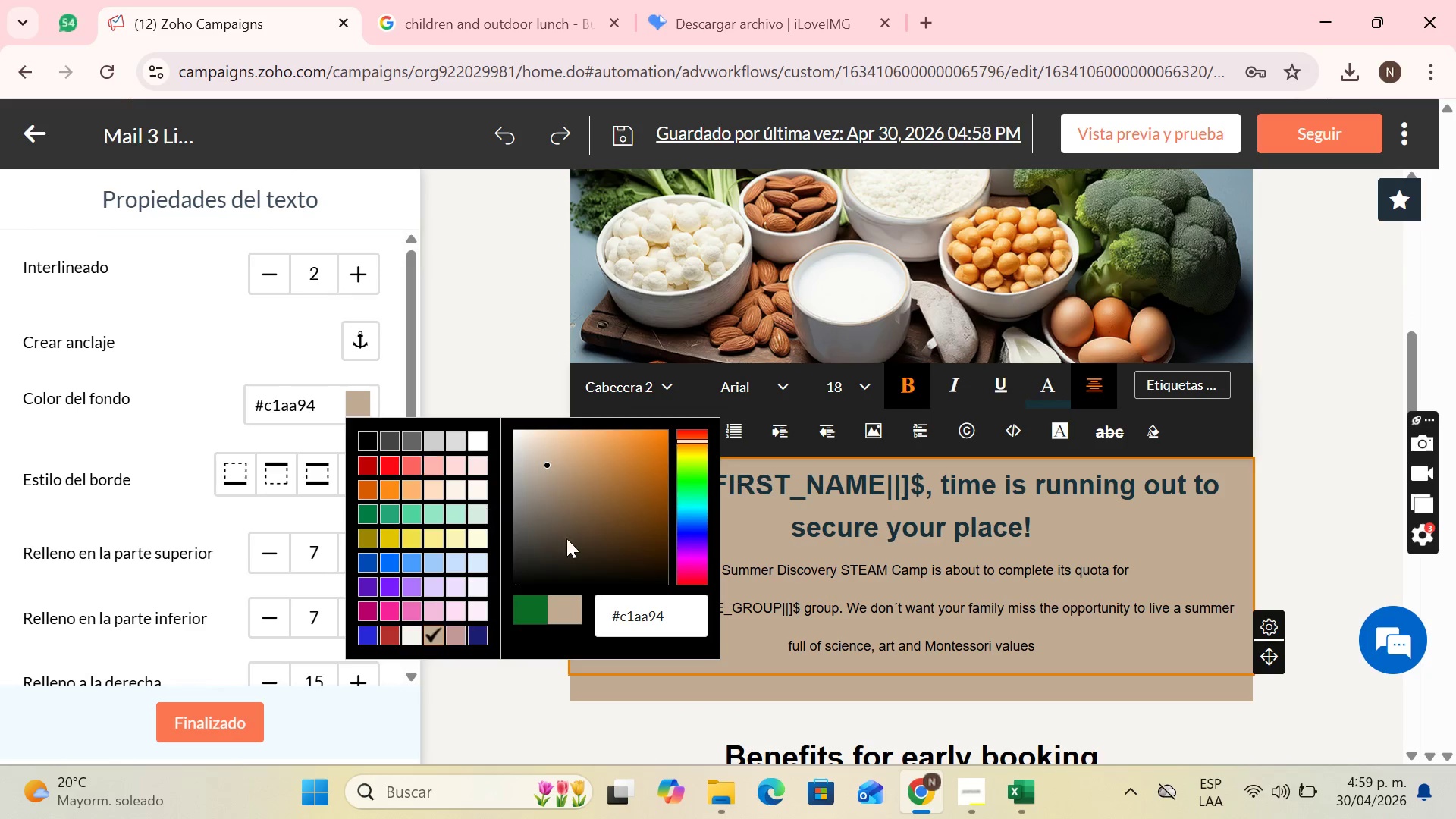 
left_click([534, 602])
 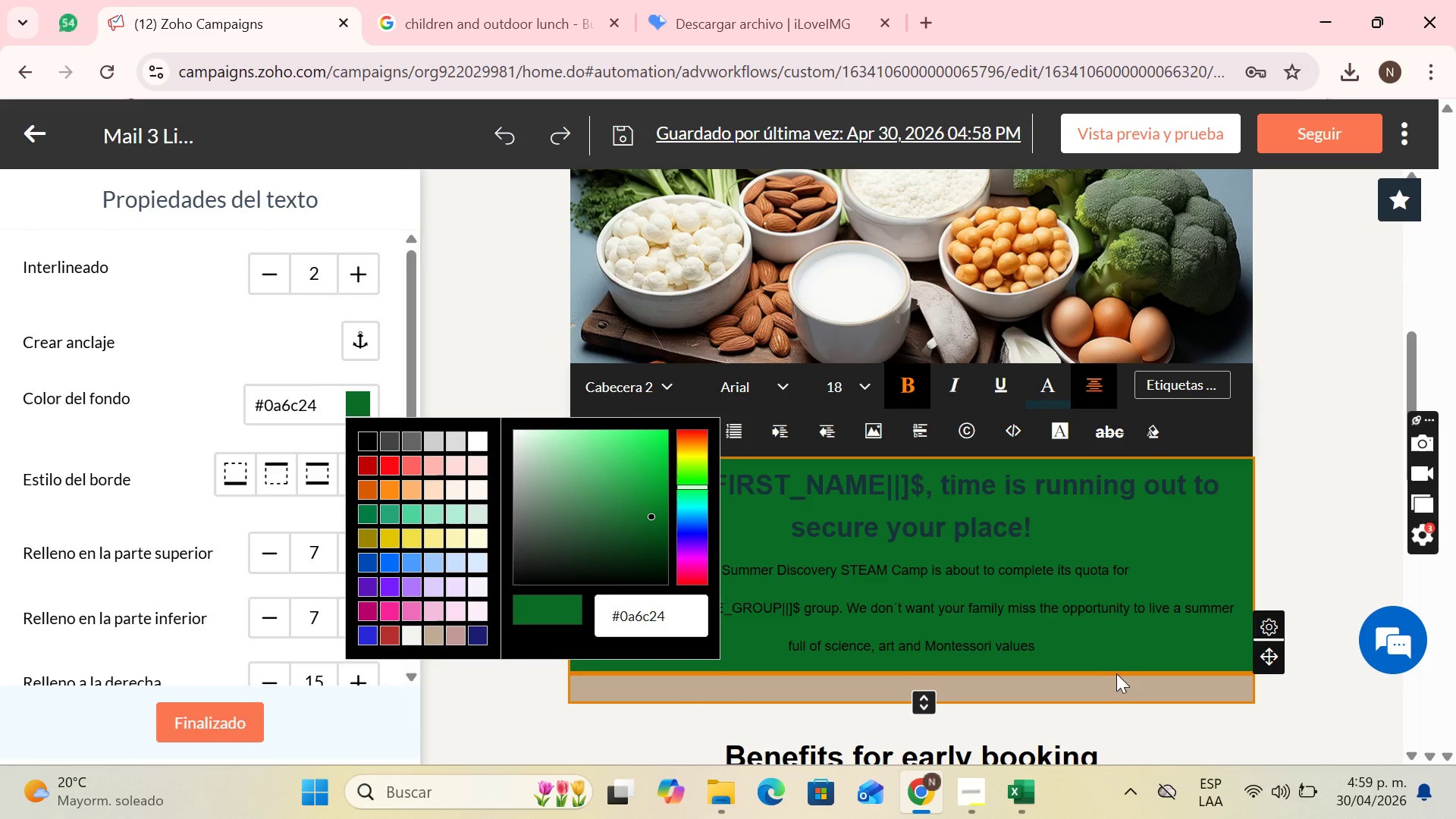 
left_click_drag(start_coordinate=[1109, 679], to_coordinate=[1106, 679])
 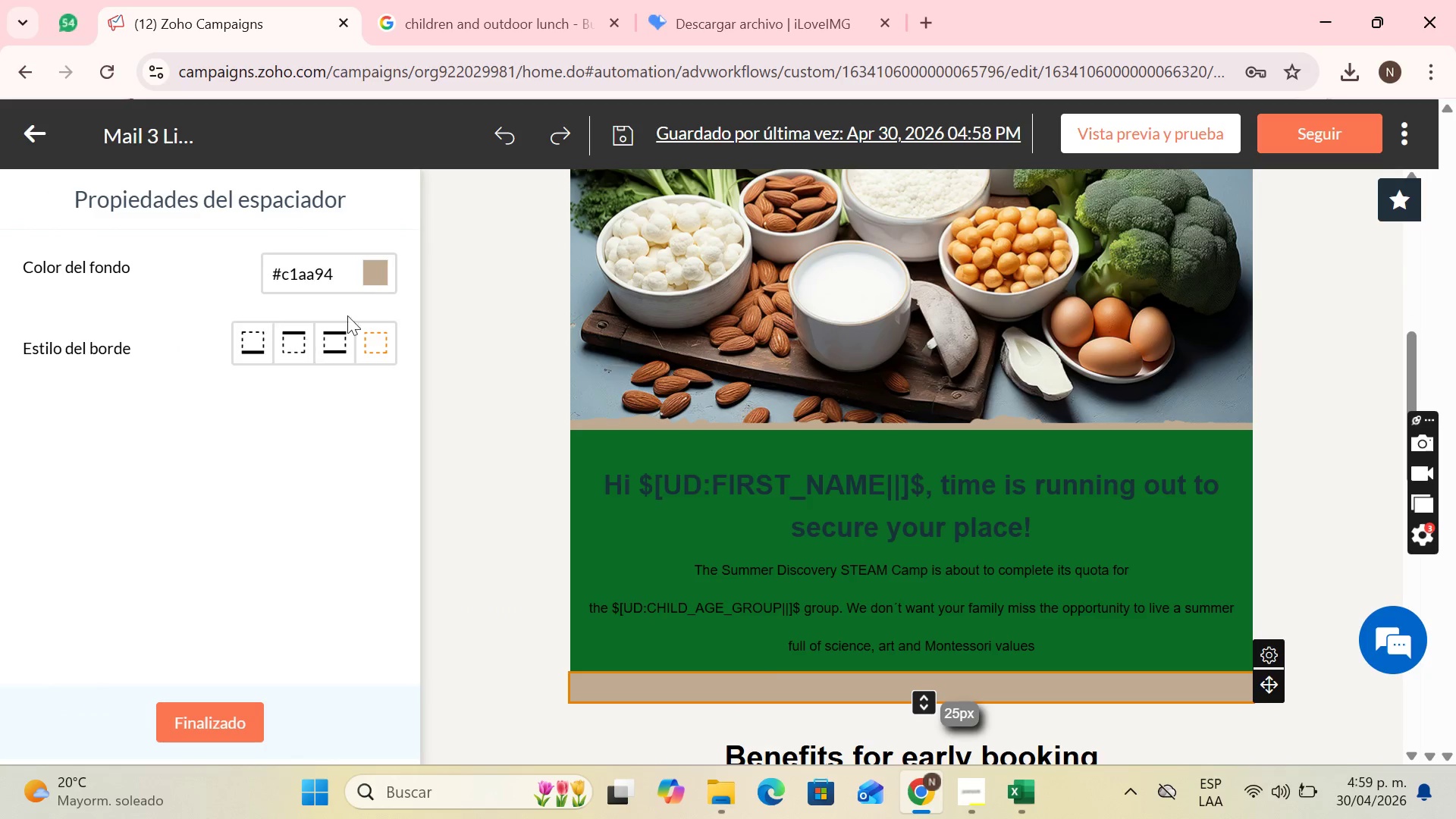 
left_click([362, 278])
 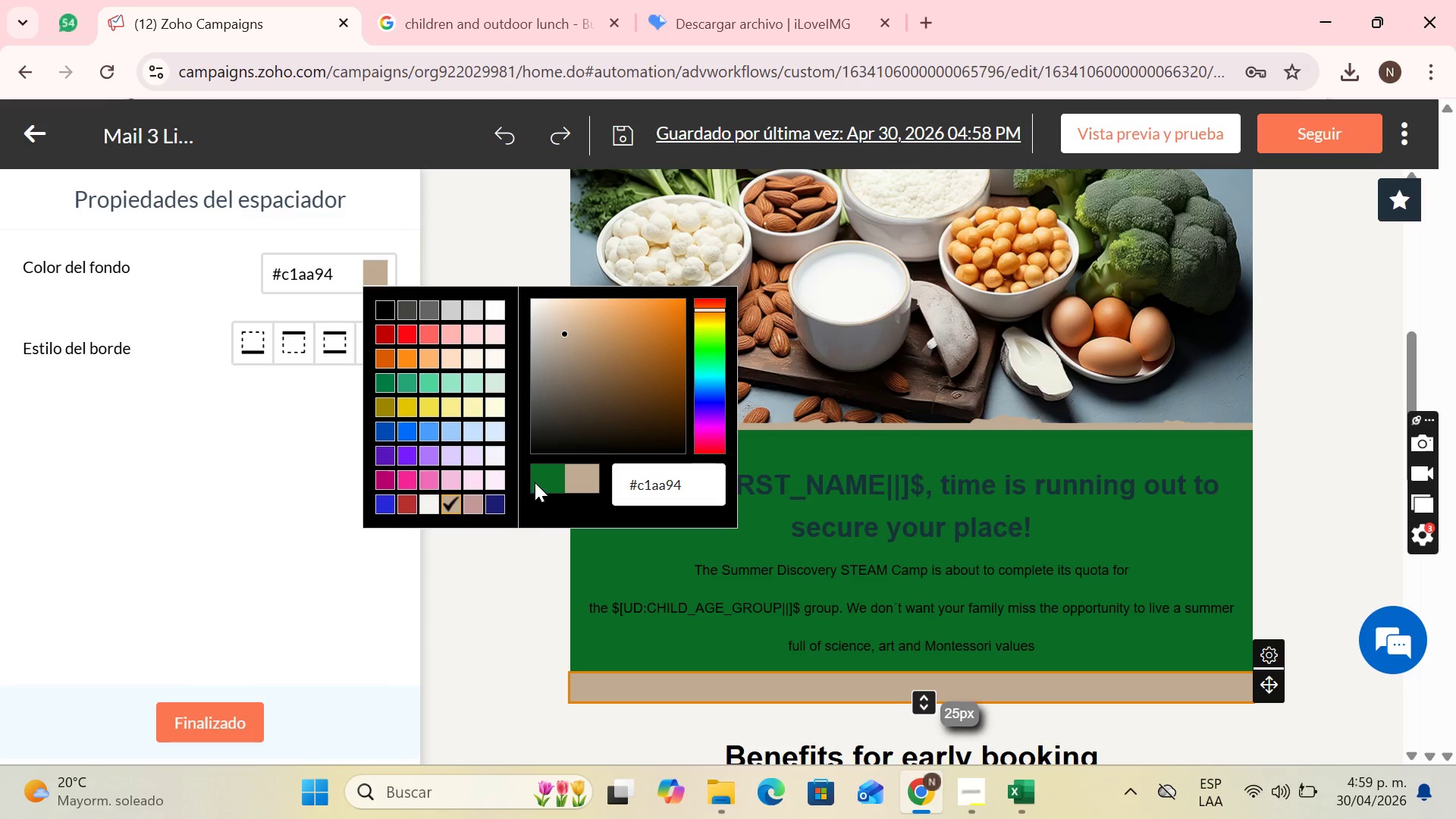 
left_click([535, 482])
 